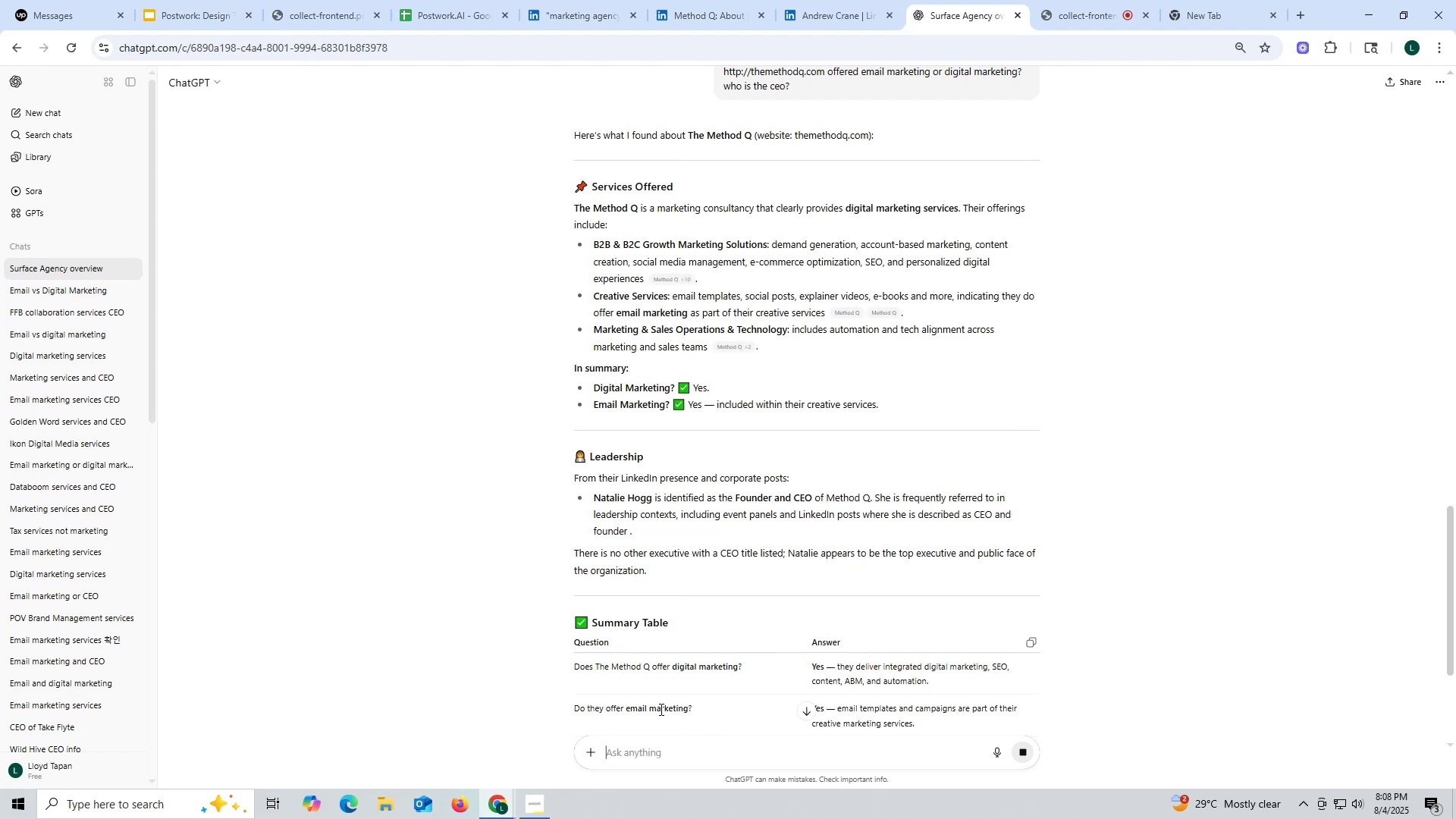 
scroll: coordinate [701, 428], scroll_direction: down, amount: 1.0
 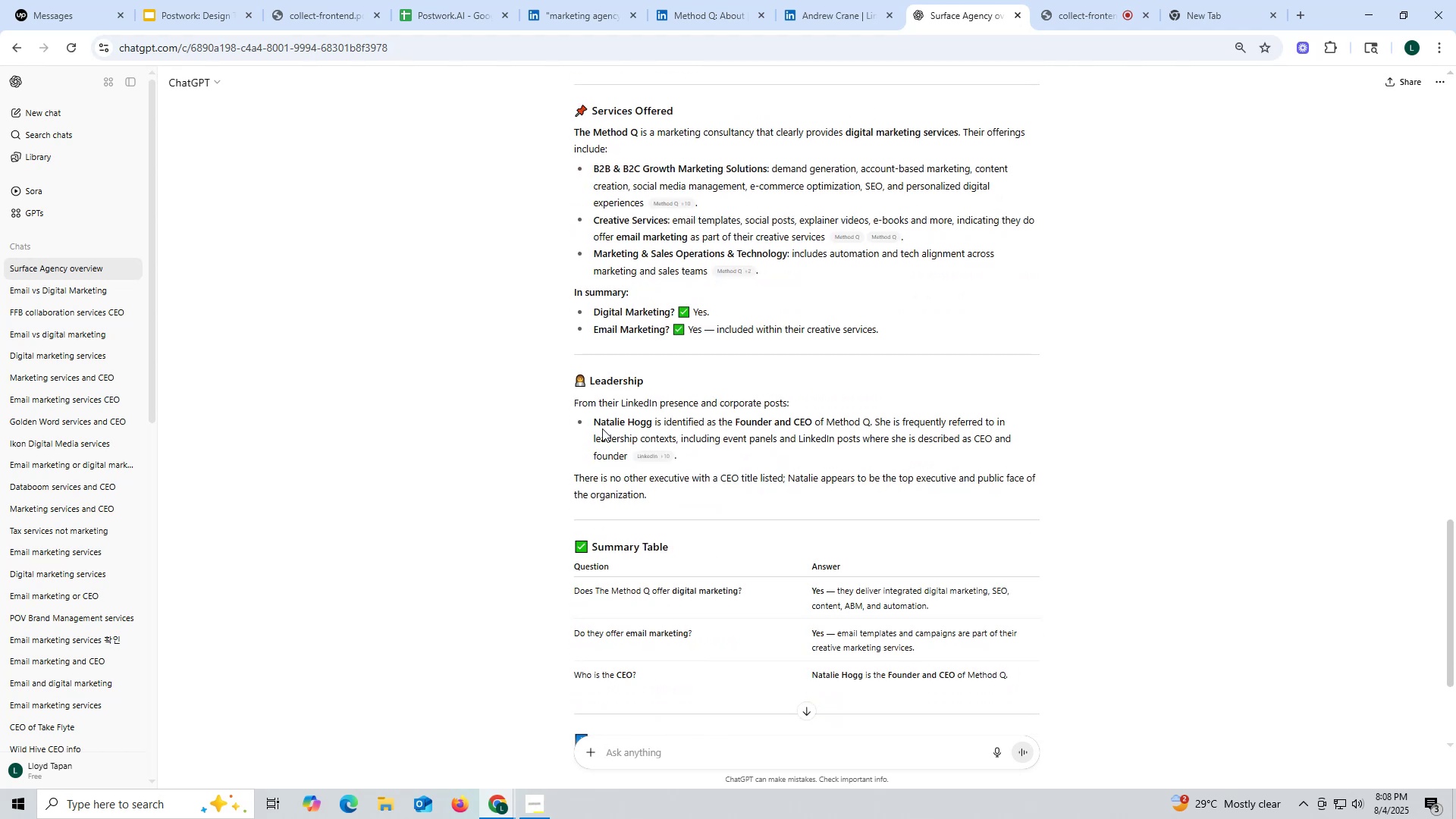 
left_click_drag(start_coordinate=[592, 421], to_coordinate=[651, 422])
 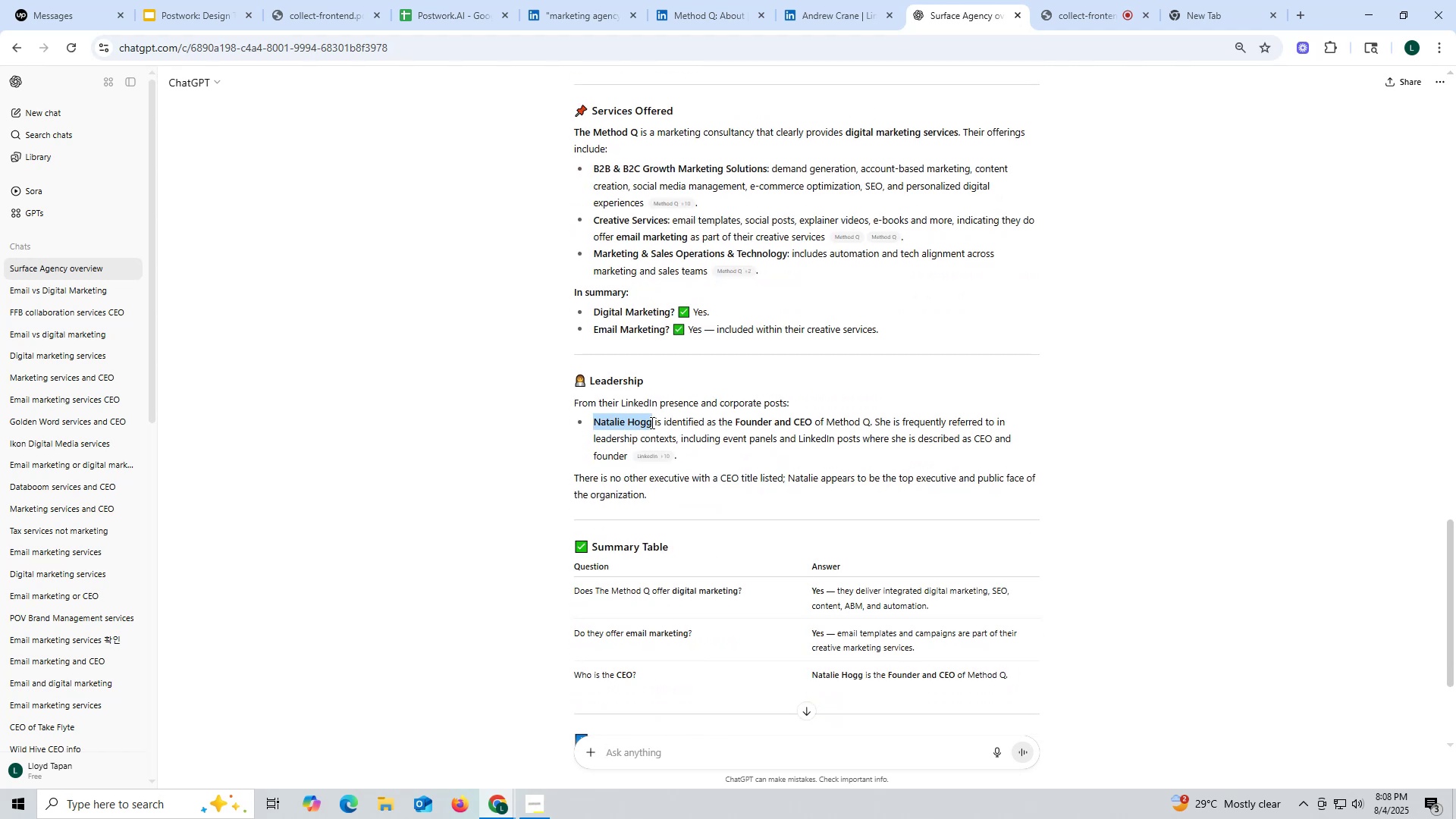 
key(Control+ControlLeft)
 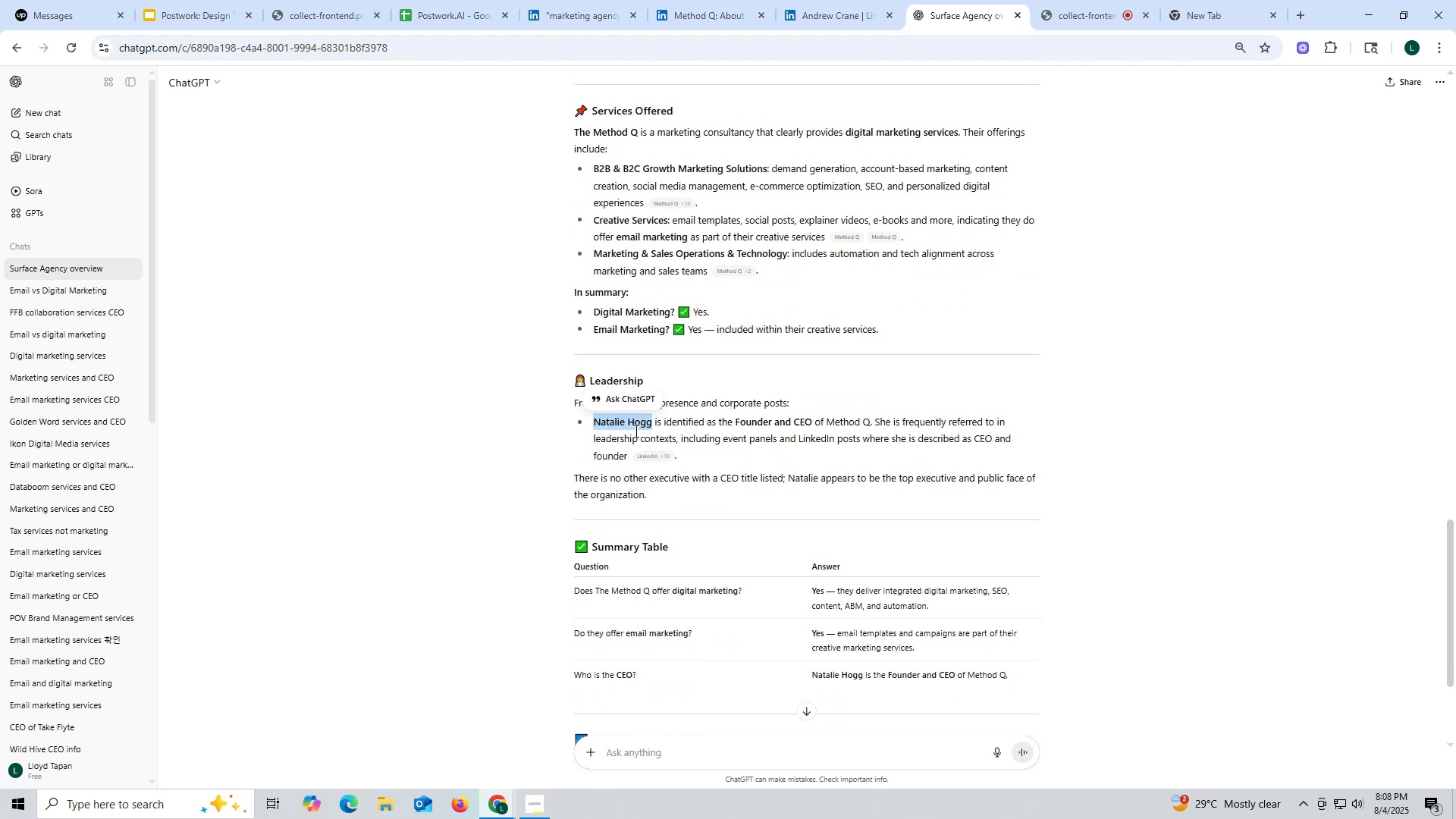 
key(Control+C)
 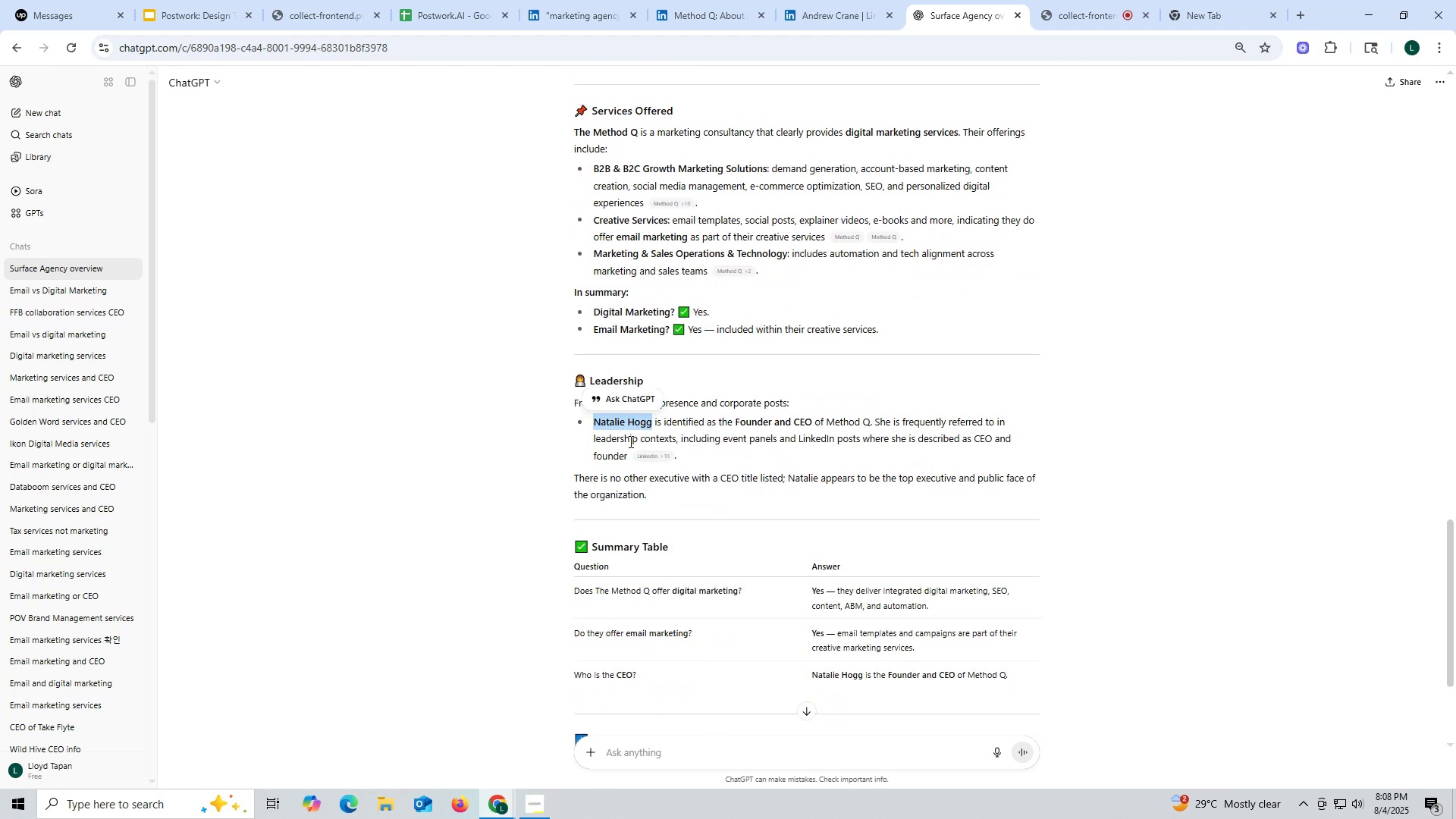 
key(Control+ControlLeft)
 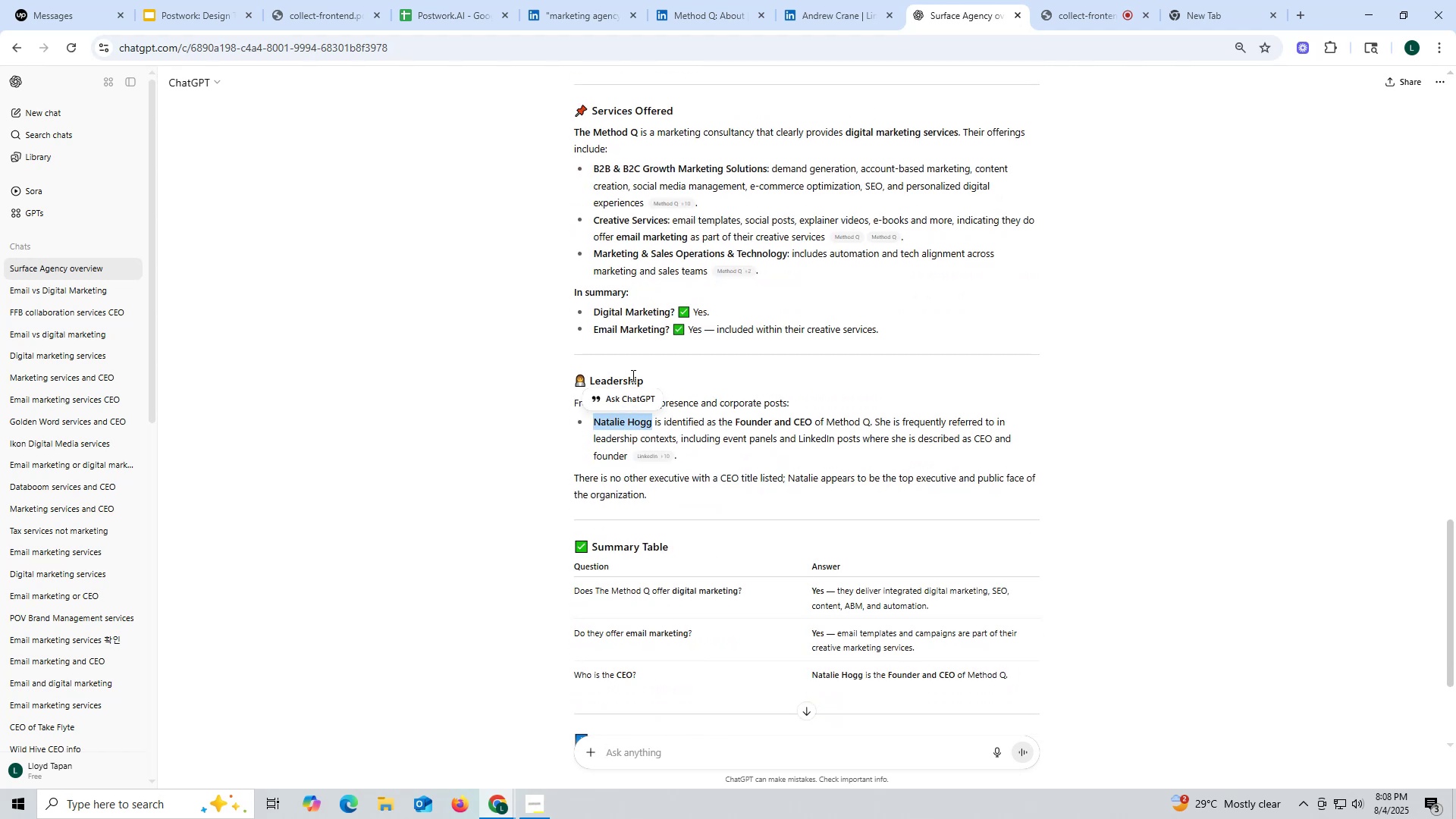 
key(Control+C)
 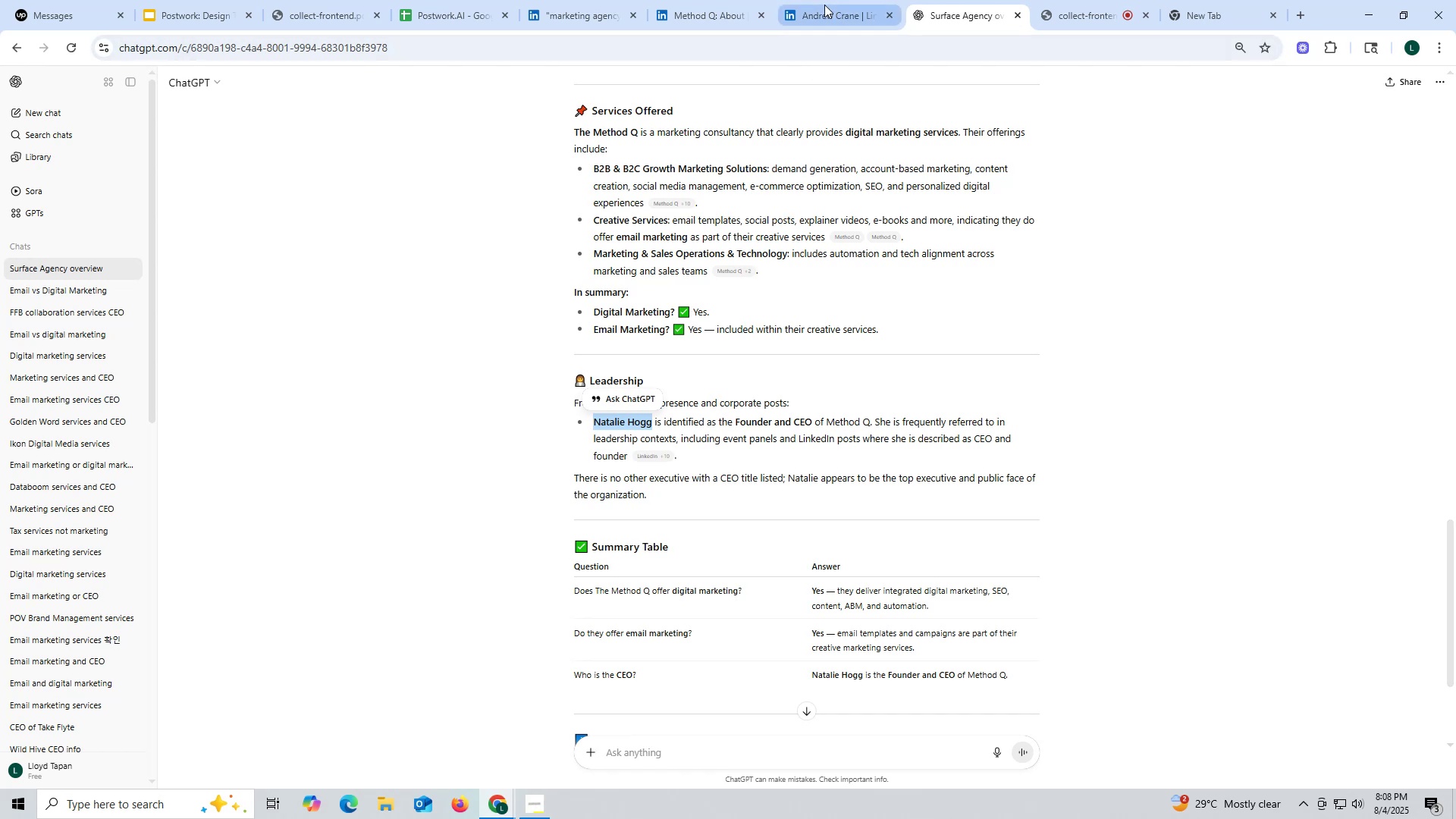 
left_click([805, 9])
 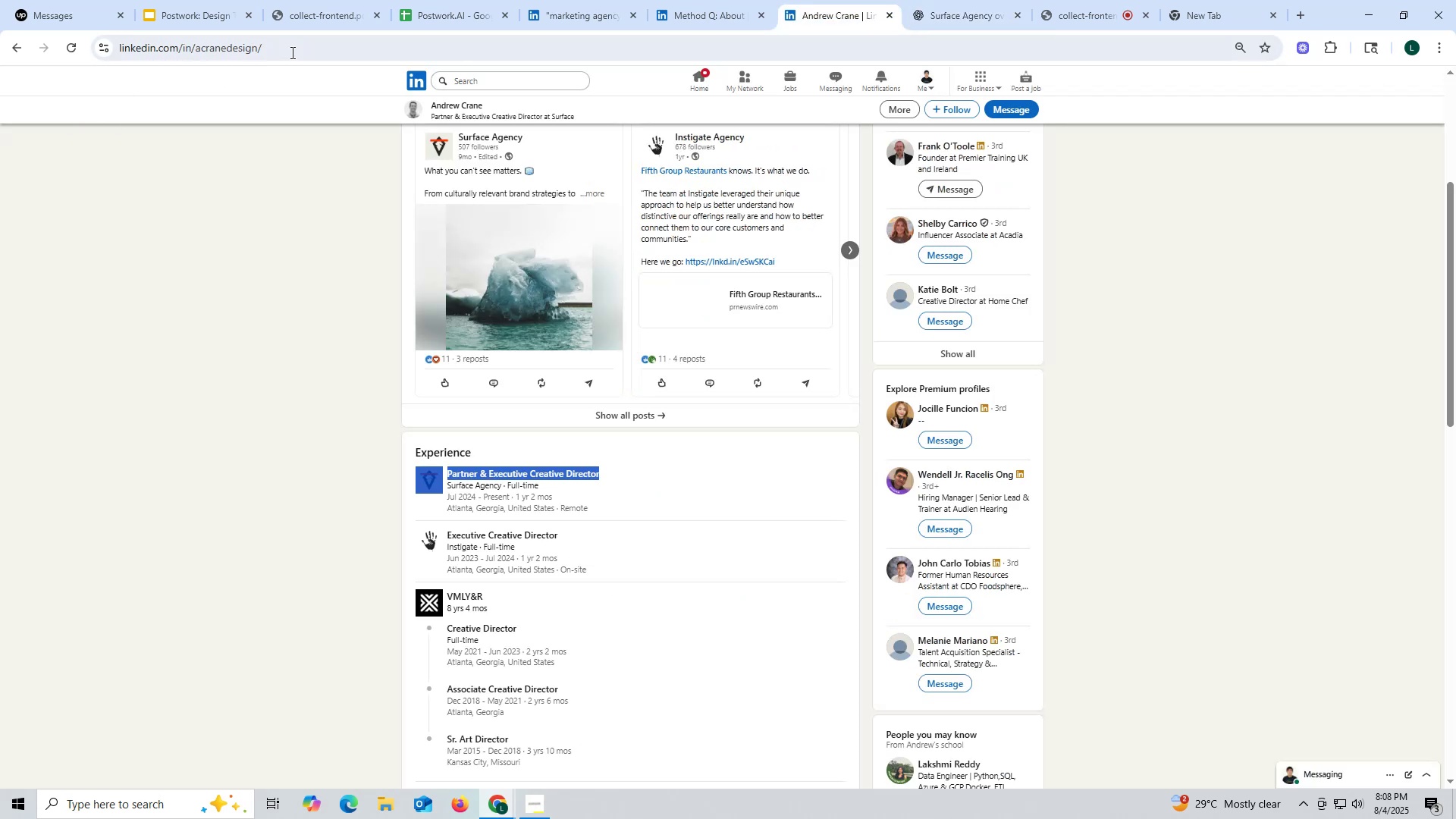 
key(Control+ControlLeft)
 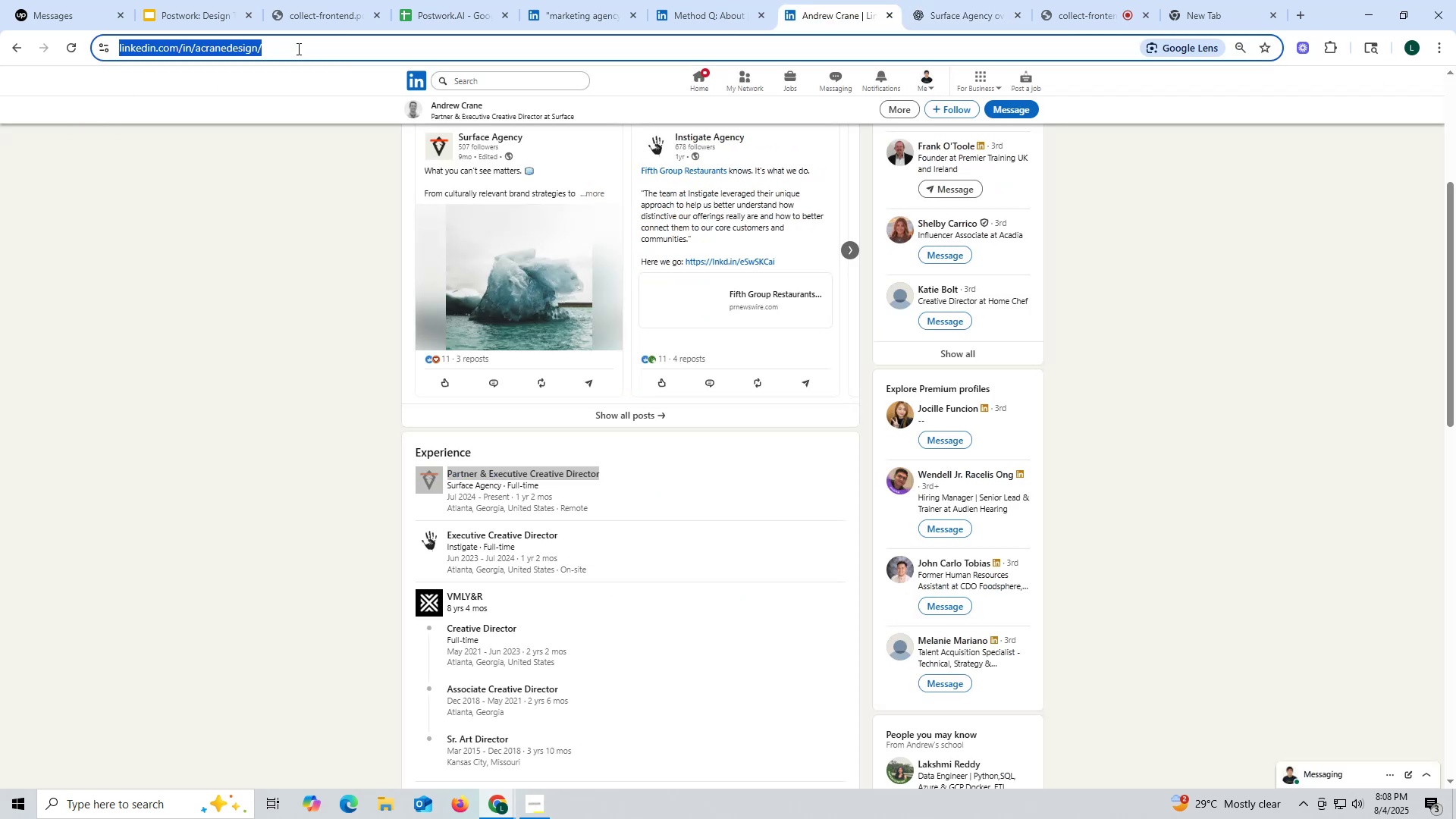 
key(Control+V)
 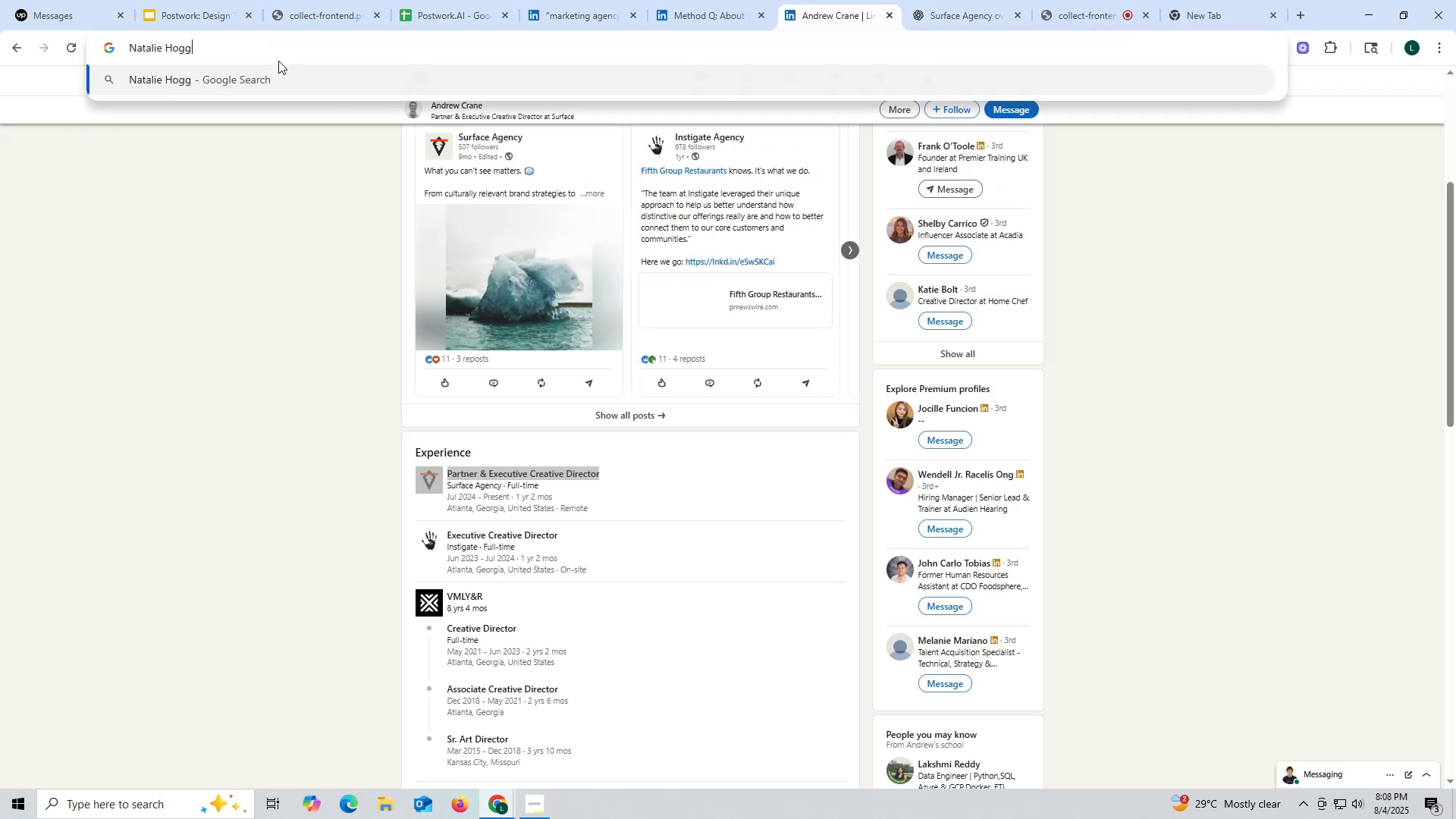 
key(Space)
 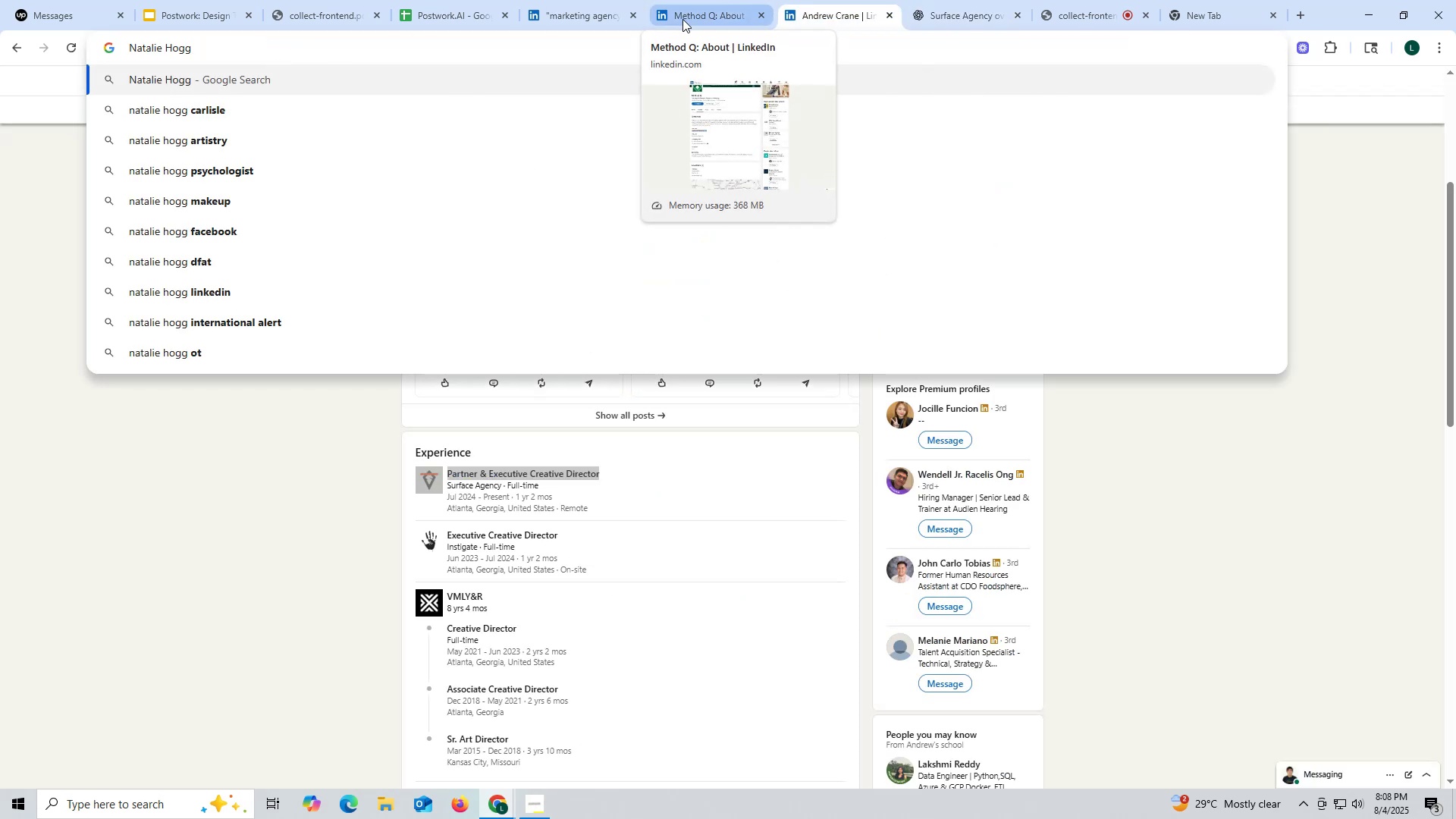 
wait(11.08)
 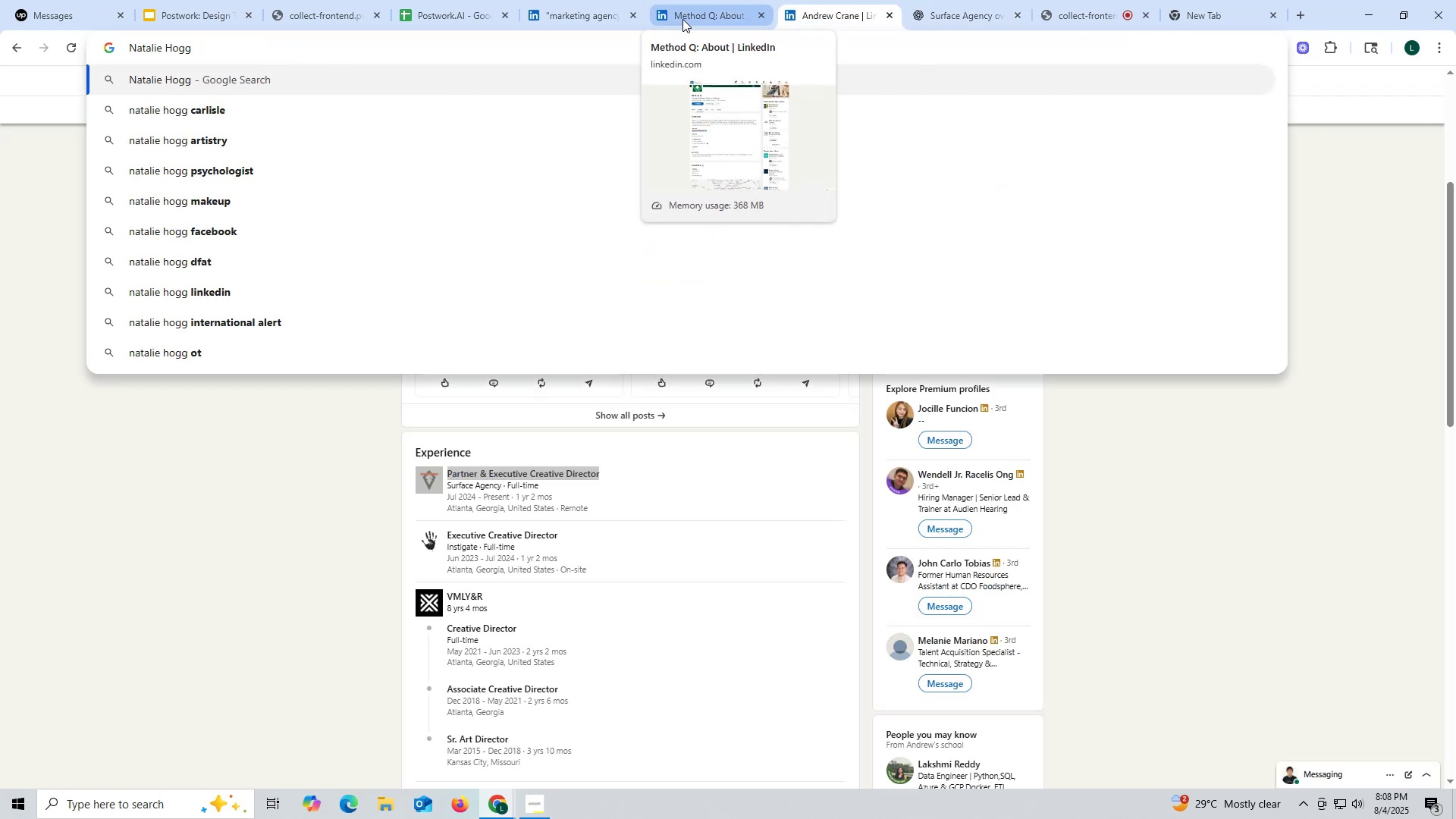 
left_click([695, 15])
 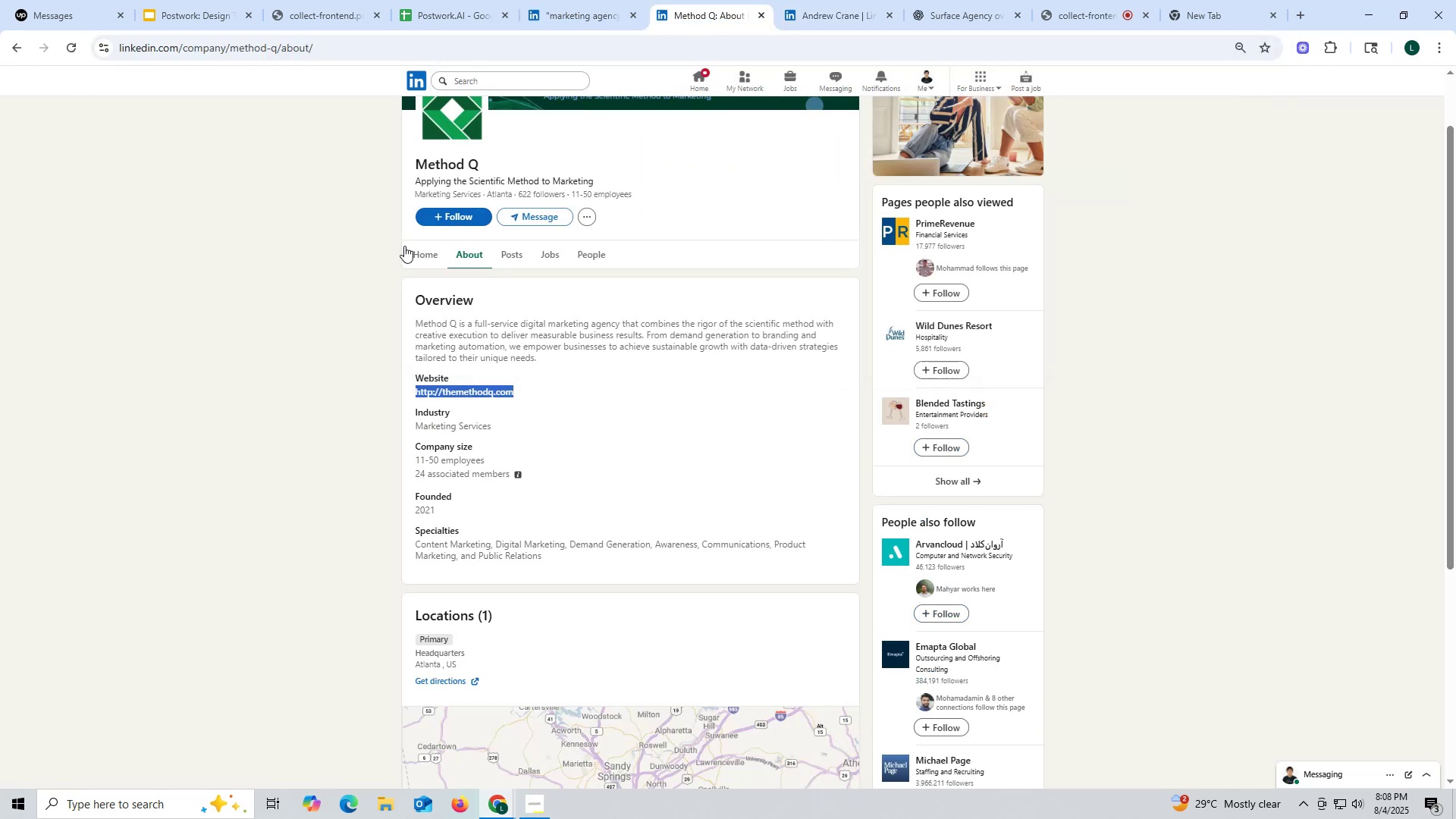 
left_click_drag(start_coordinate=[412, 168], to_coordinate=[507, 167])
 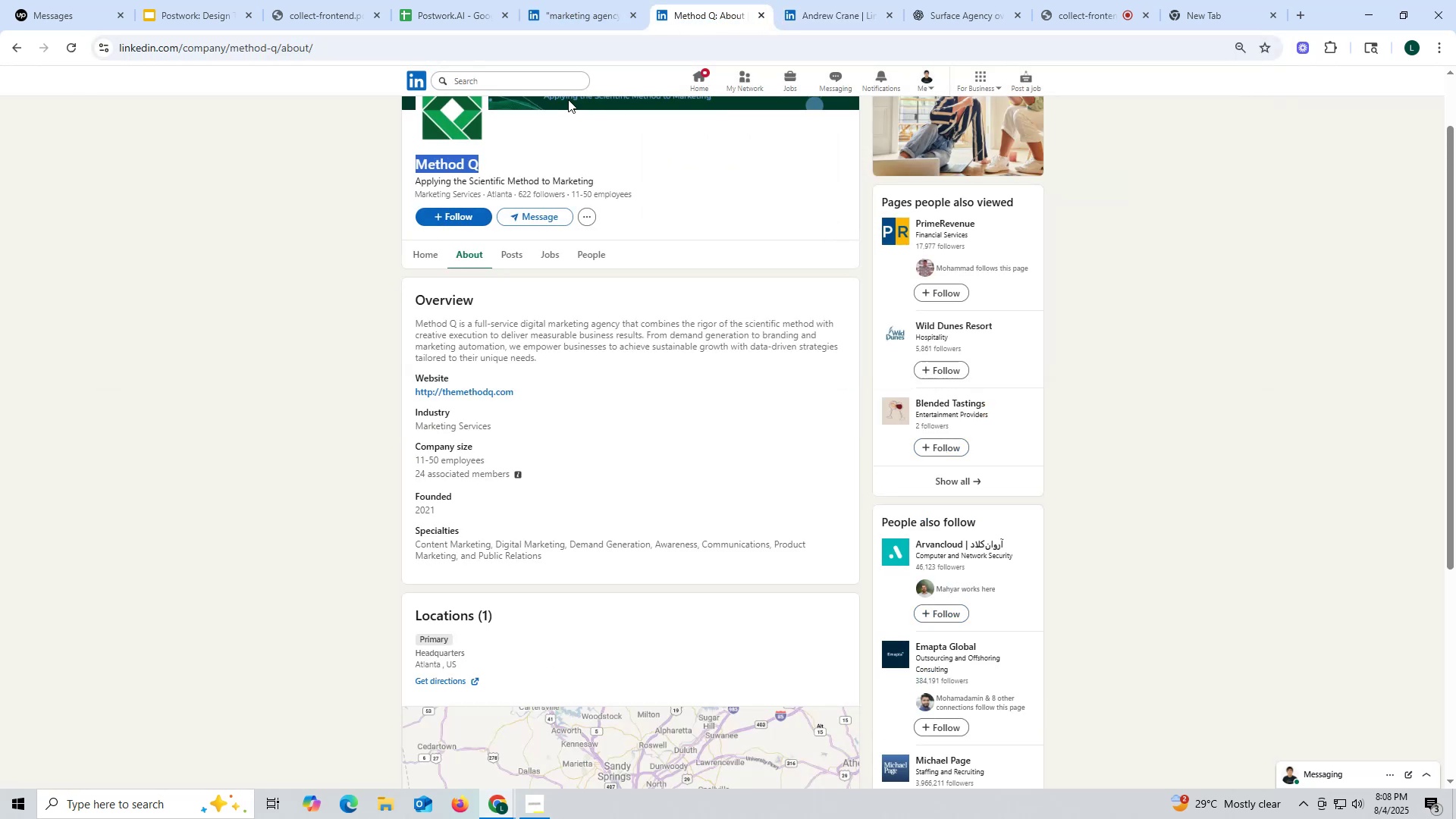 
key(Control+ControlLeft)
 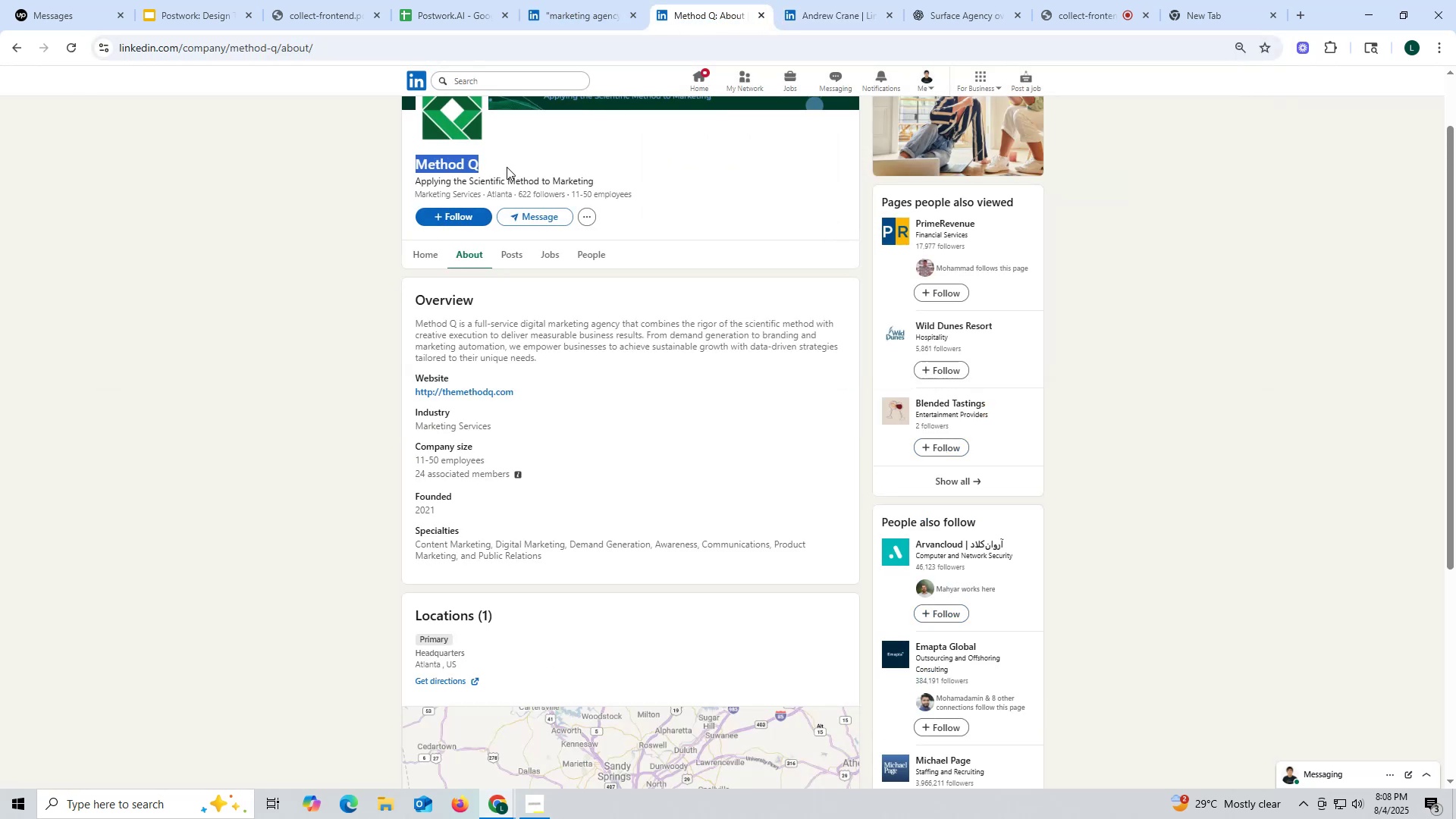 
key(Control+C)
 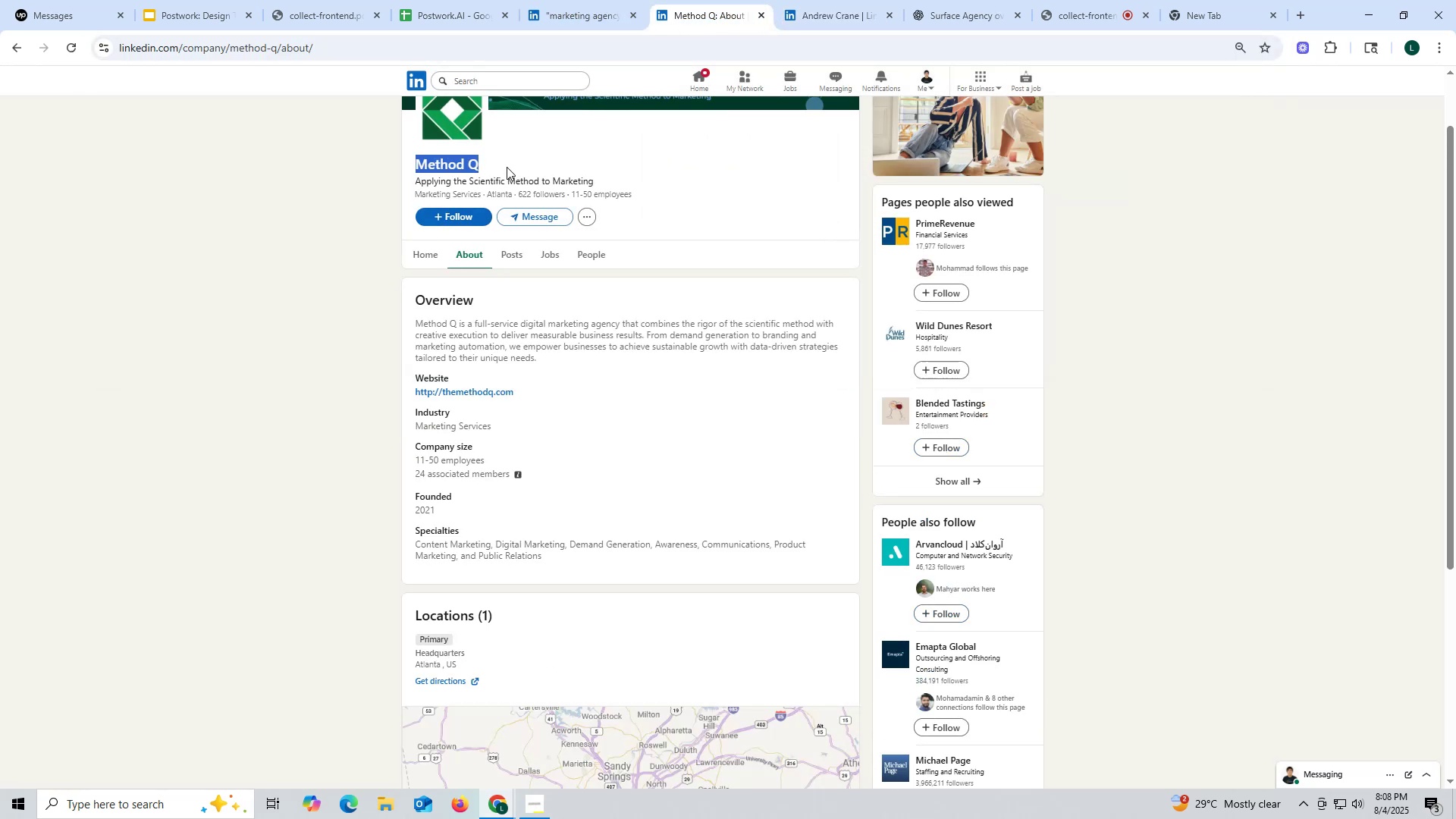 
key(C)
 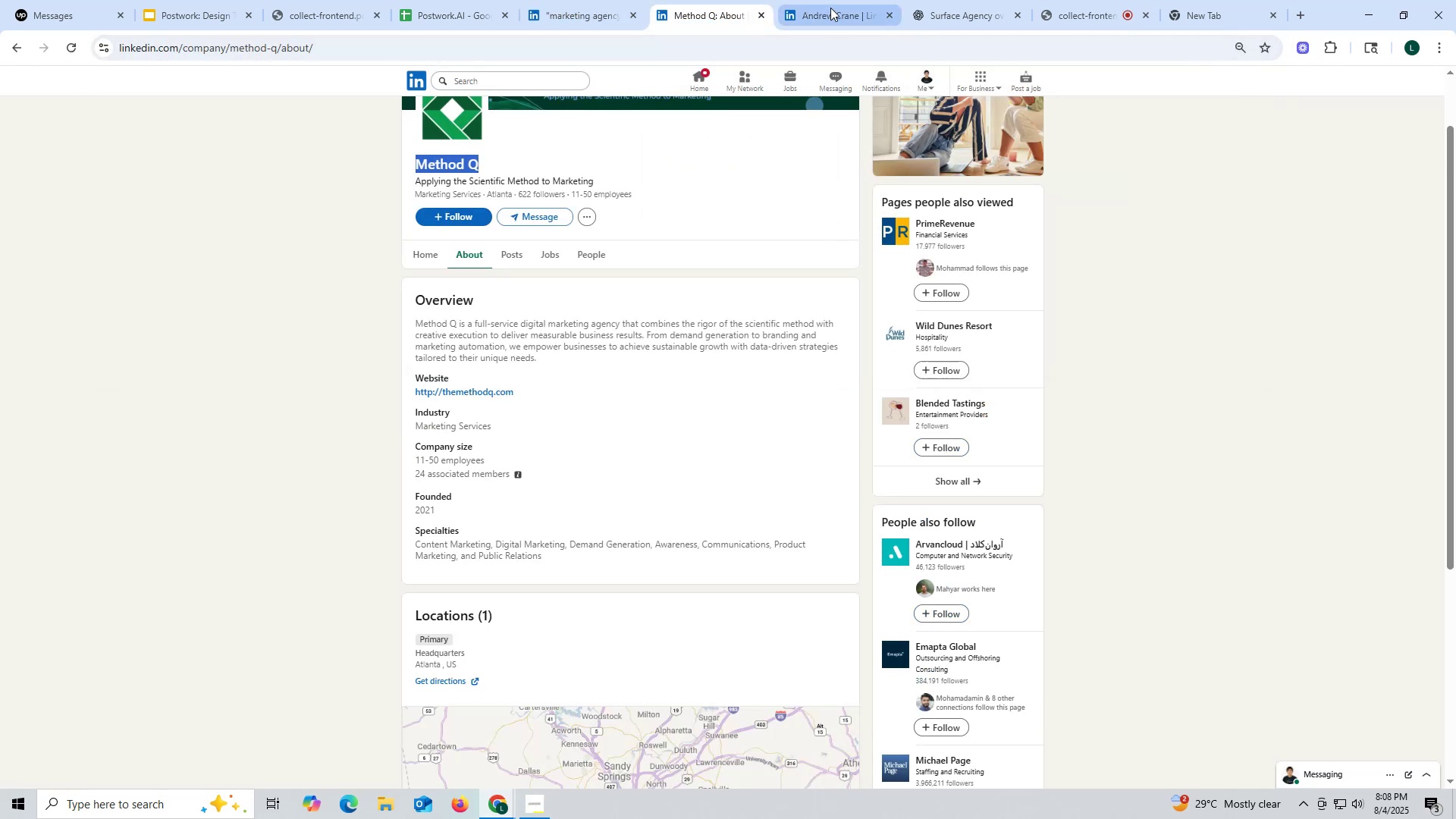 
left_click([830, 7])
 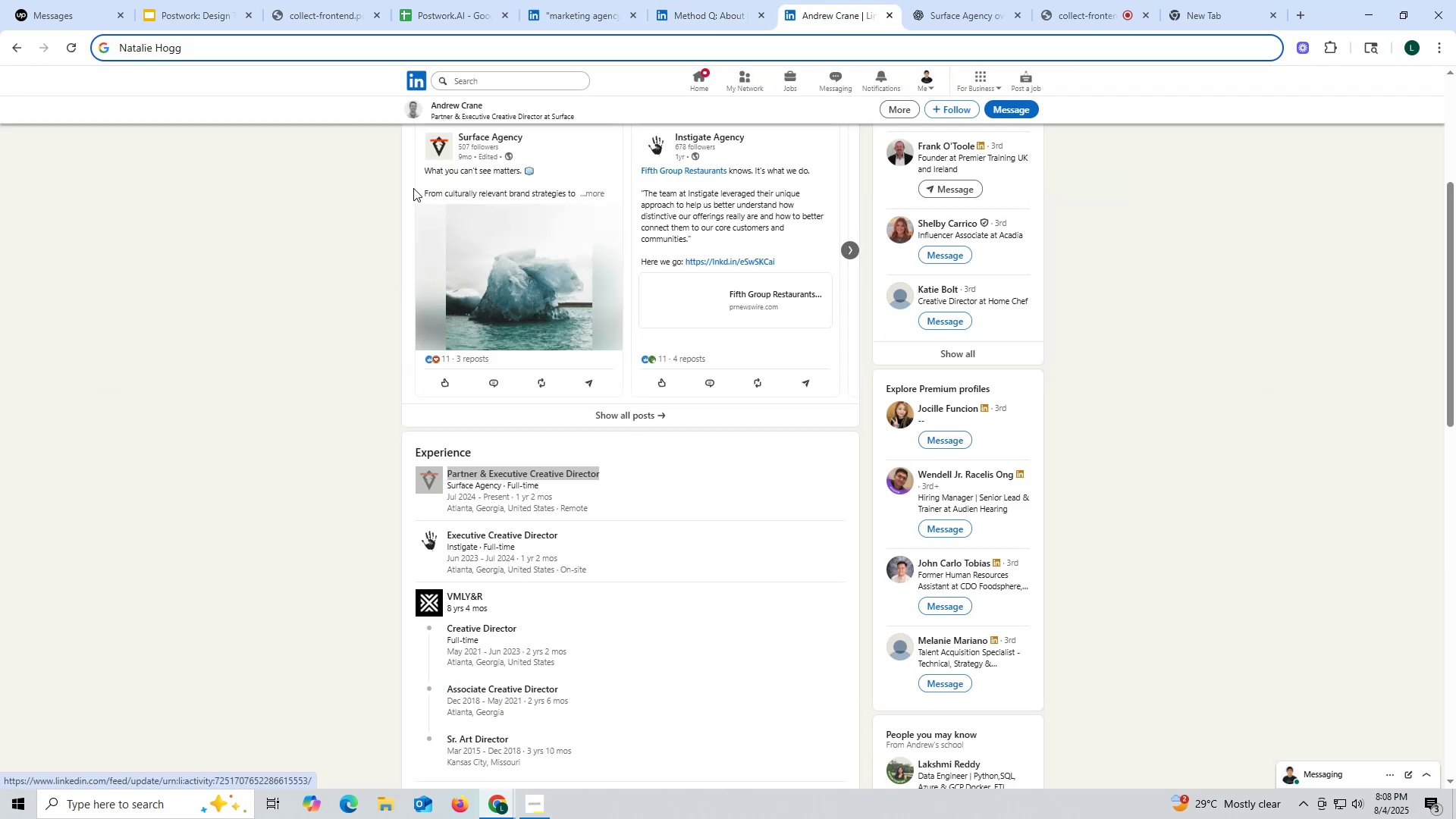 
key(Control+ControlLeft)
 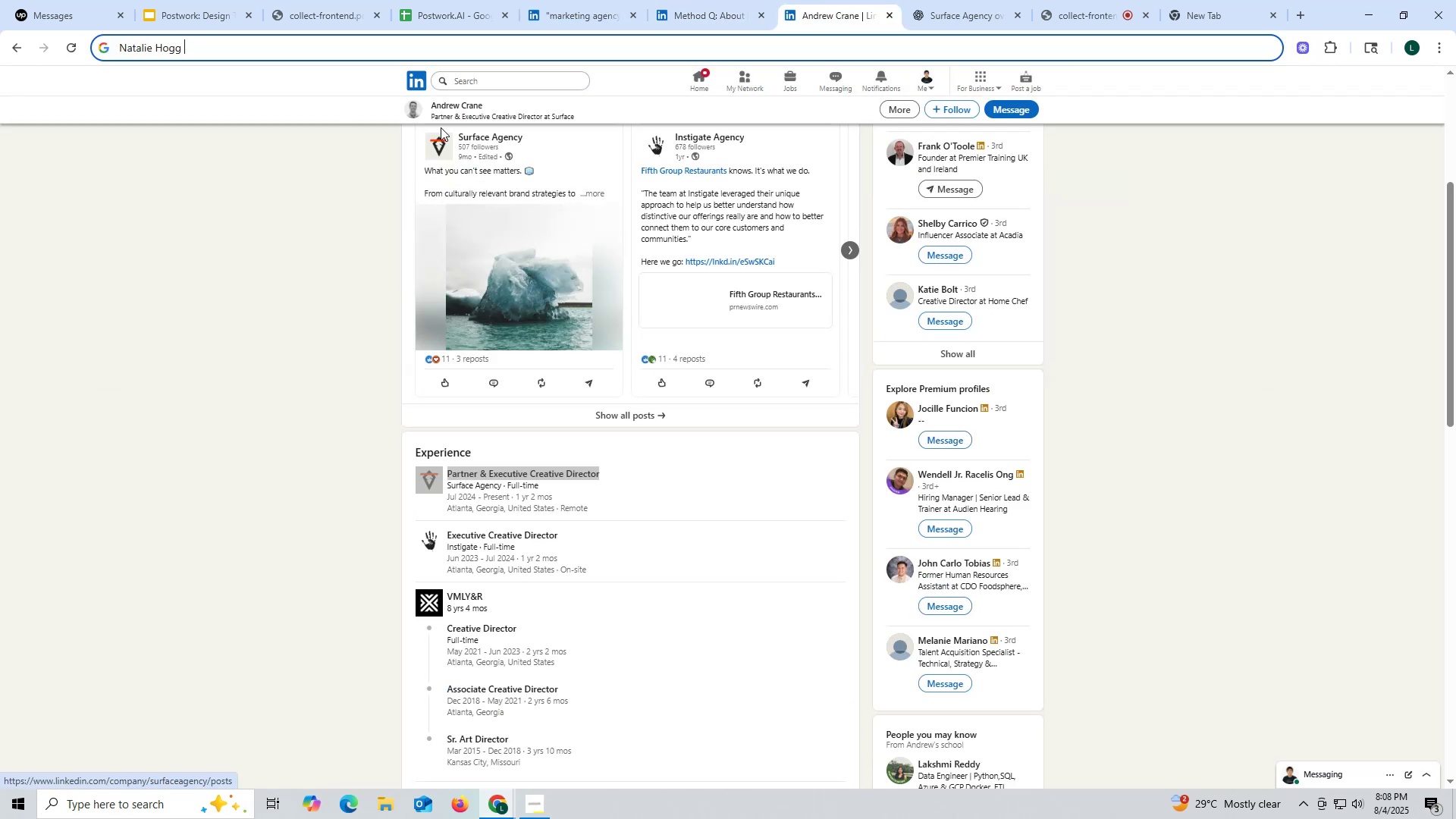 
key(Control+V)
 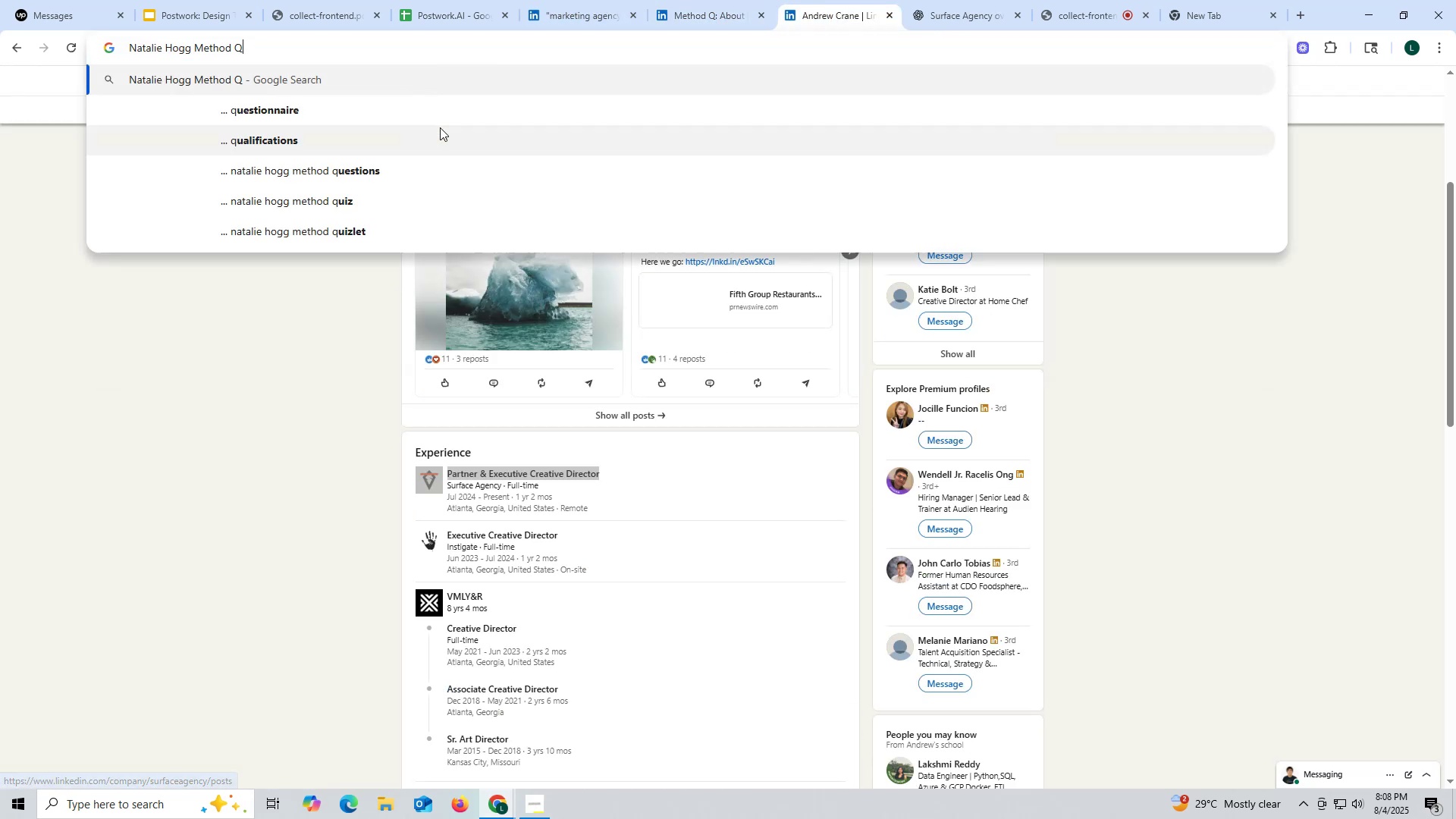 
type( link)
 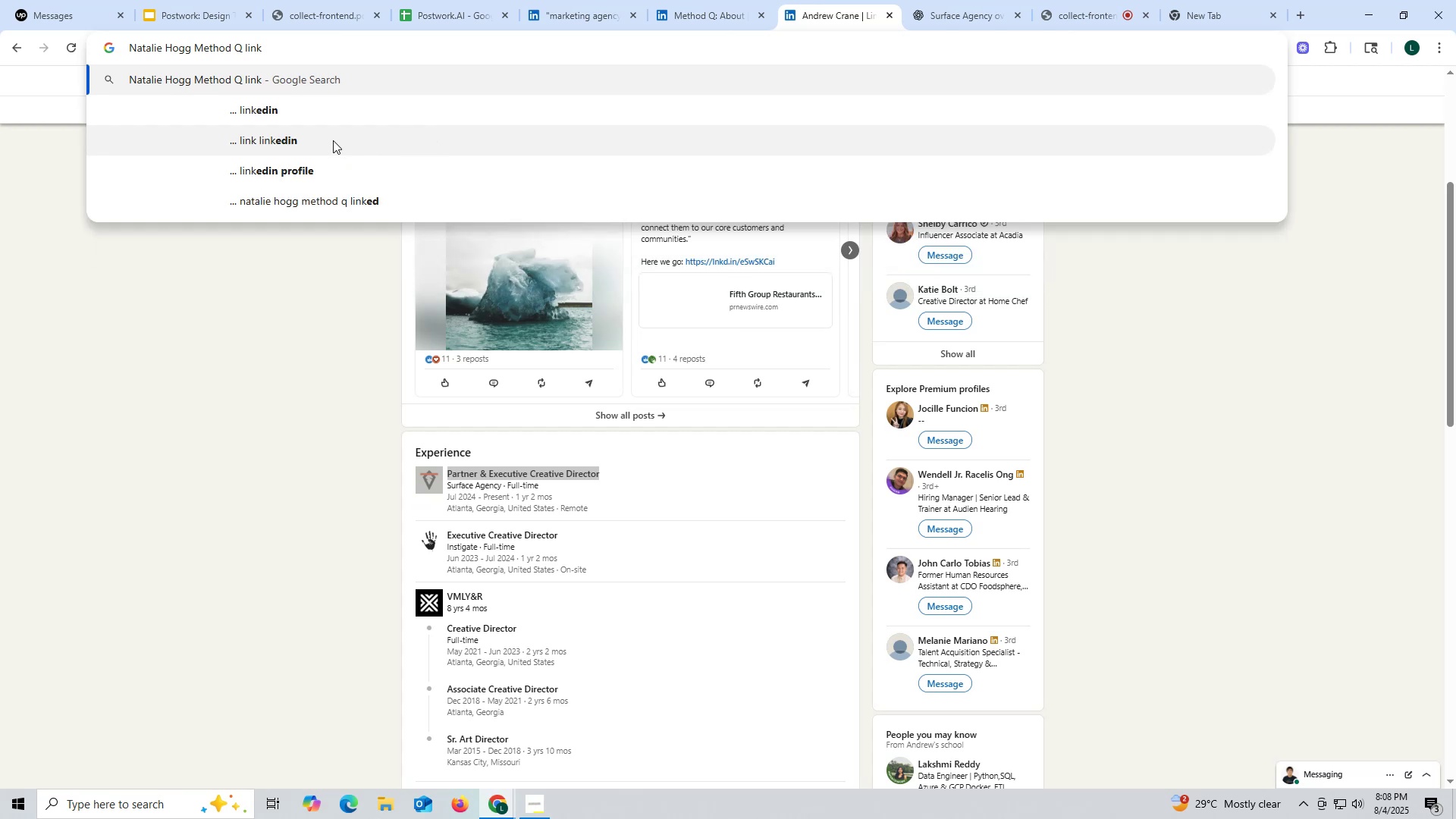 
left_click([309, 108])
 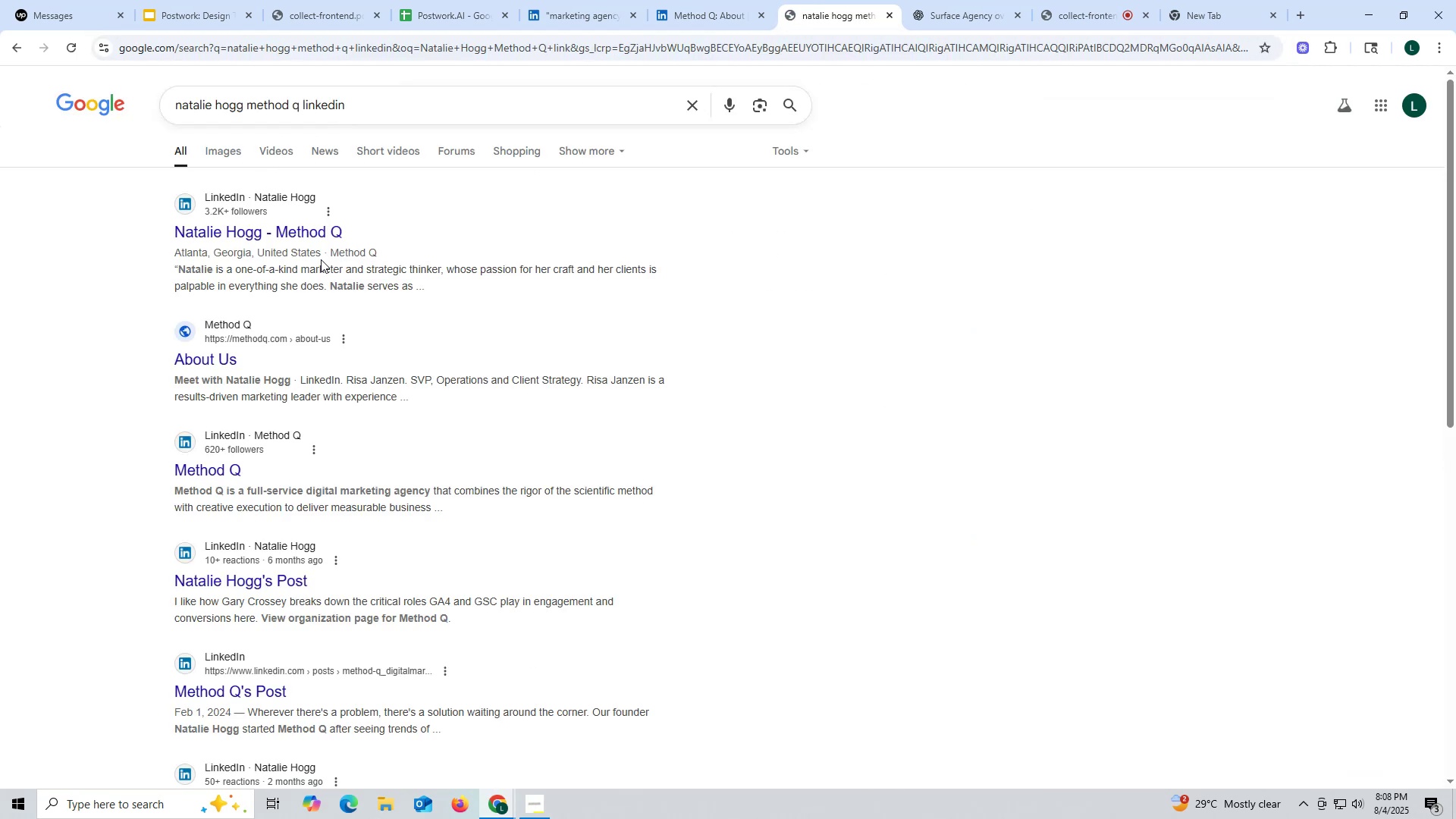 
left_click([270, 234])
 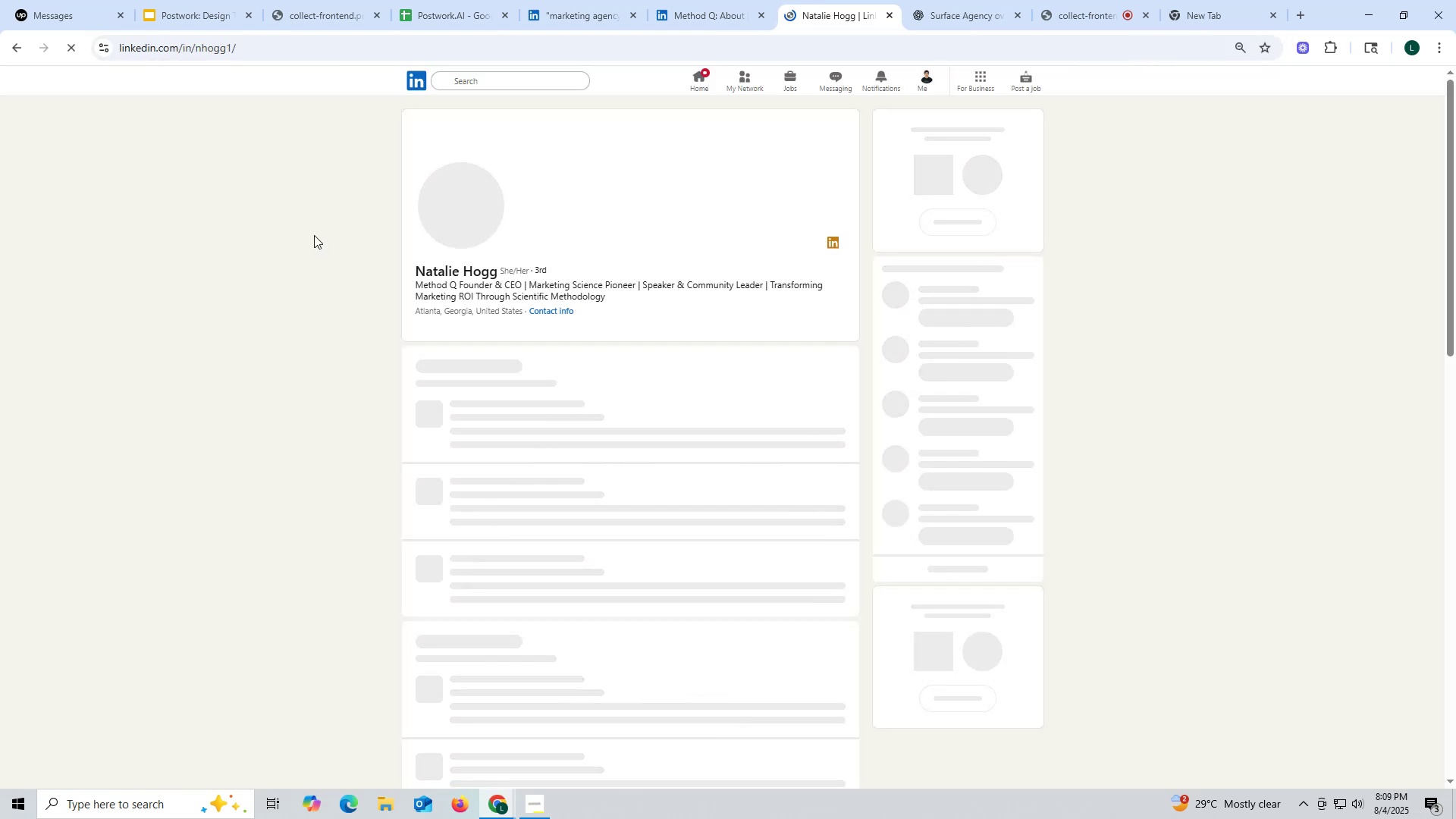 
wait(6.05)
 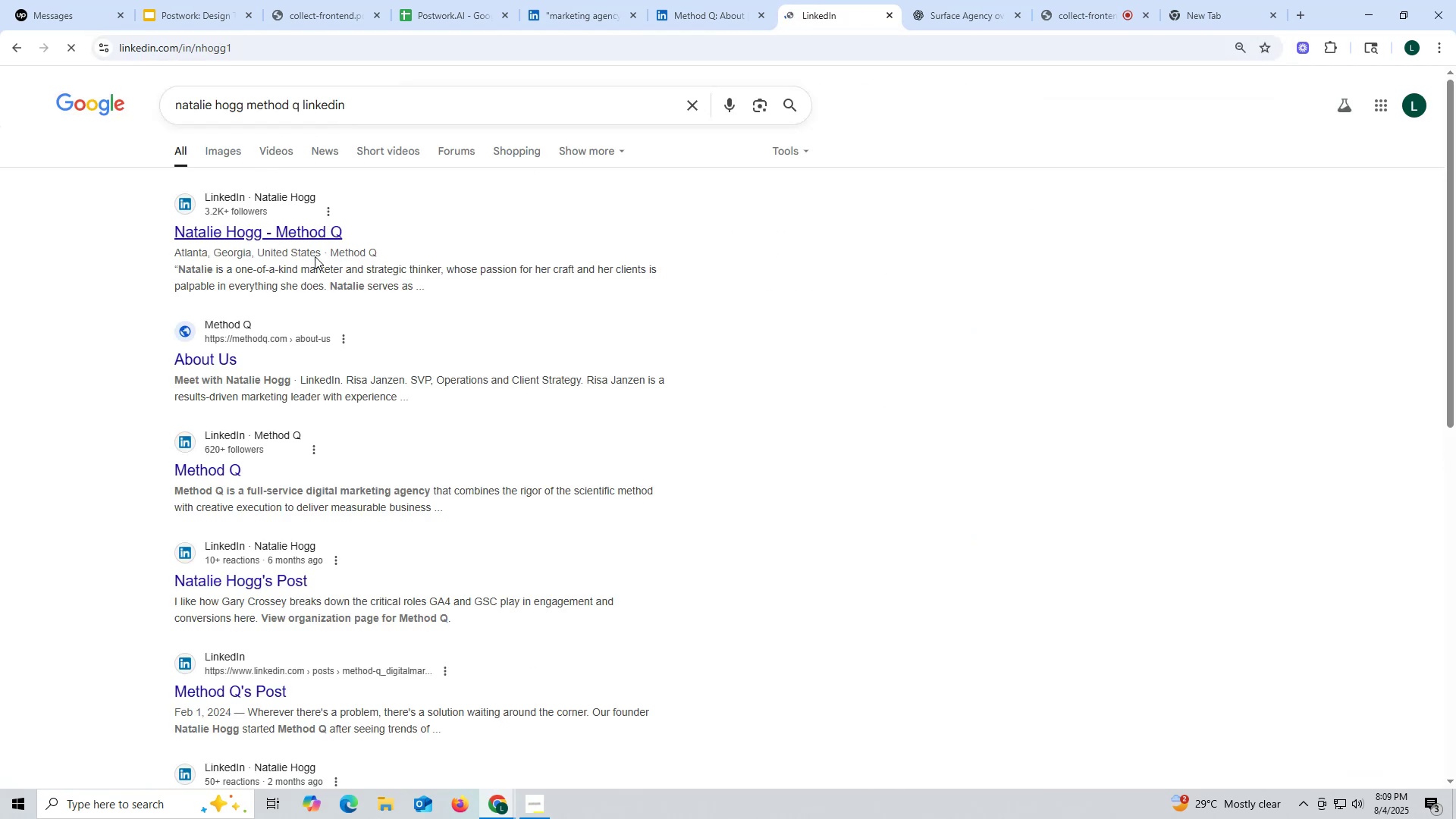 
left_click([698, 9])
 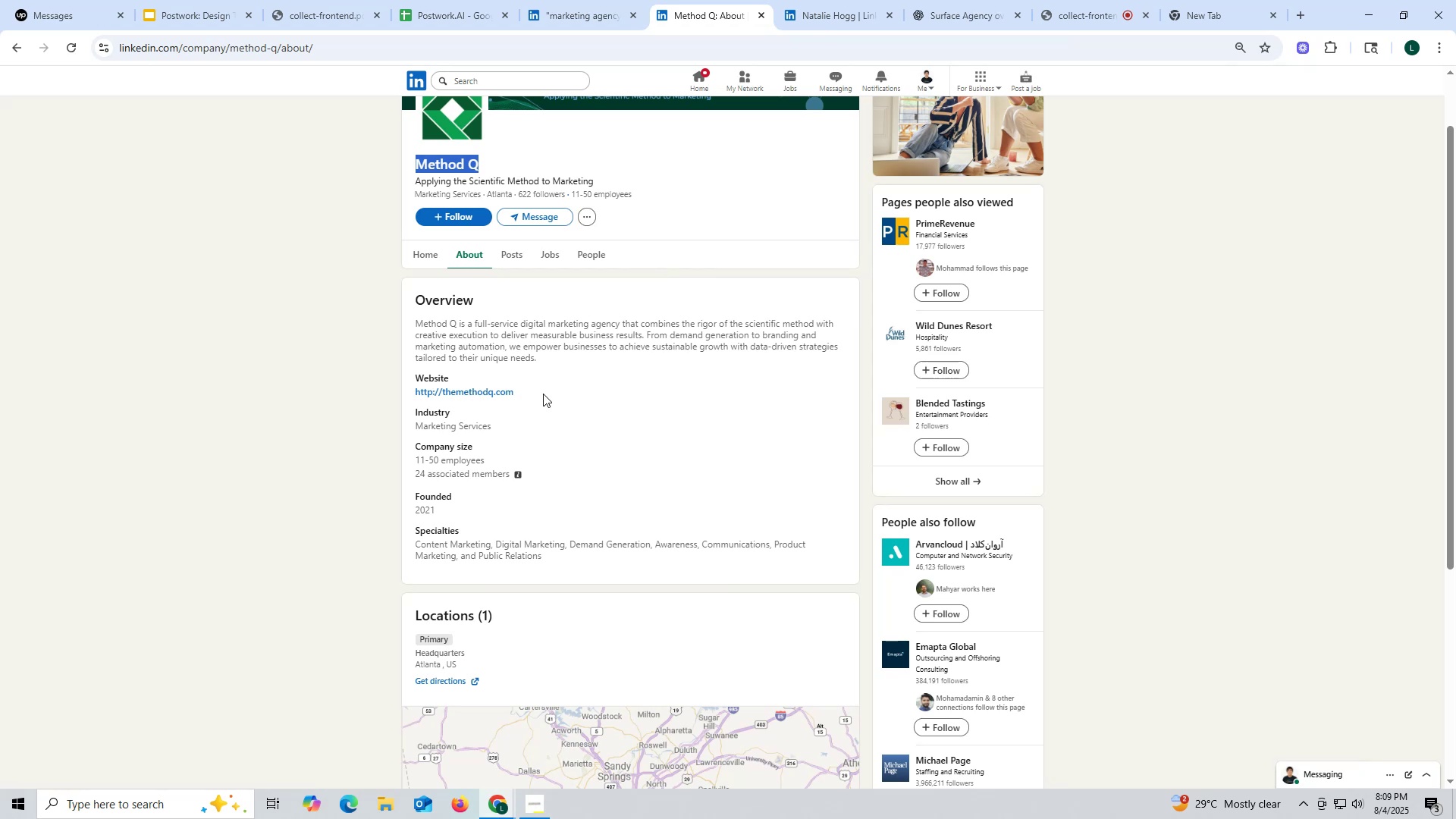 
scroll: coordinate [521, 254], scroll_direction: up, amount: 3.0
 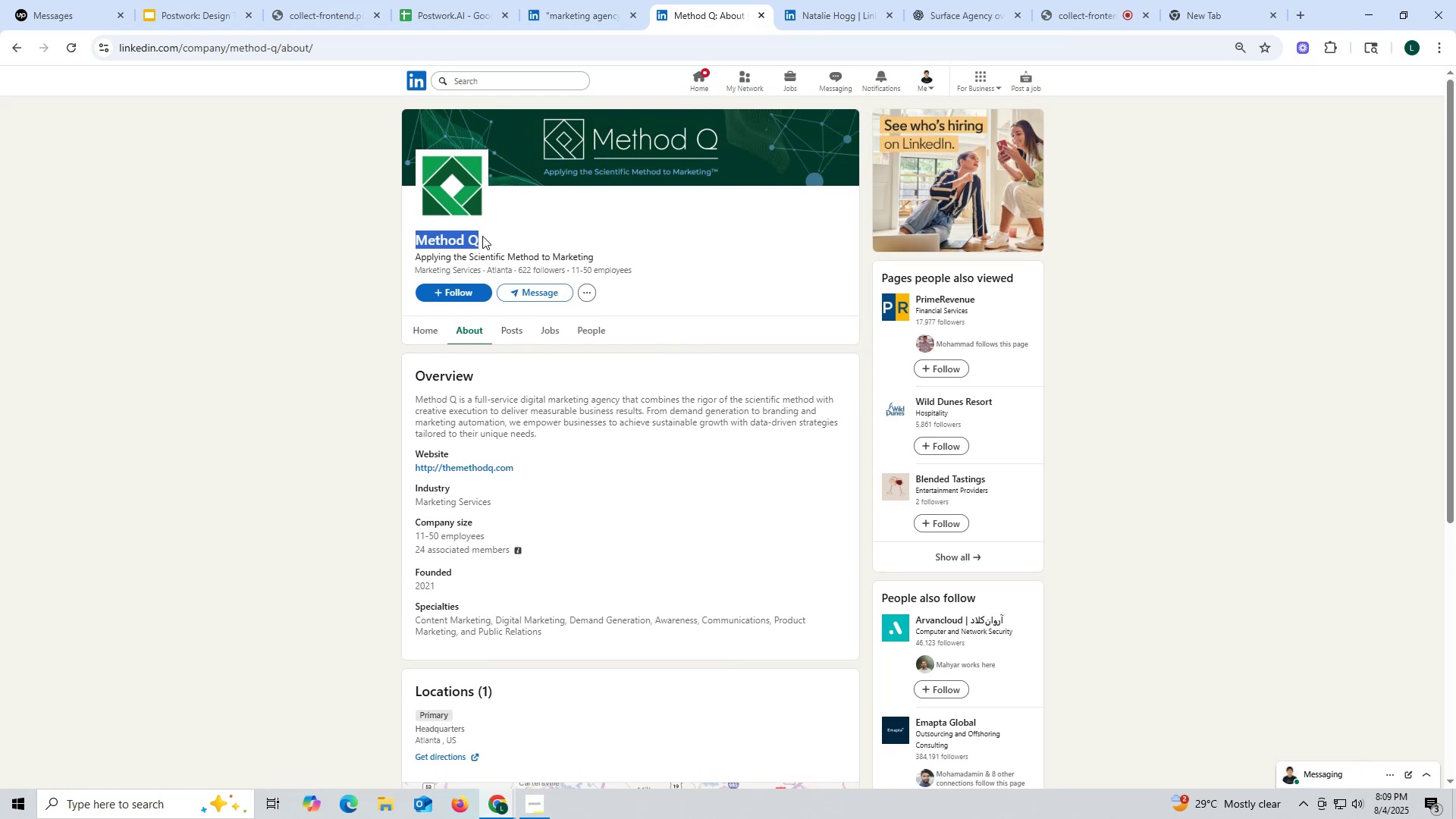 
key(C)
 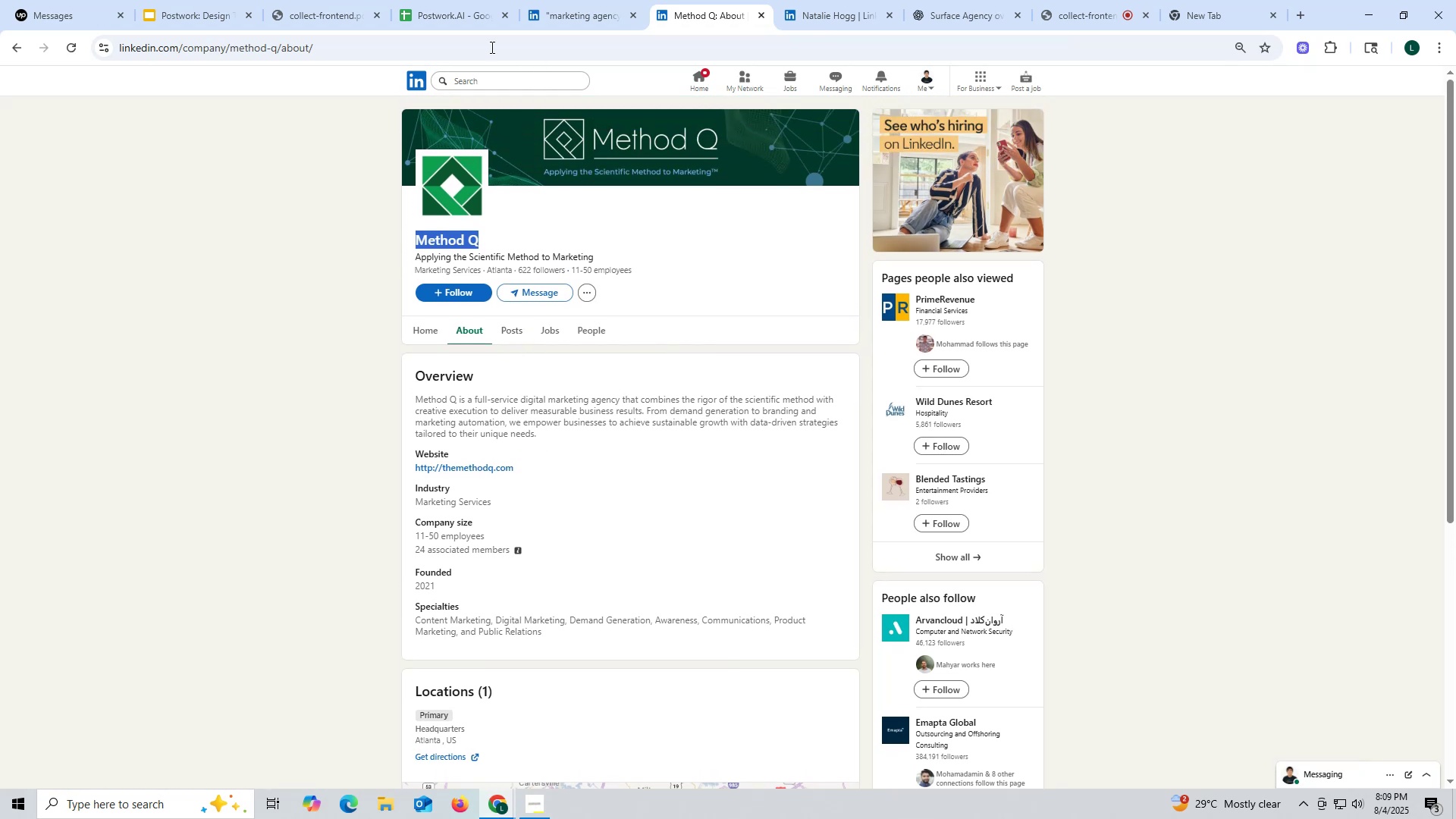 
key(Control+ControlLeft)
 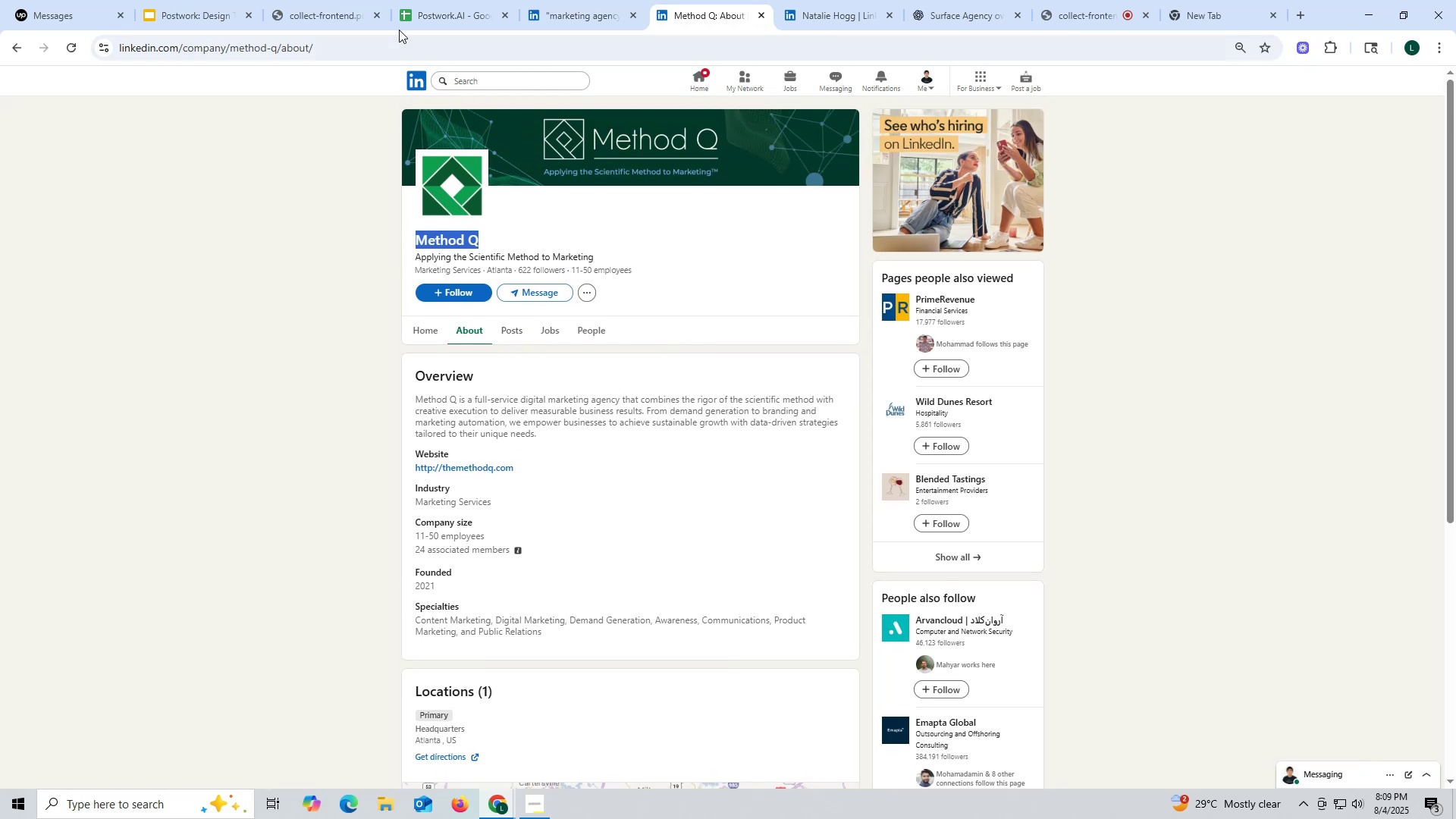 
key(Control+C)
 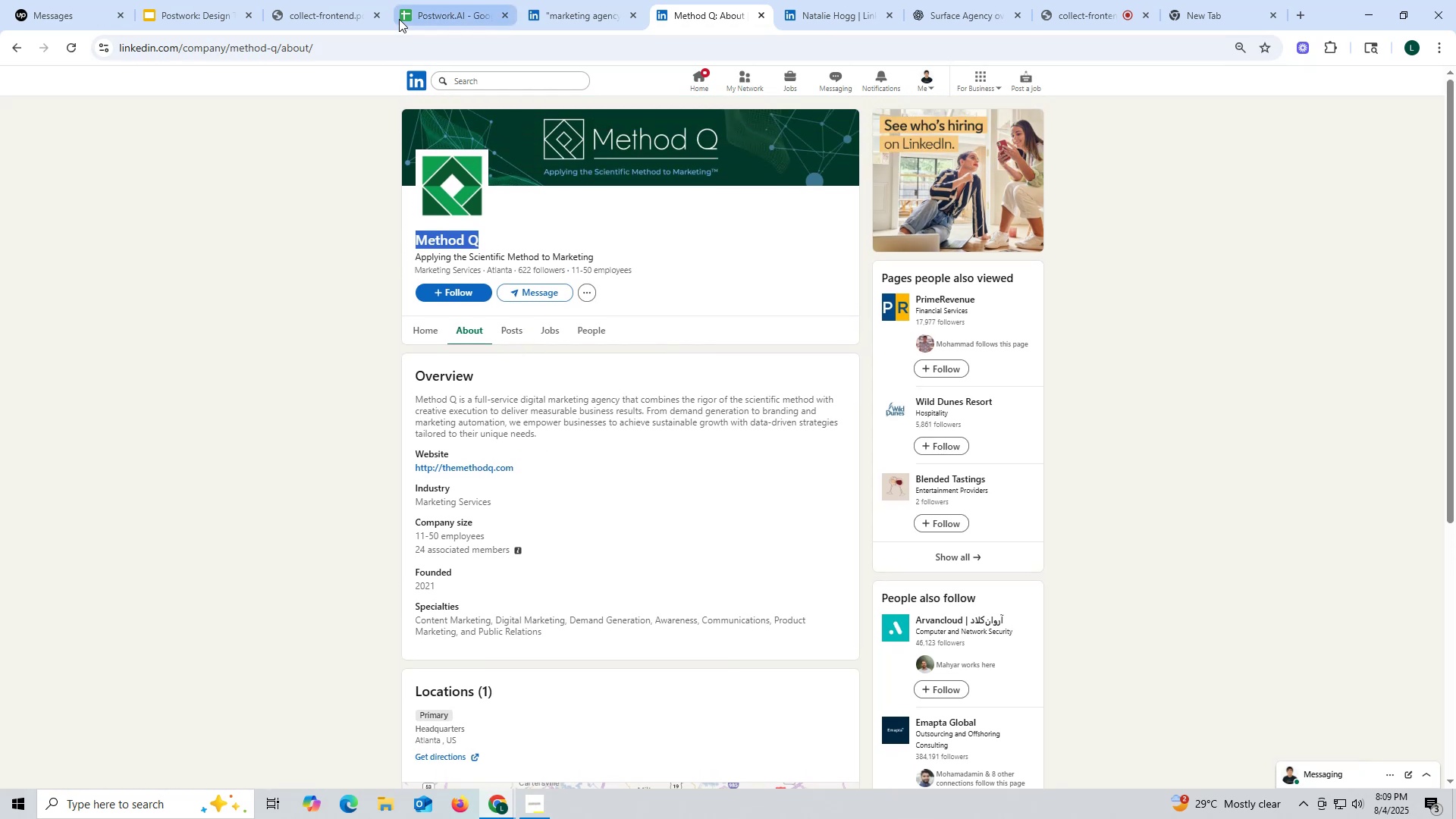 
key(Control+ControlLeft)
 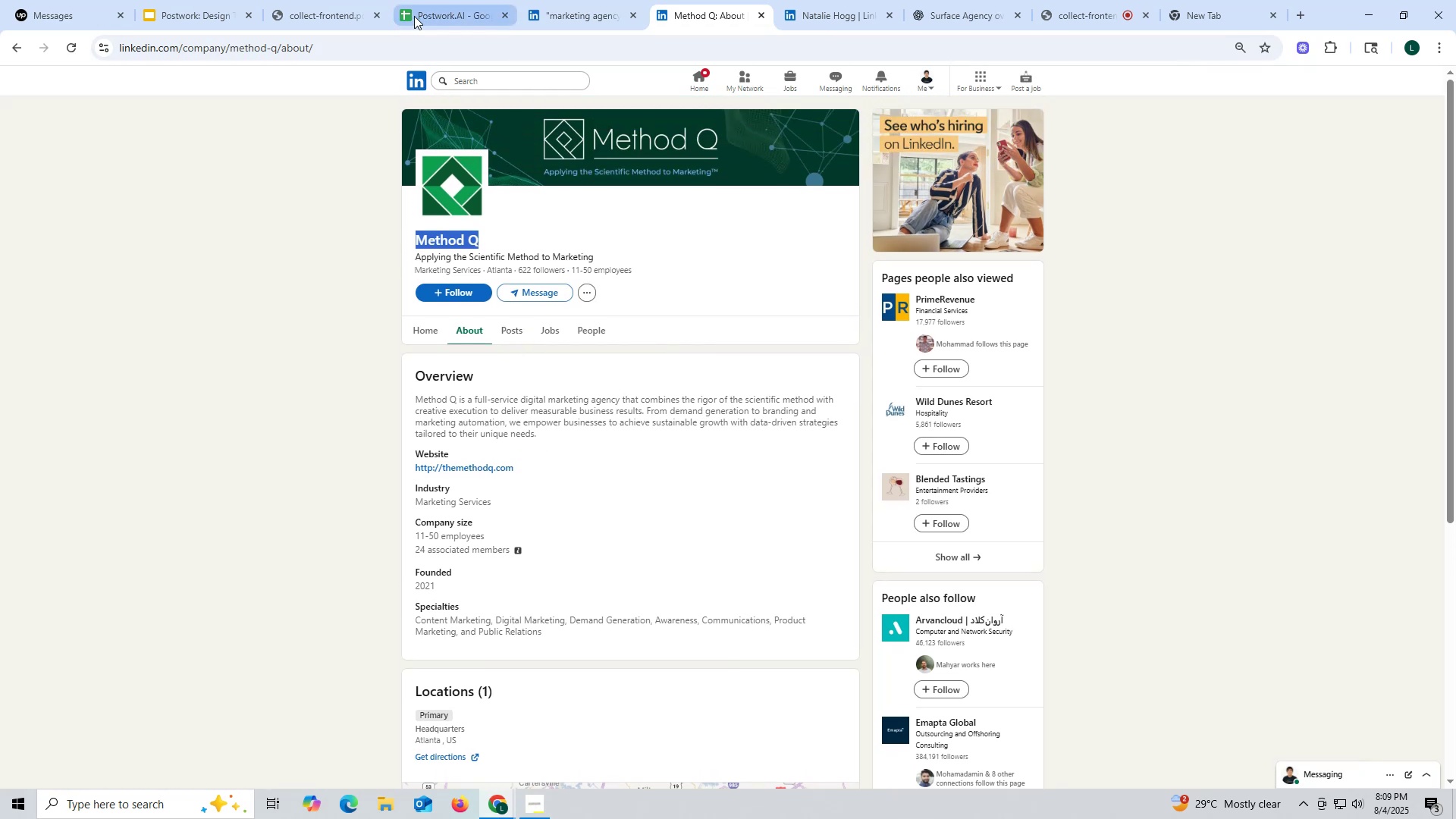 
key(Control+C)
 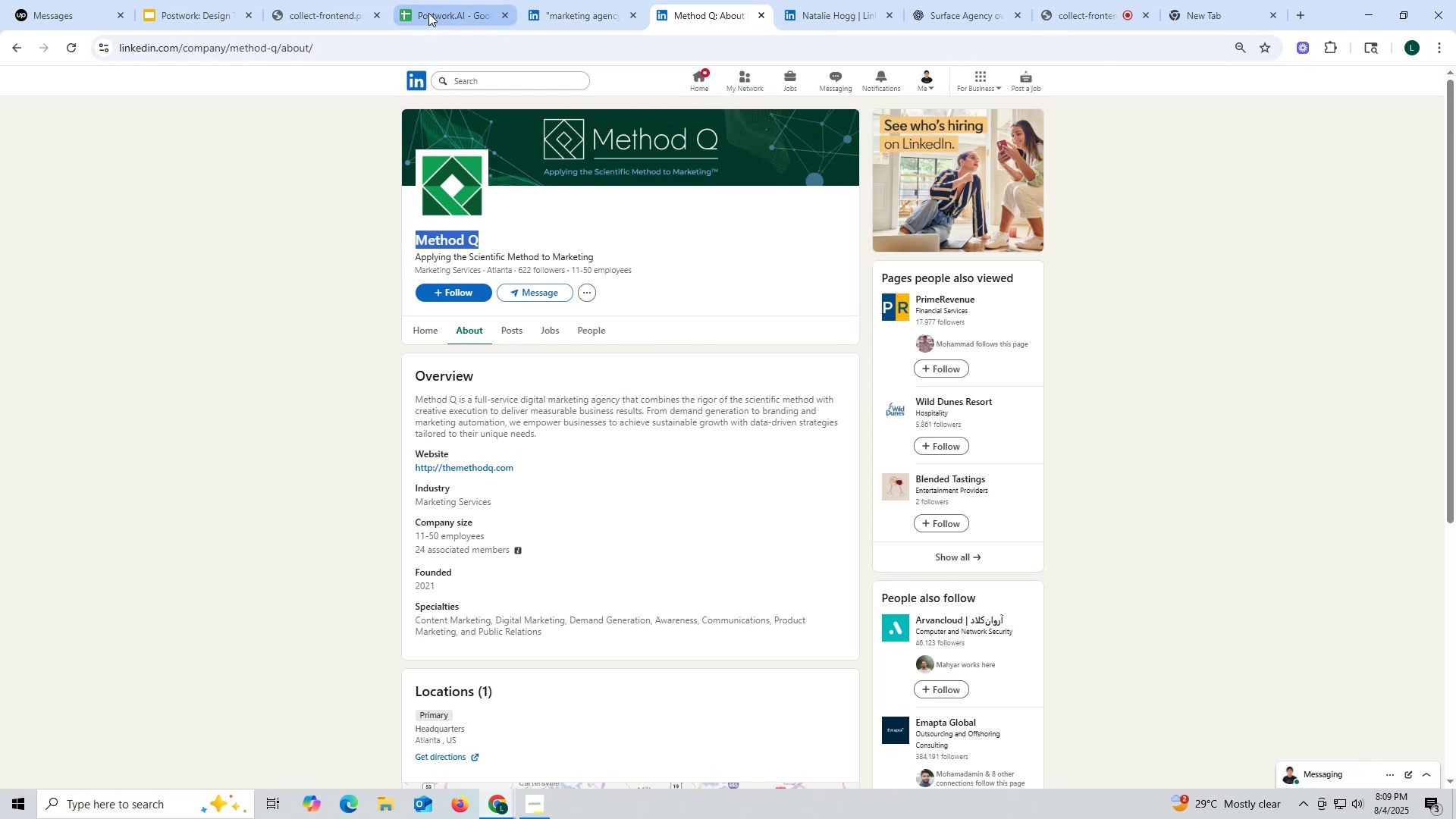 
left_click([428, 13])
 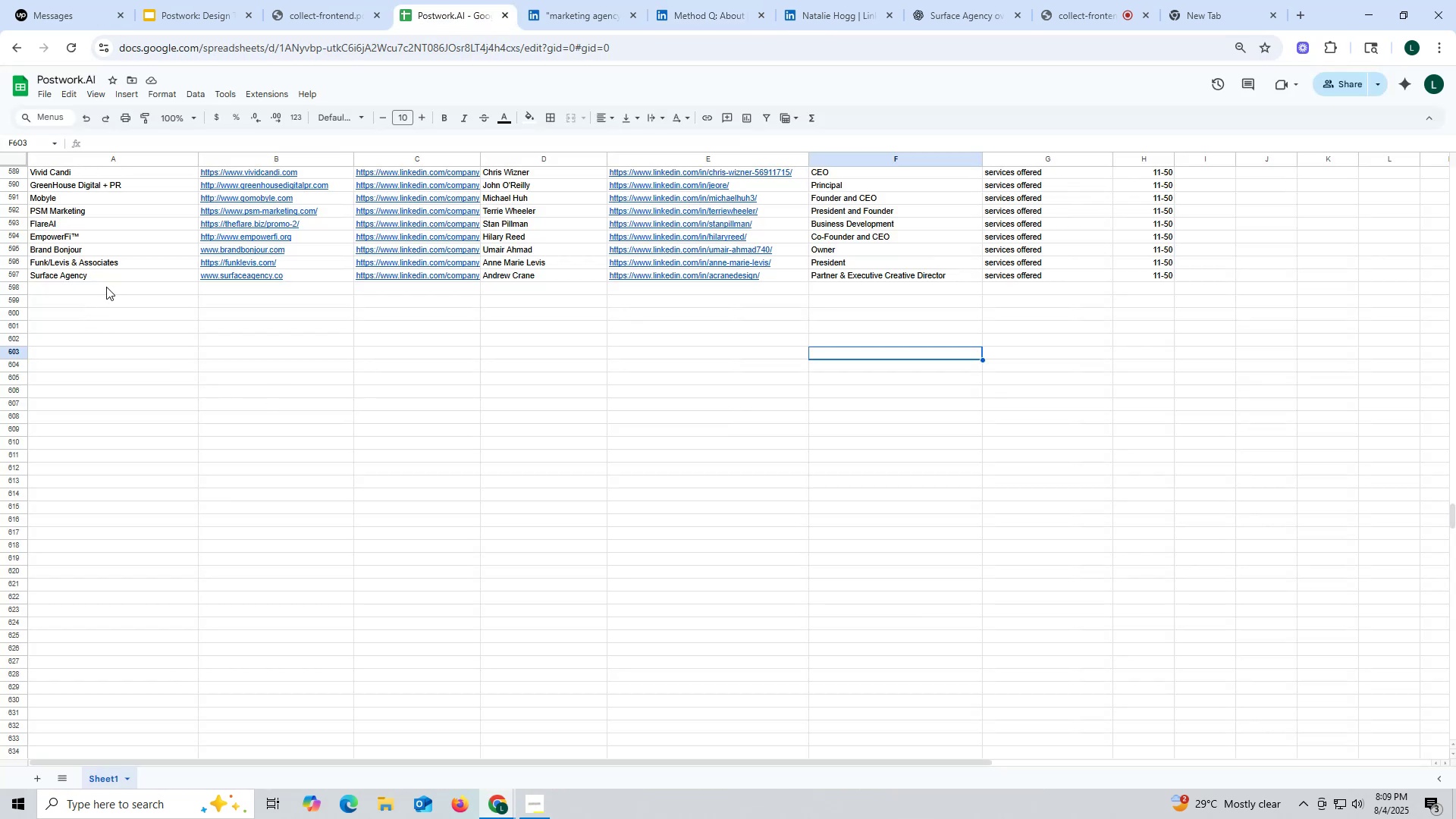 
double_click([123, 287])
 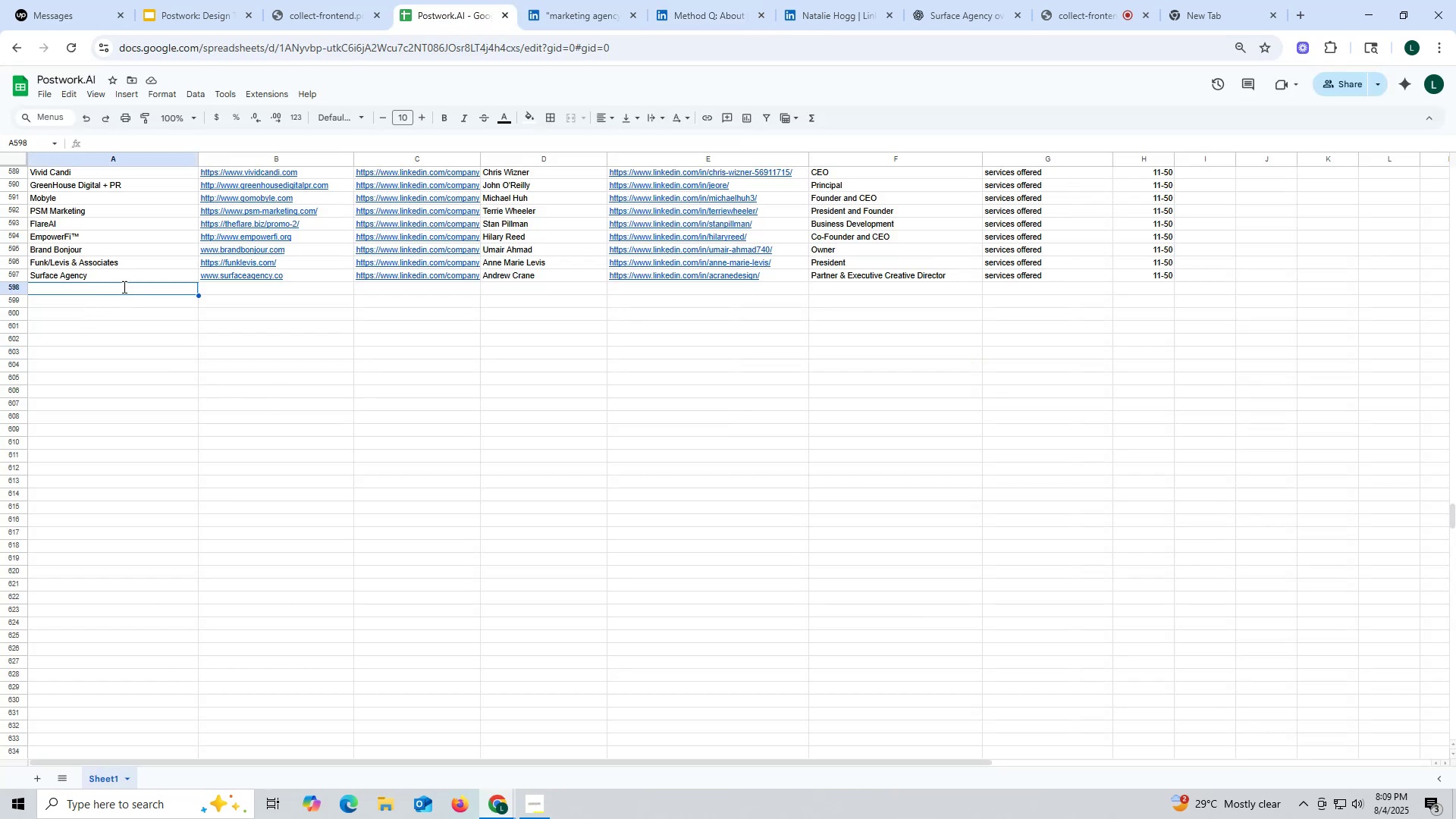 
key(Control+ControlLeft)
 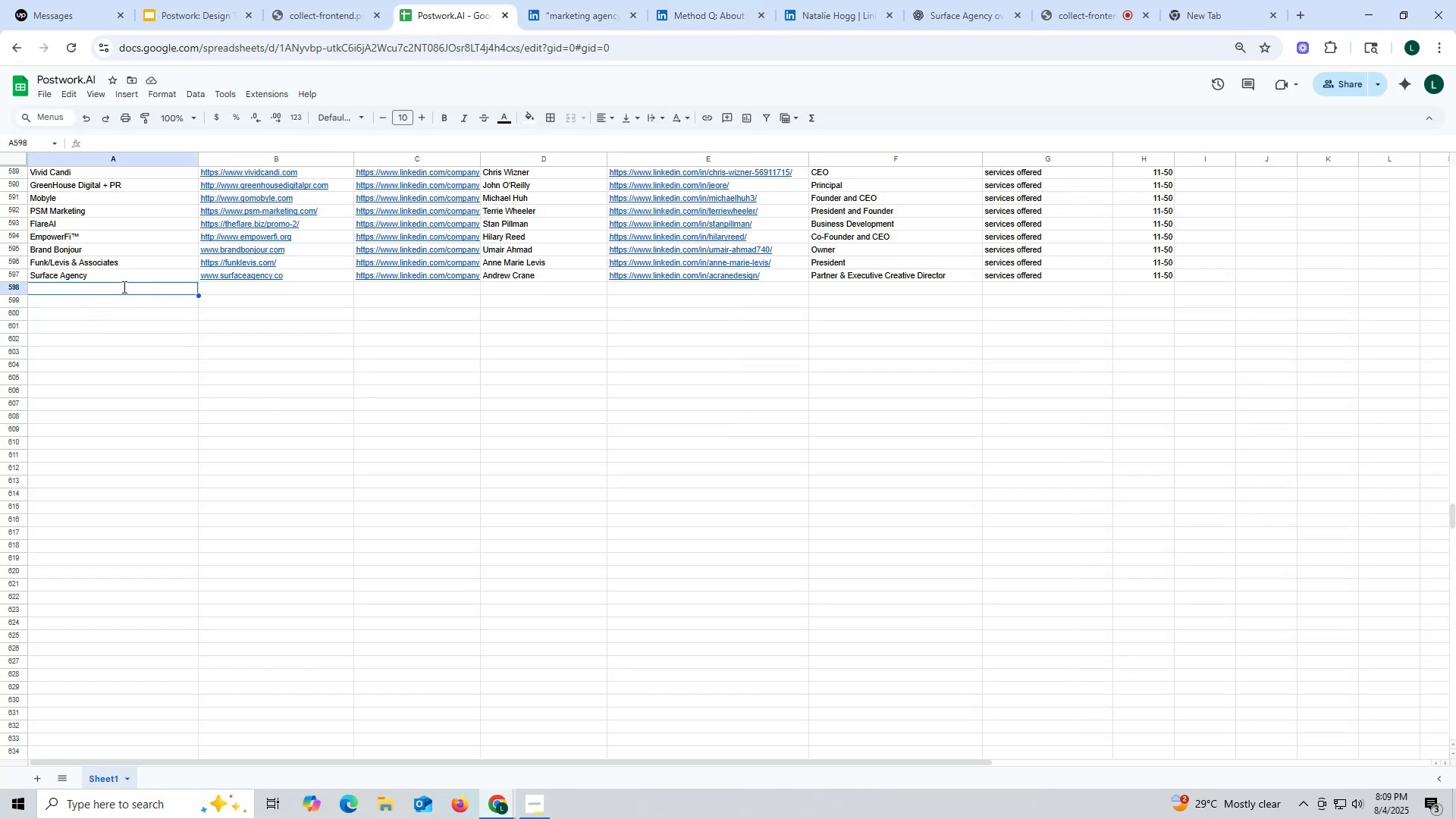 
key(Control+V)
 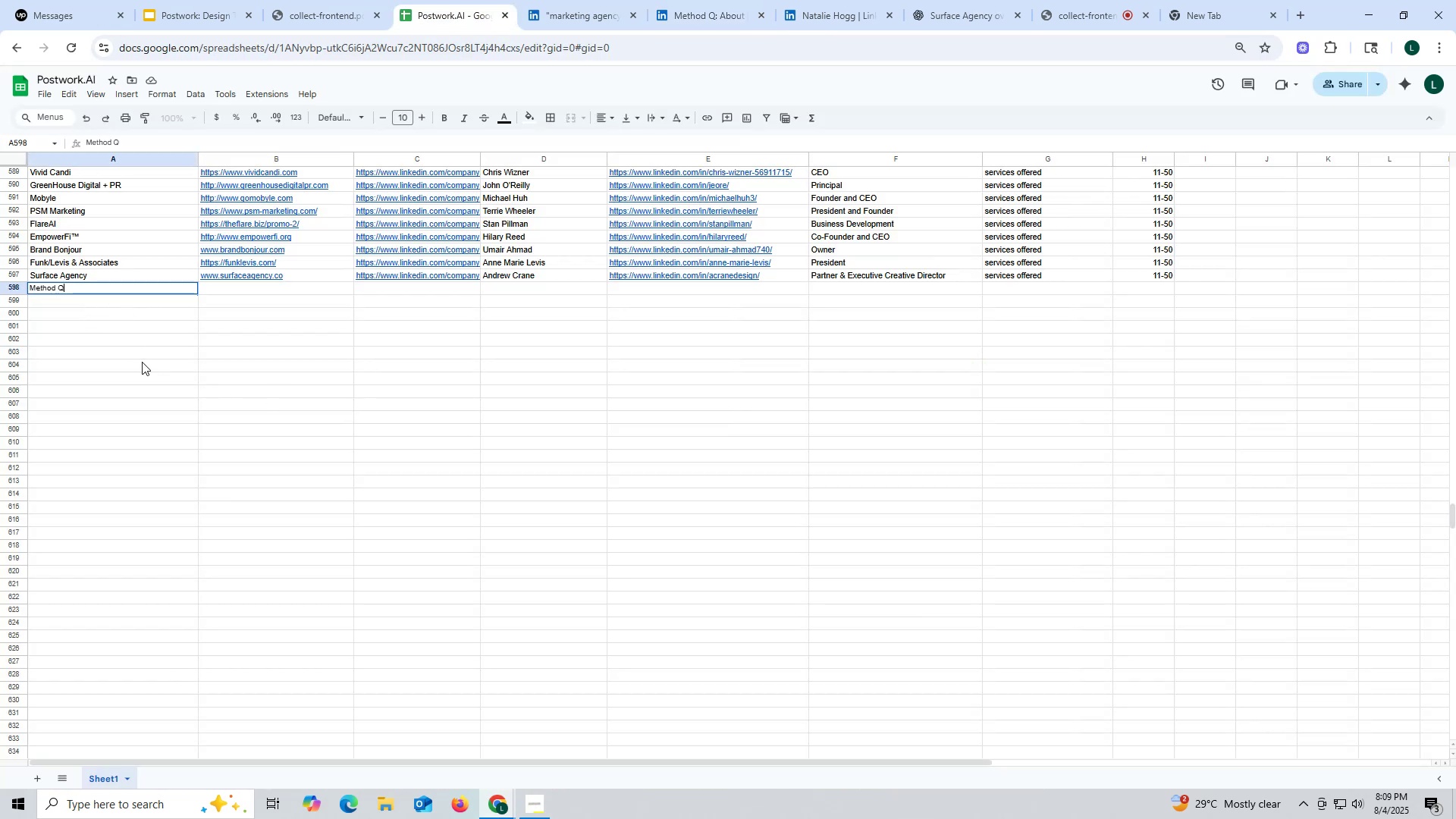 
triple_click([142, 362])
 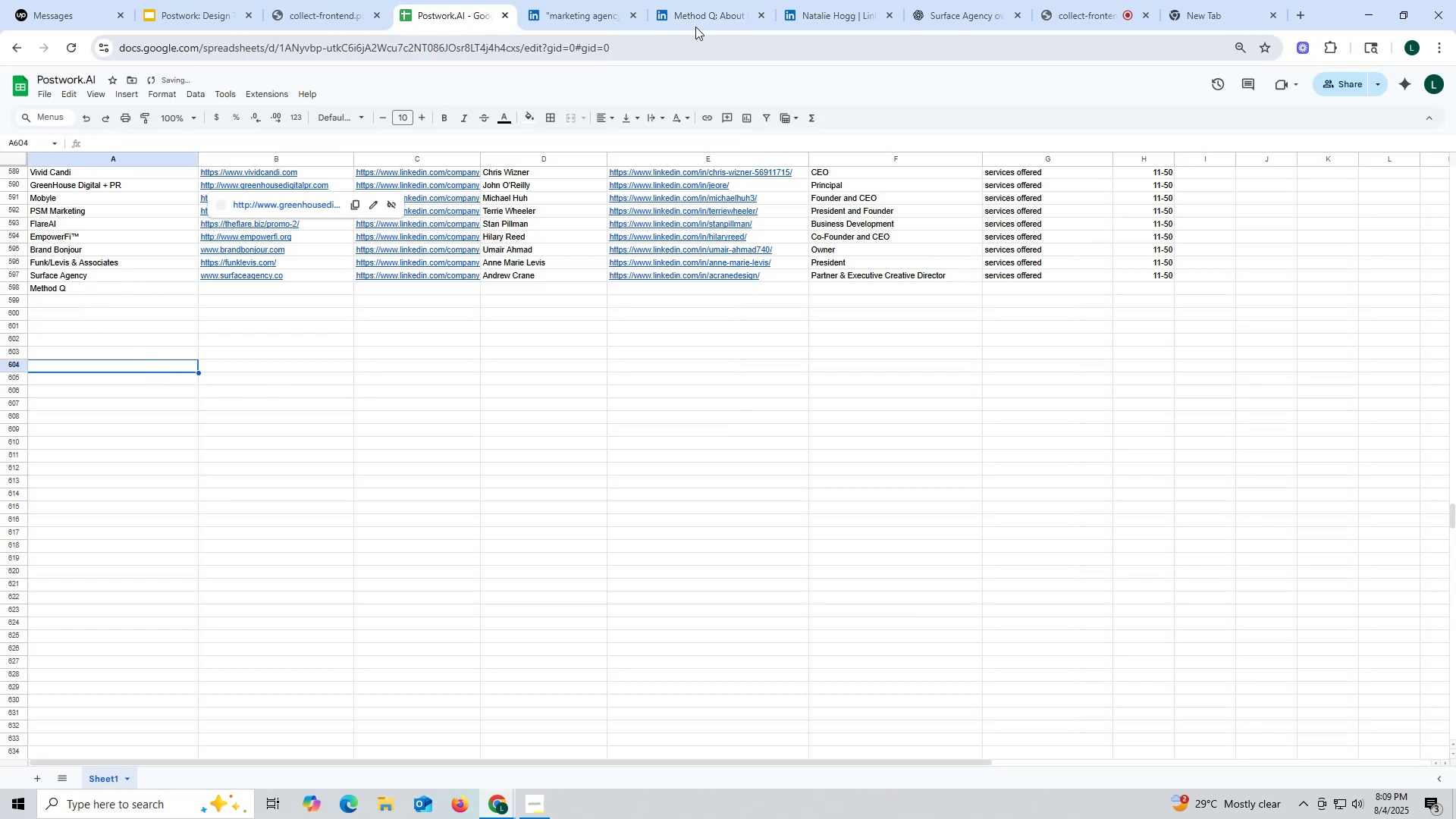 
left_click([714, 13])
 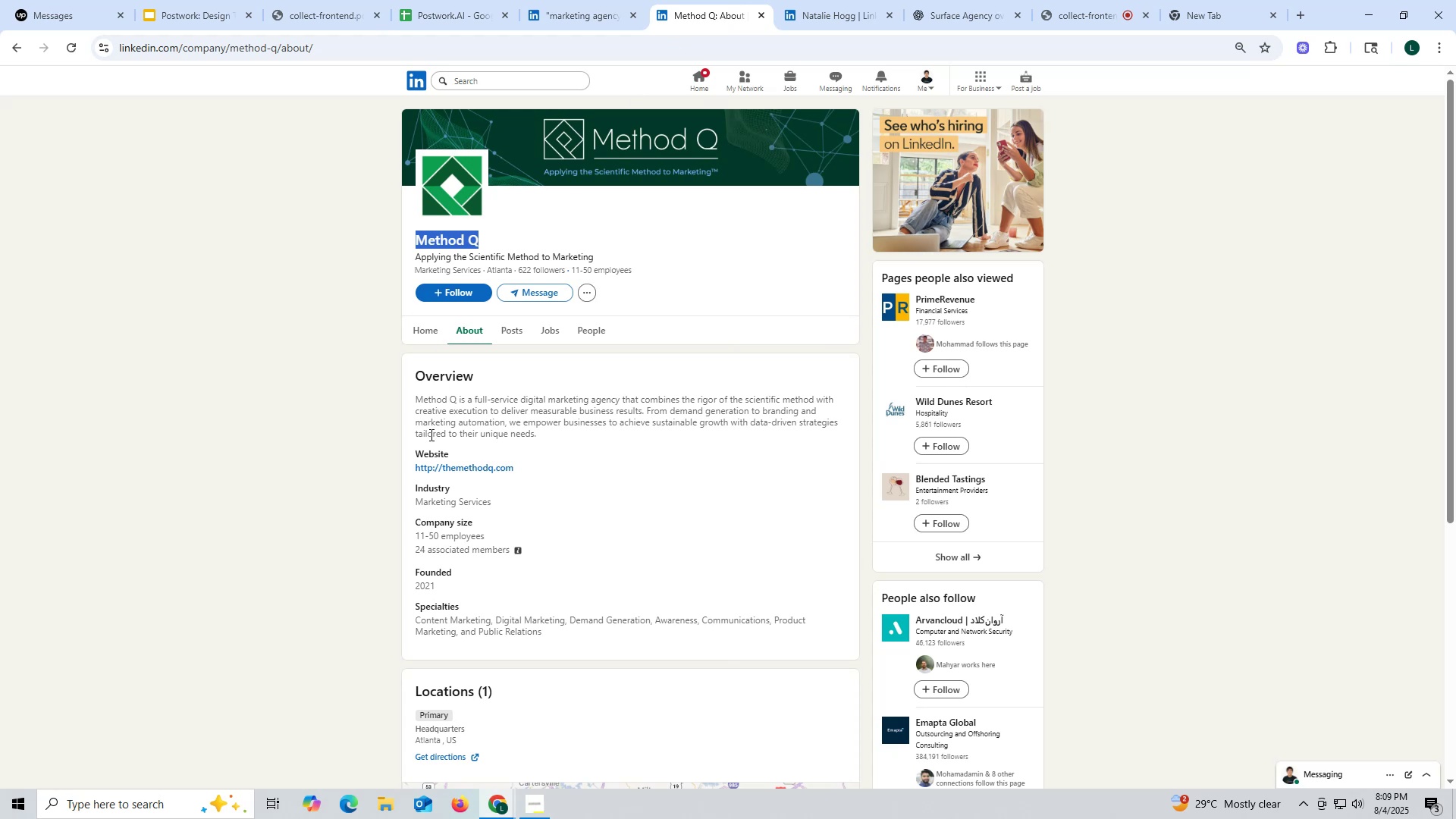 
left_click_drag(start_coordinate=[407, 464], to_coordinate=[525, 464])
 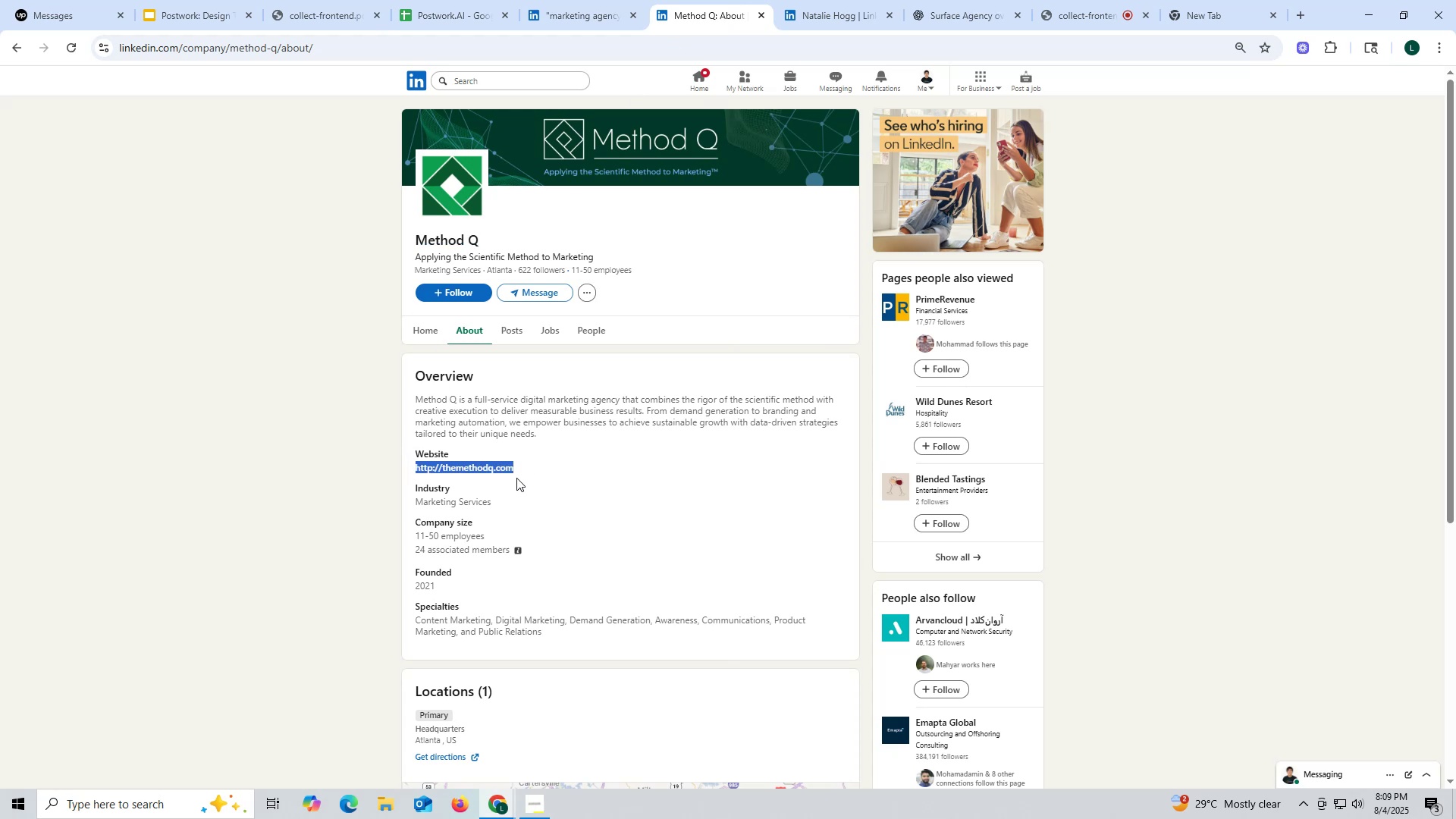 
key(Control+ControlLeft)
 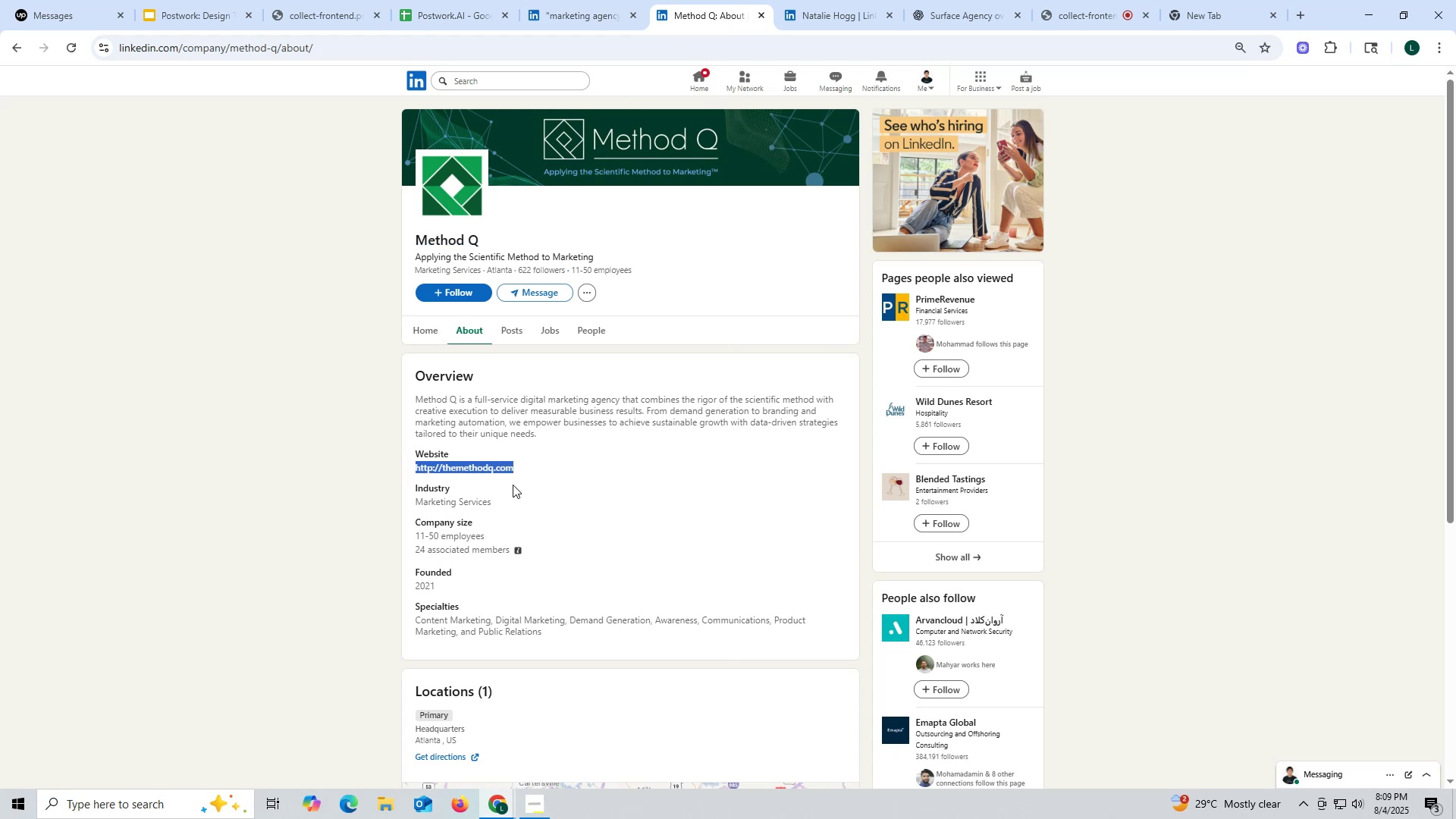 
key(Control+C)
 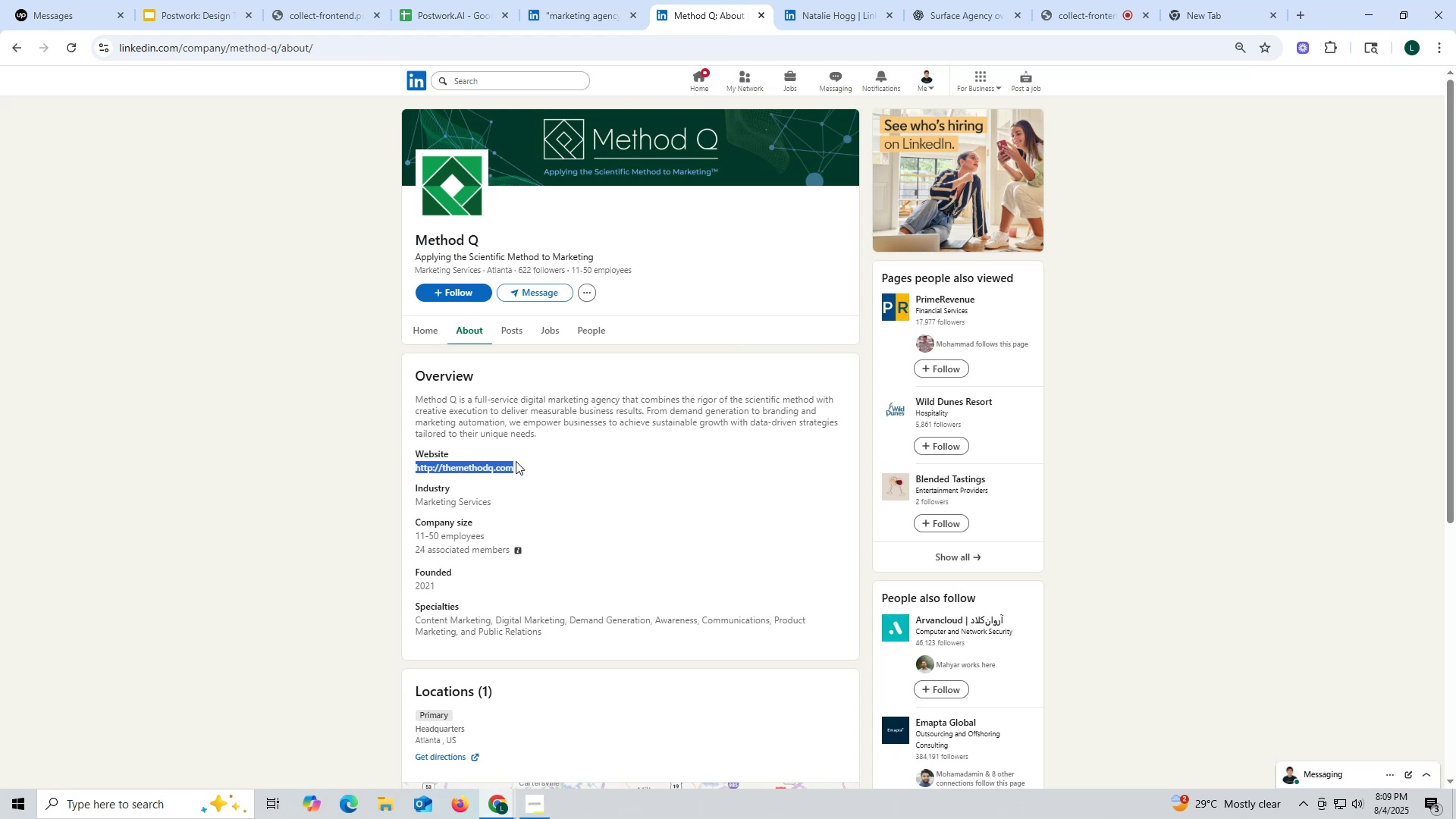 
key(Control+ControlLeft)
 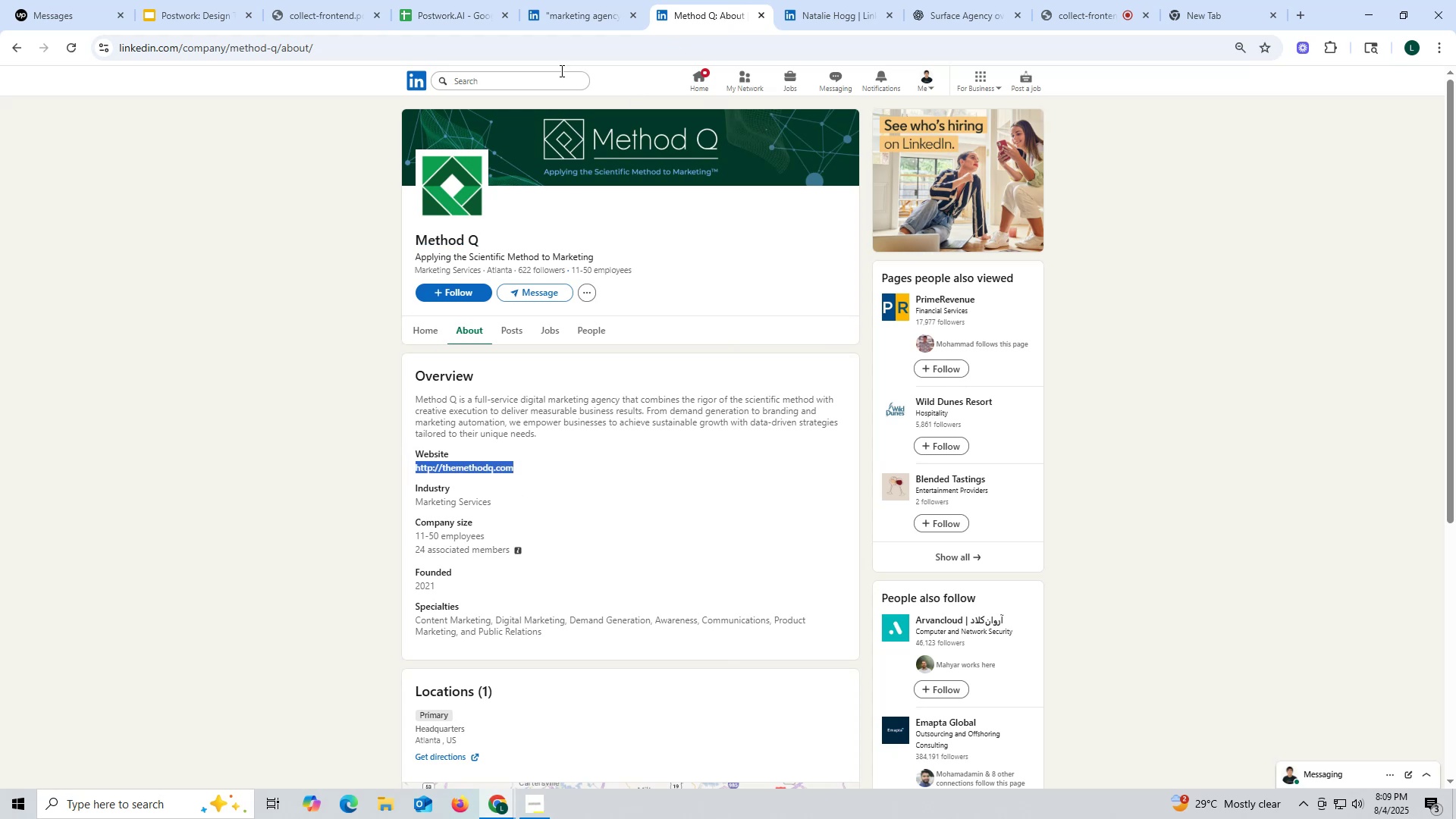 
key(Control+C)
 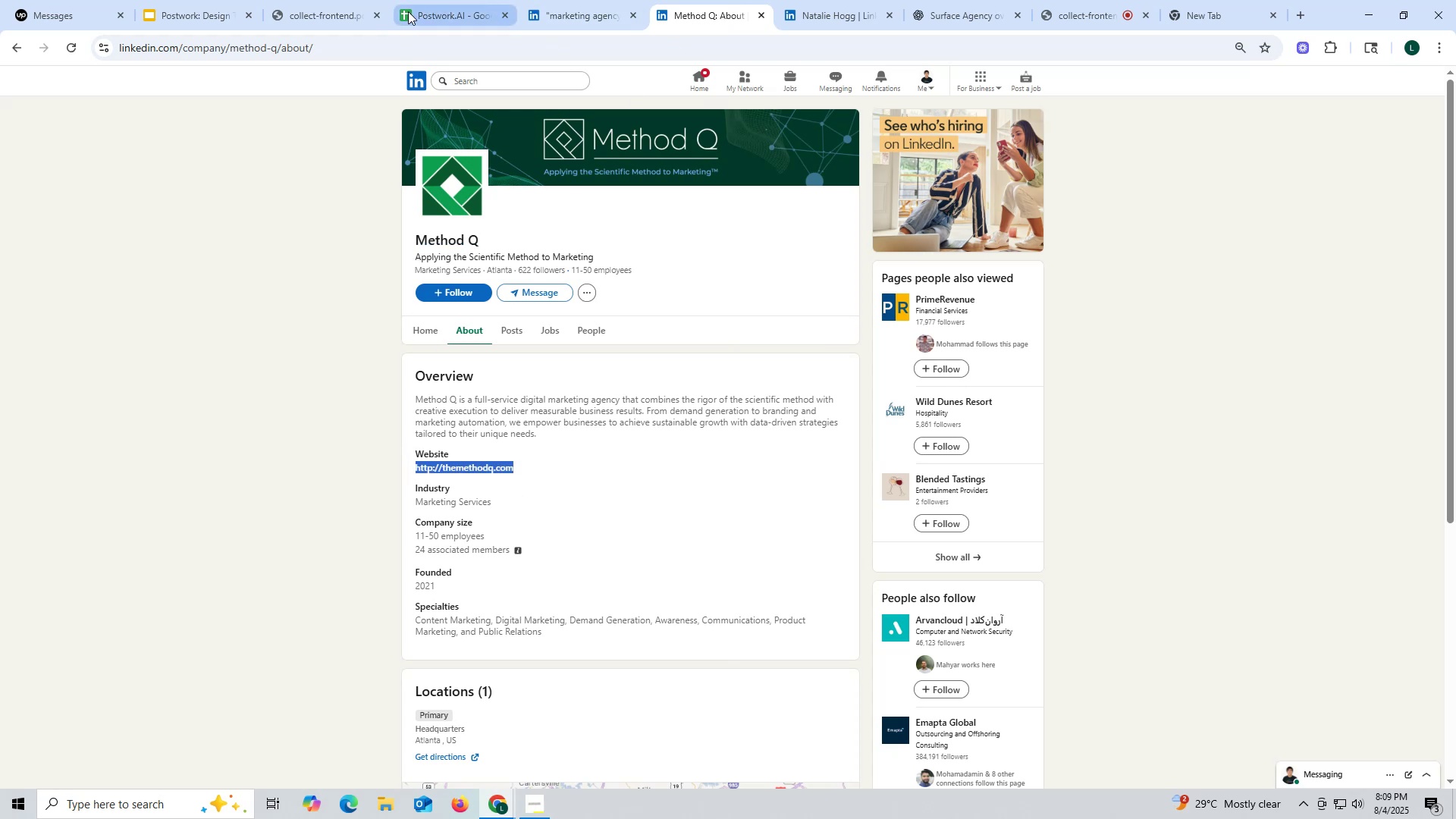 
left_click([419, 8])
 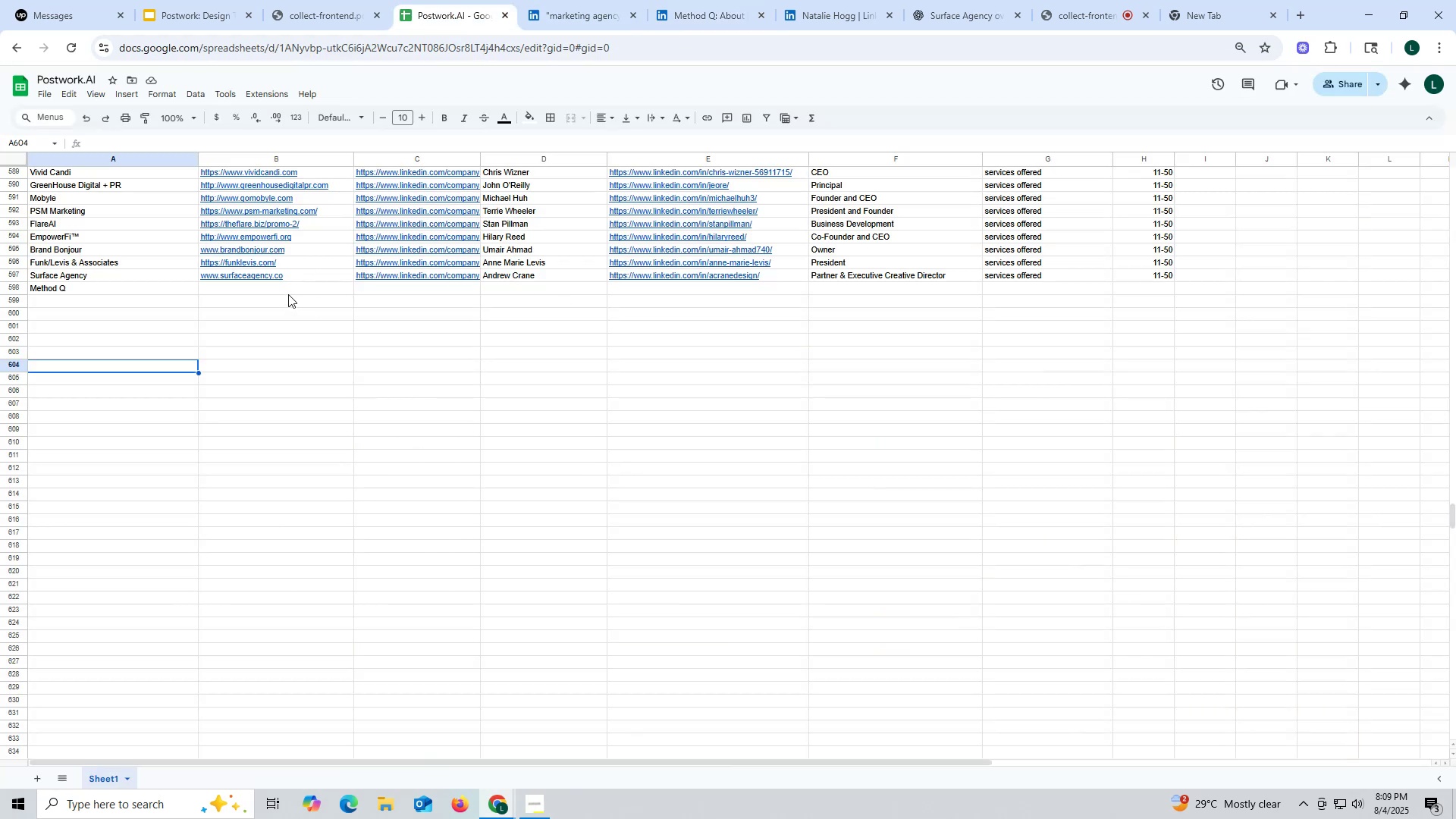 
double_click([288, 291])
 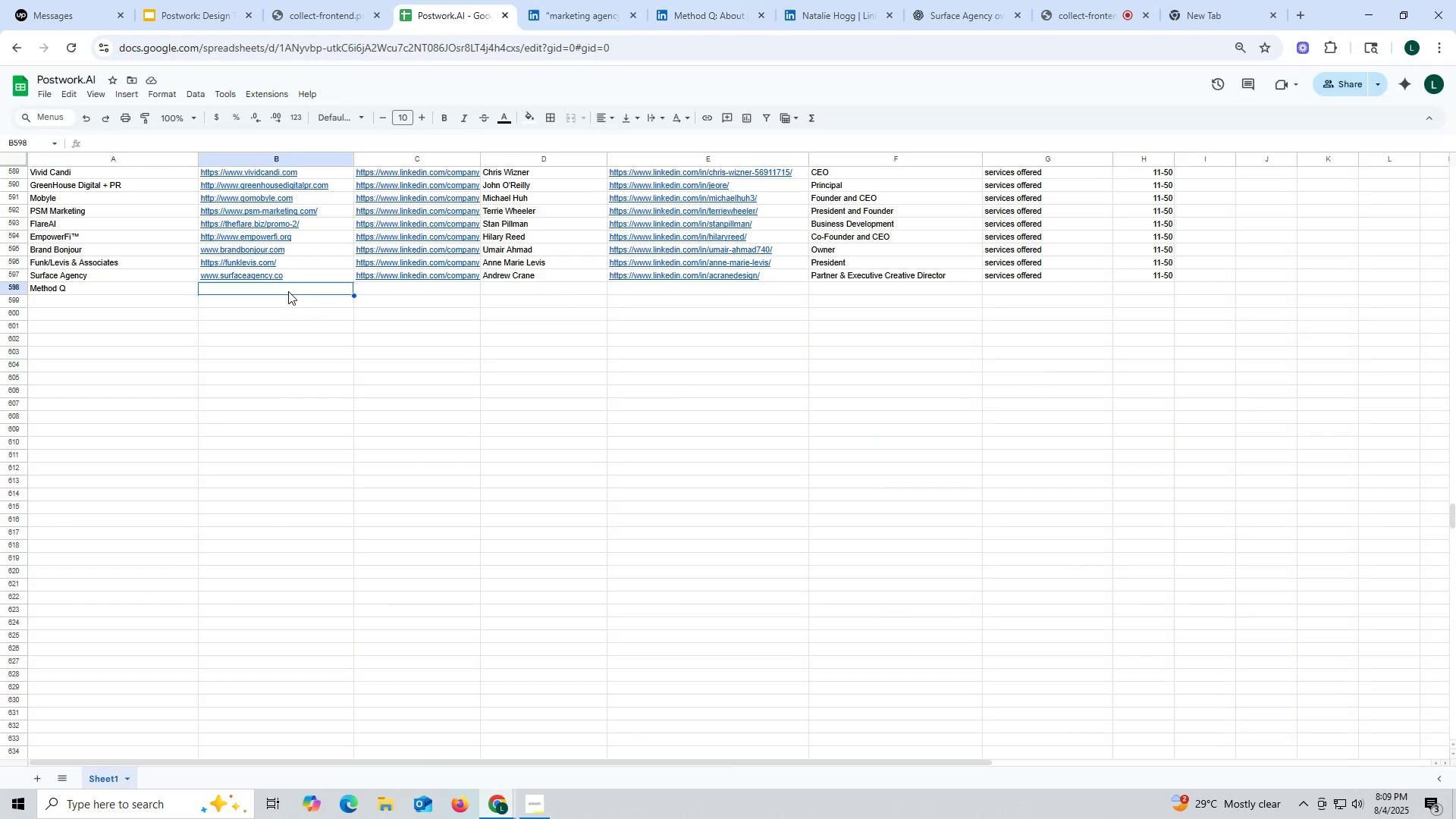 
key(Control+ControlLeft)
 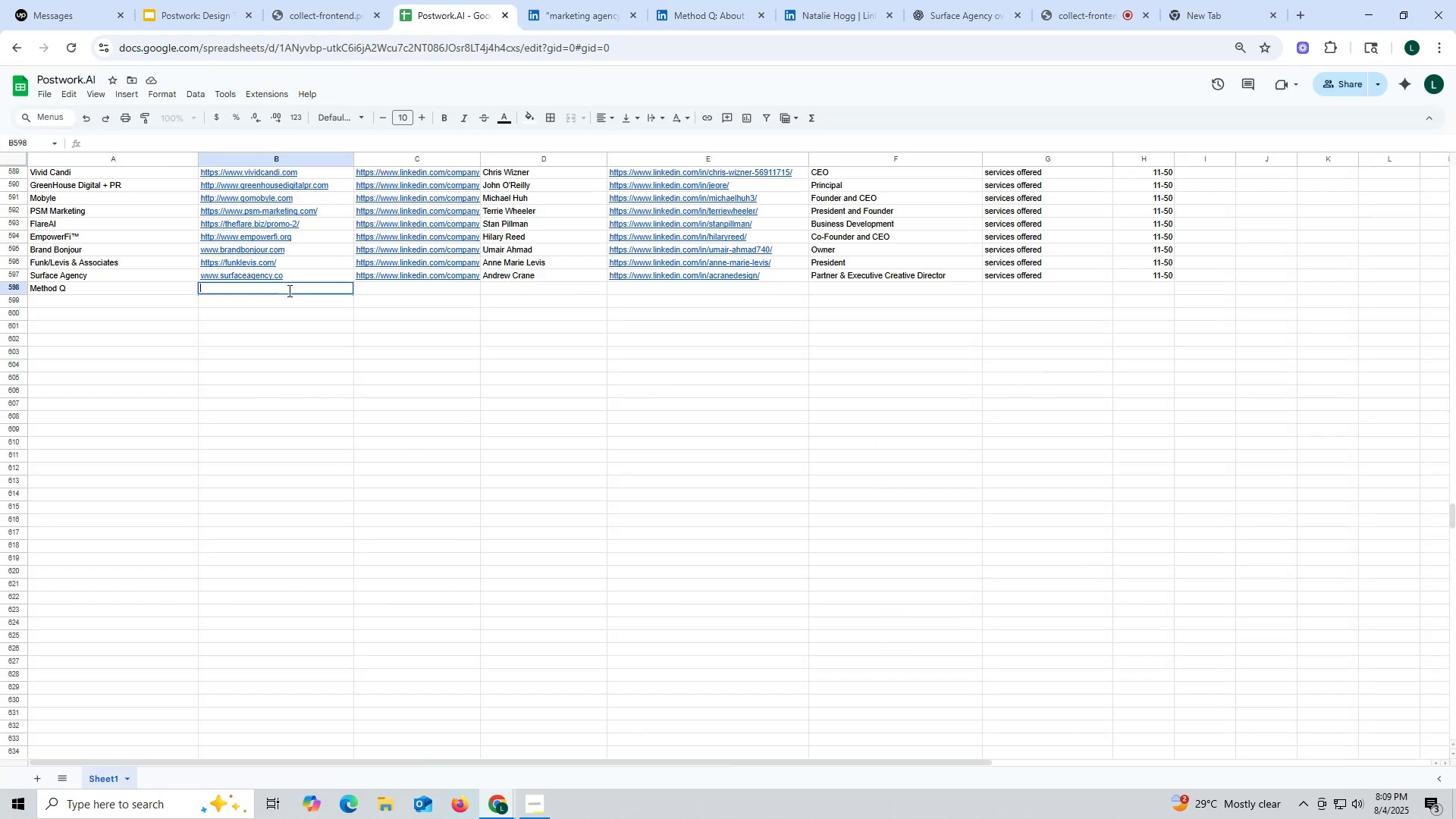 
key(Control+V)
 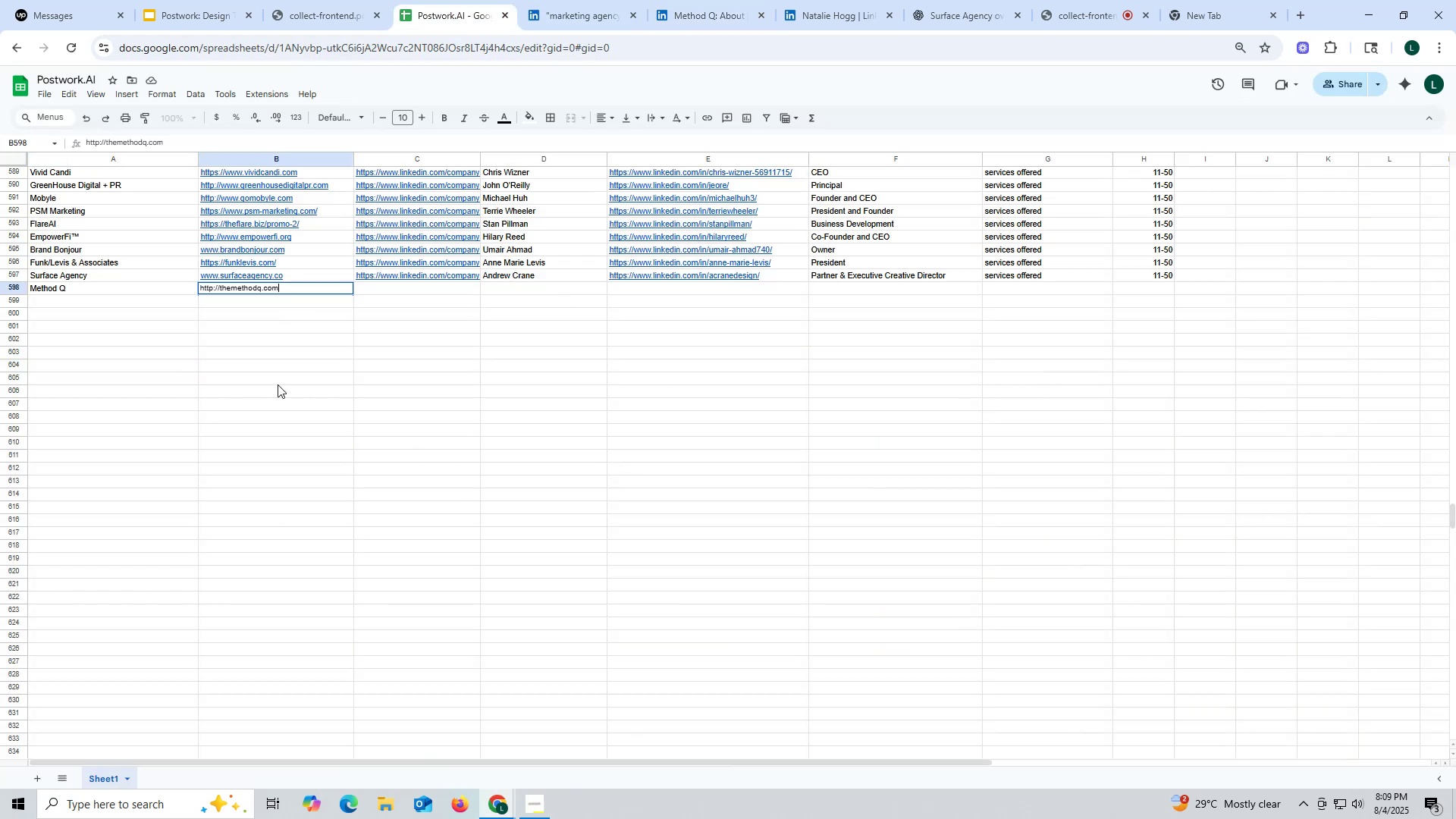 
triple_click([278, 384])
 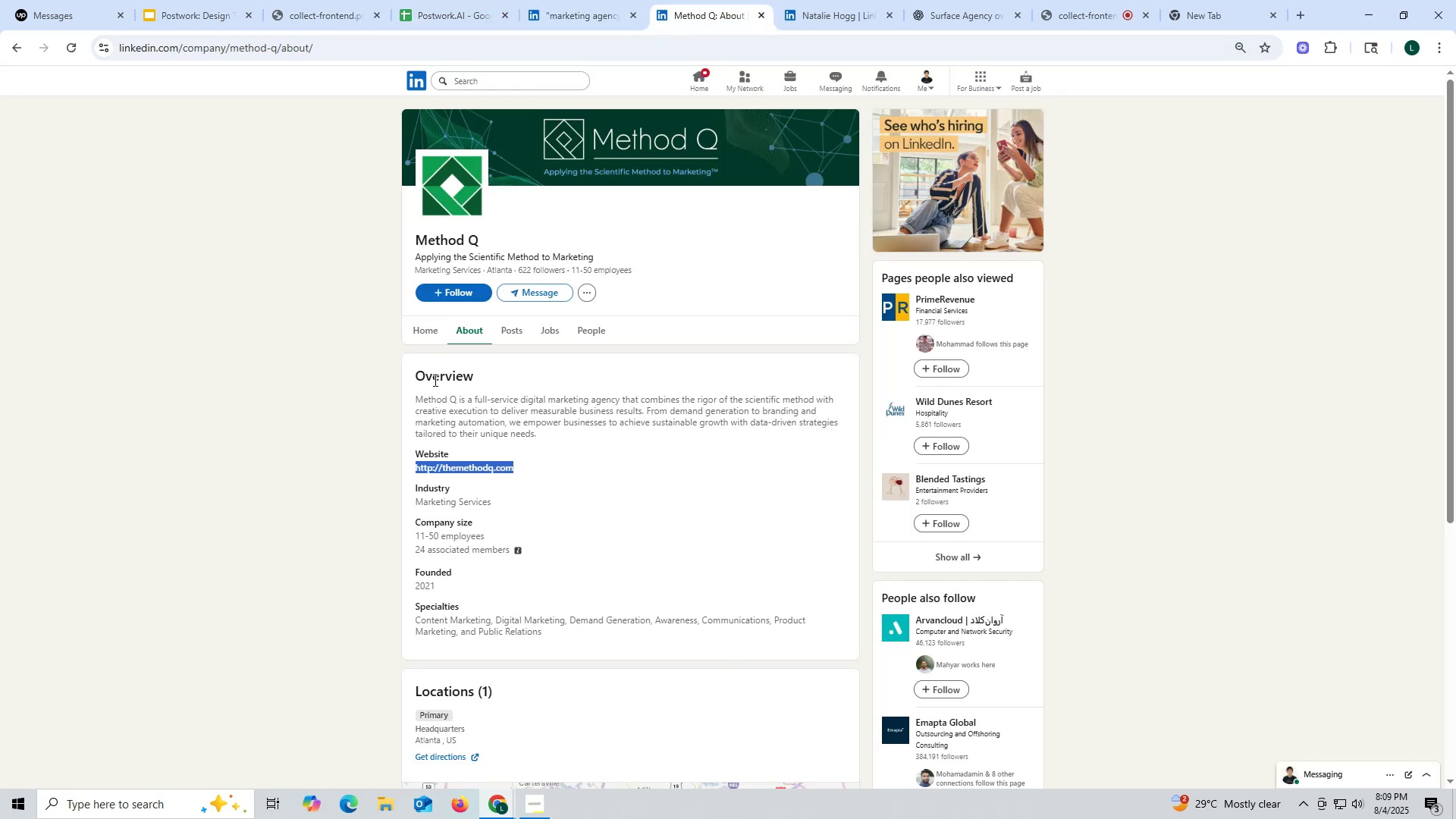 
left_click([420, 328])
 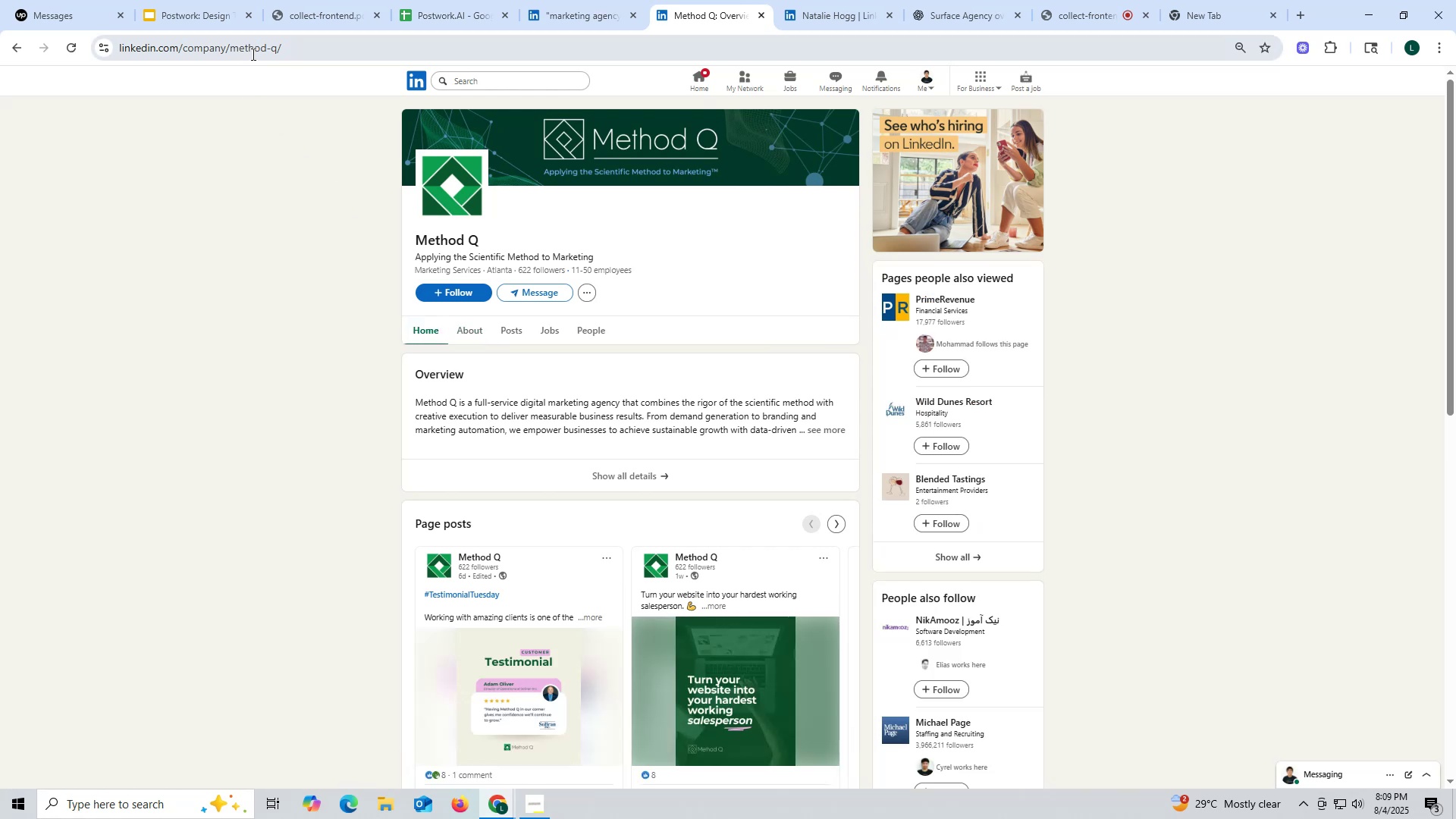 
double_click([252, 53])
 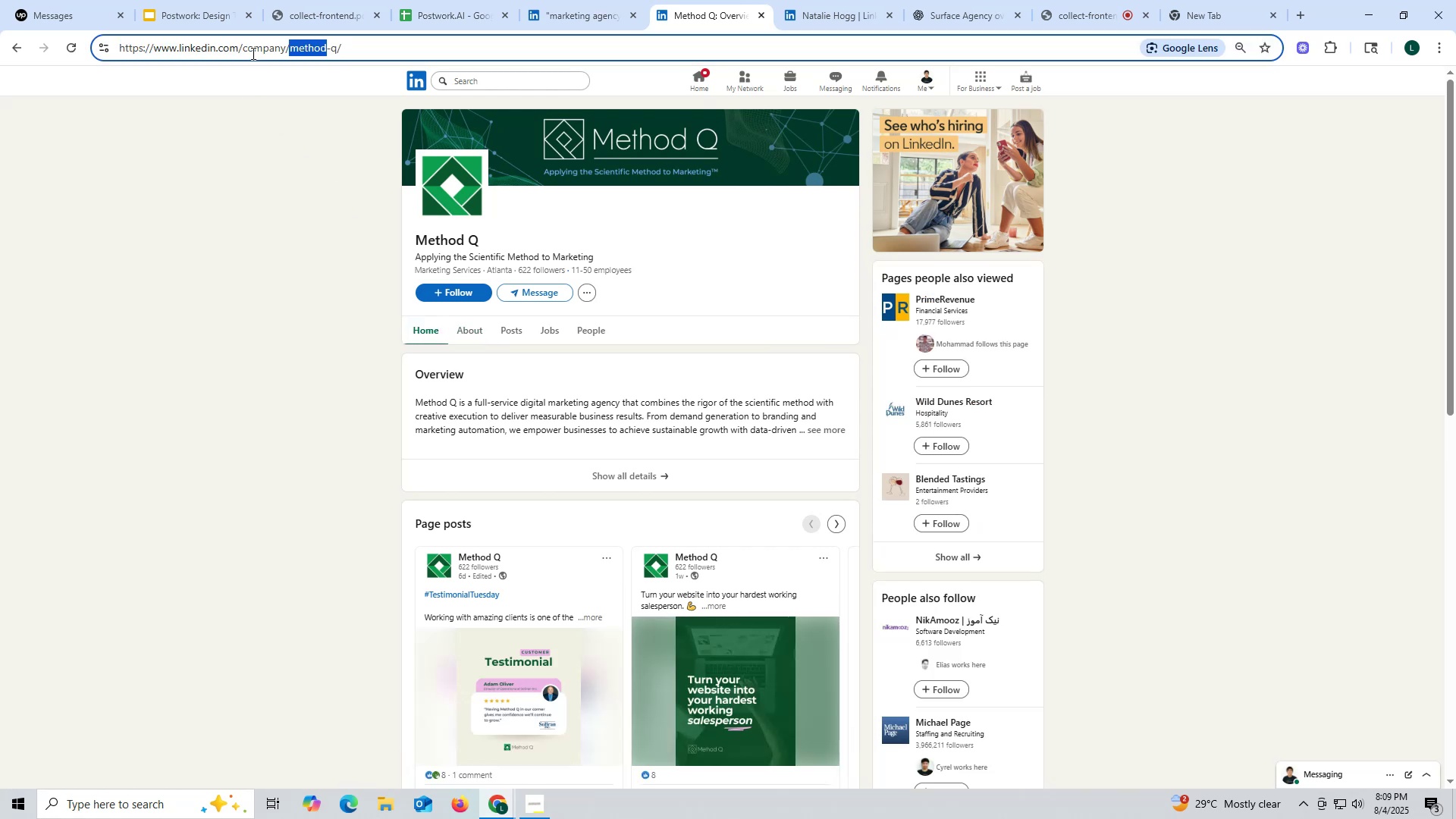 
triple_click([252, 53])
 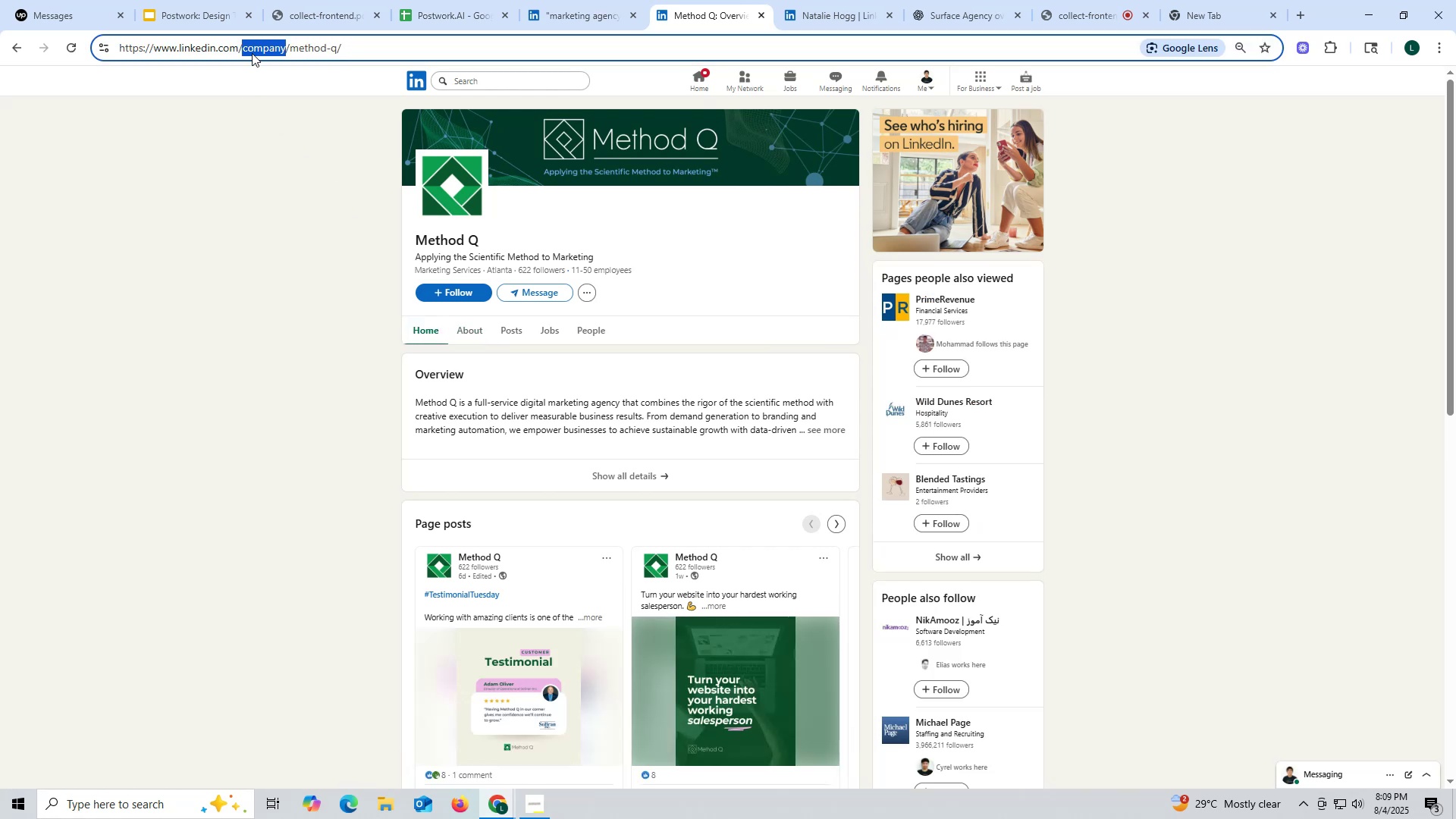 
triple_click([252, 53])
 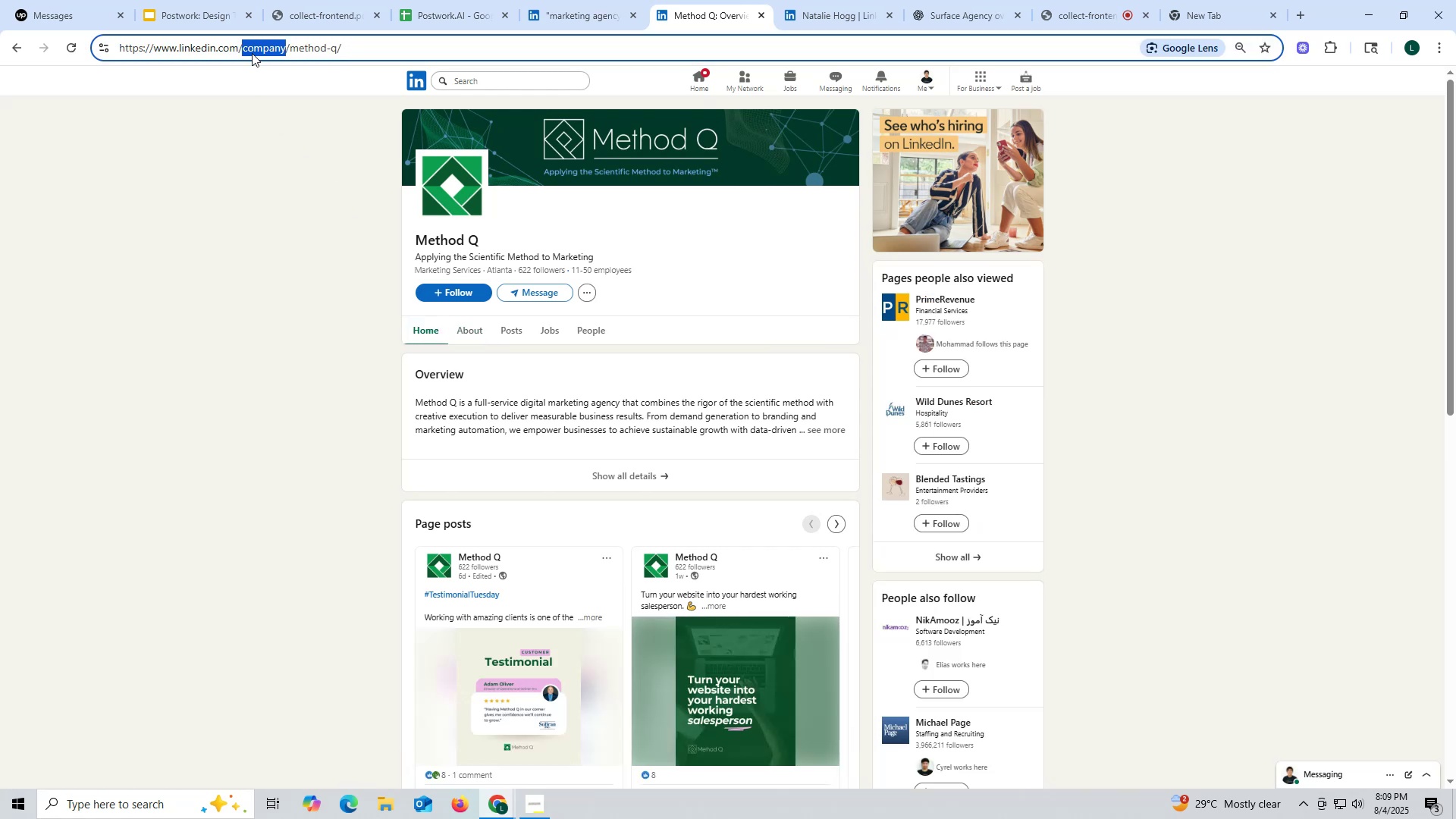 
key(Control+ControlLeft)
 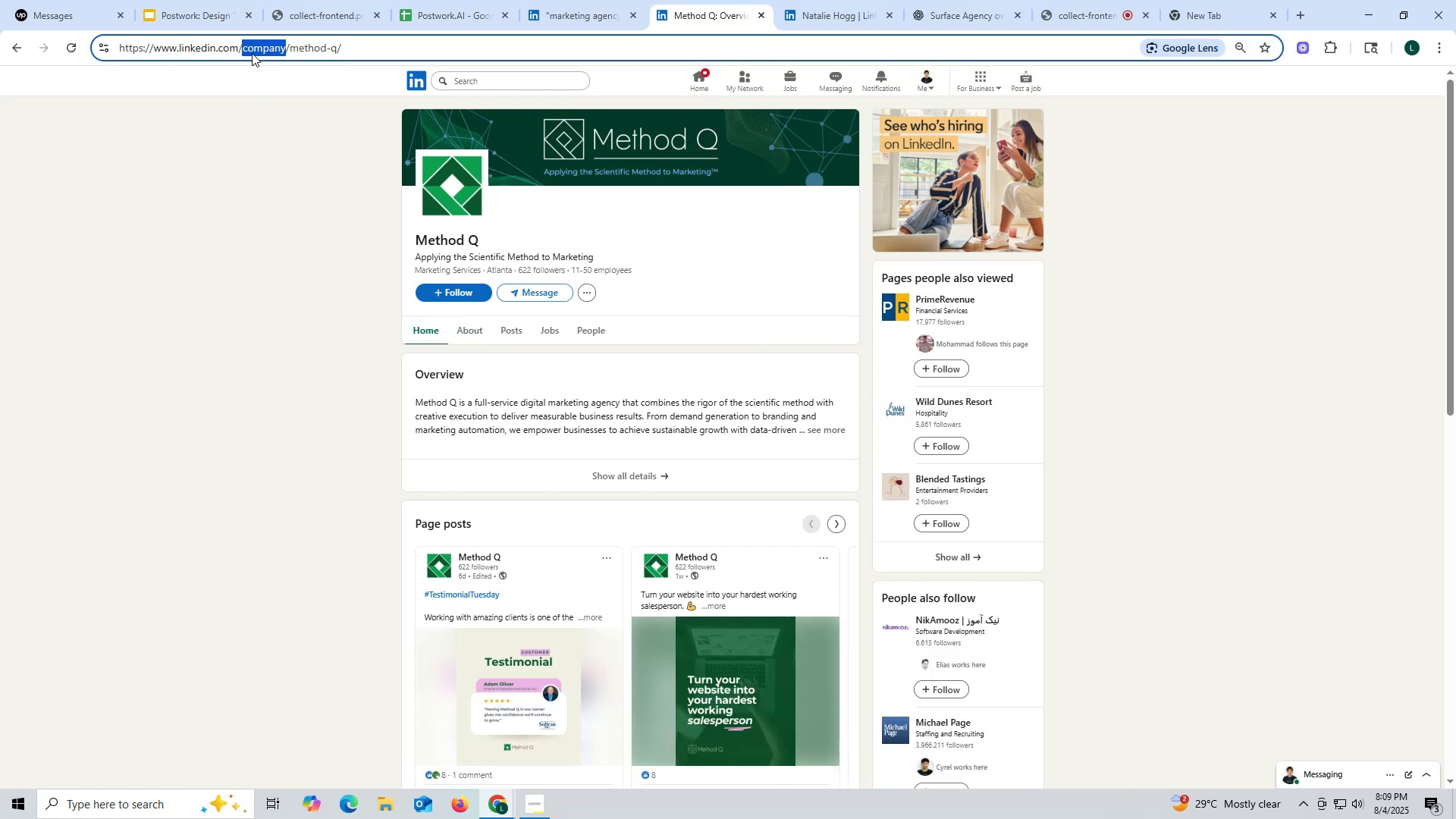 
triple_click([252, 53])
 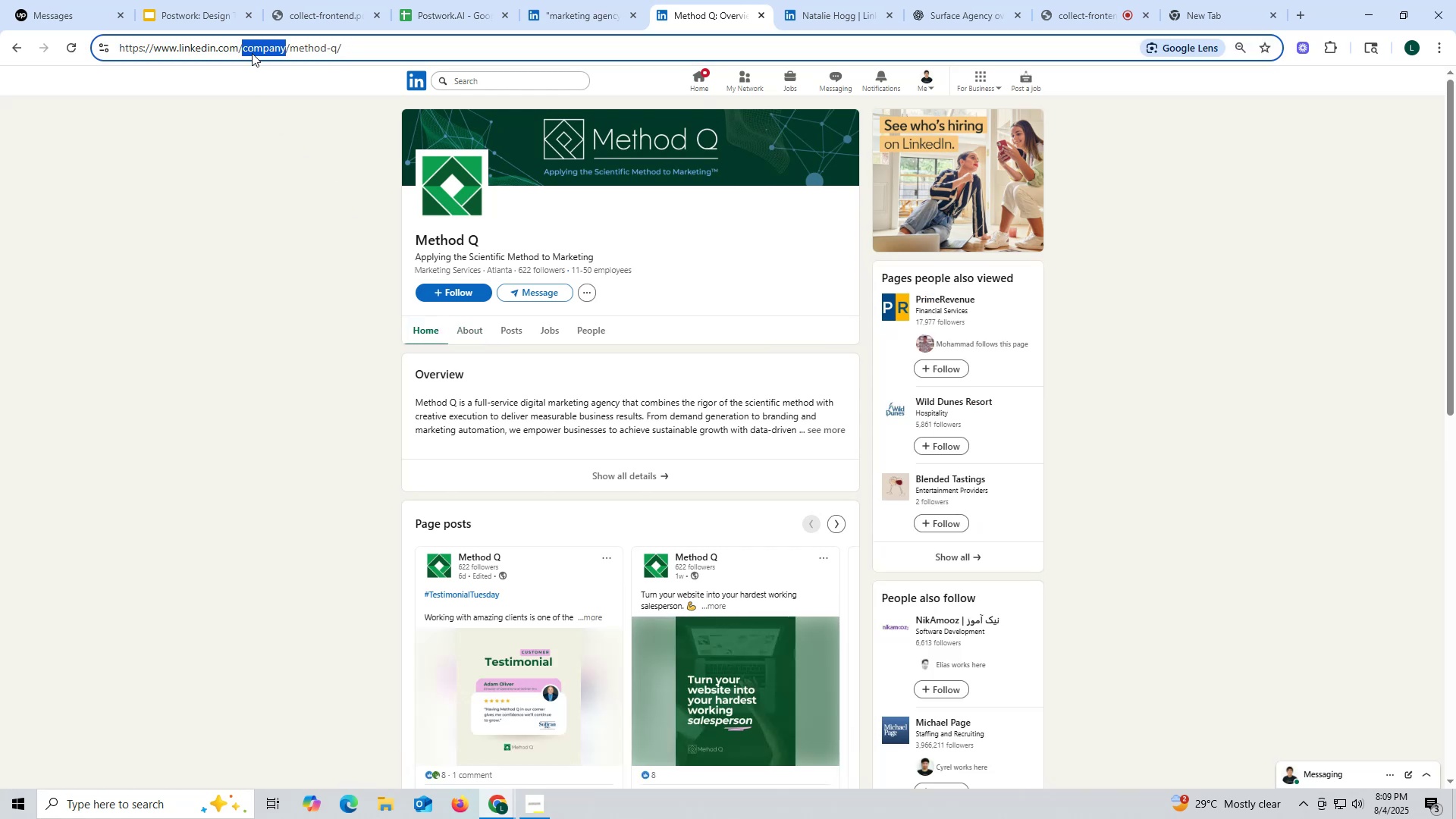 
triple_click([252, 53])
 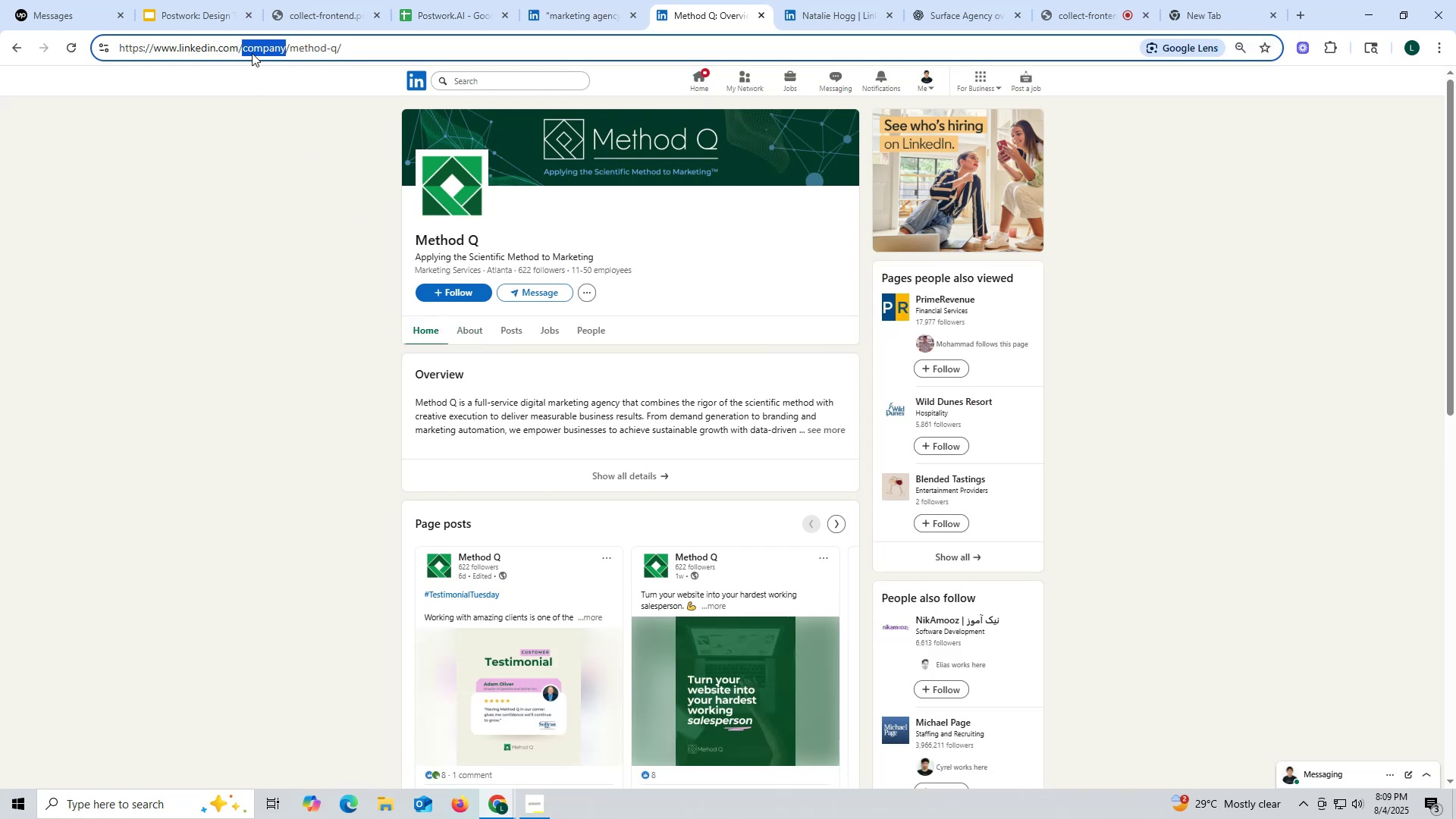 
triple_click([252, 53])
 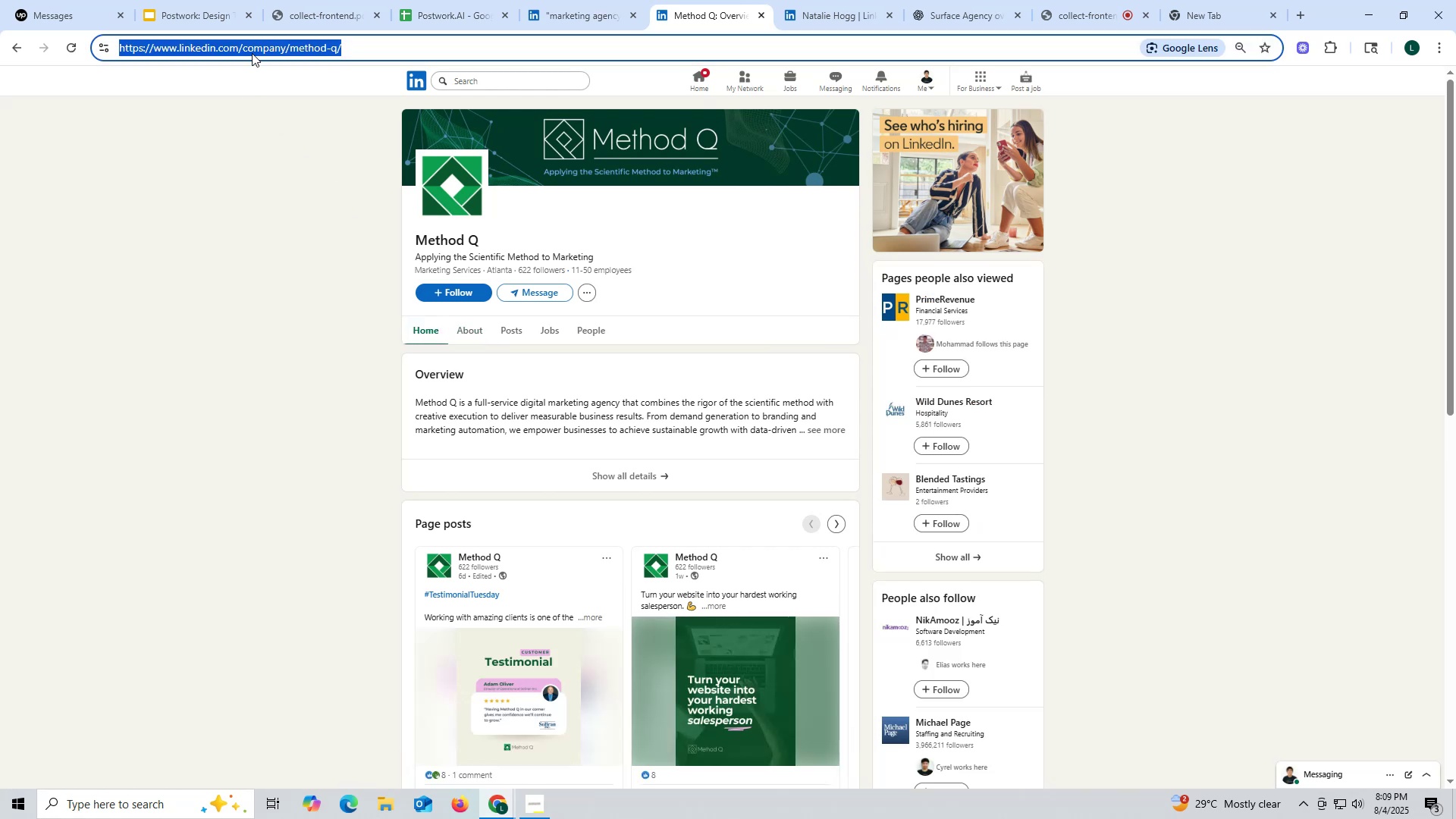 
key(Control+ControlLeft)
 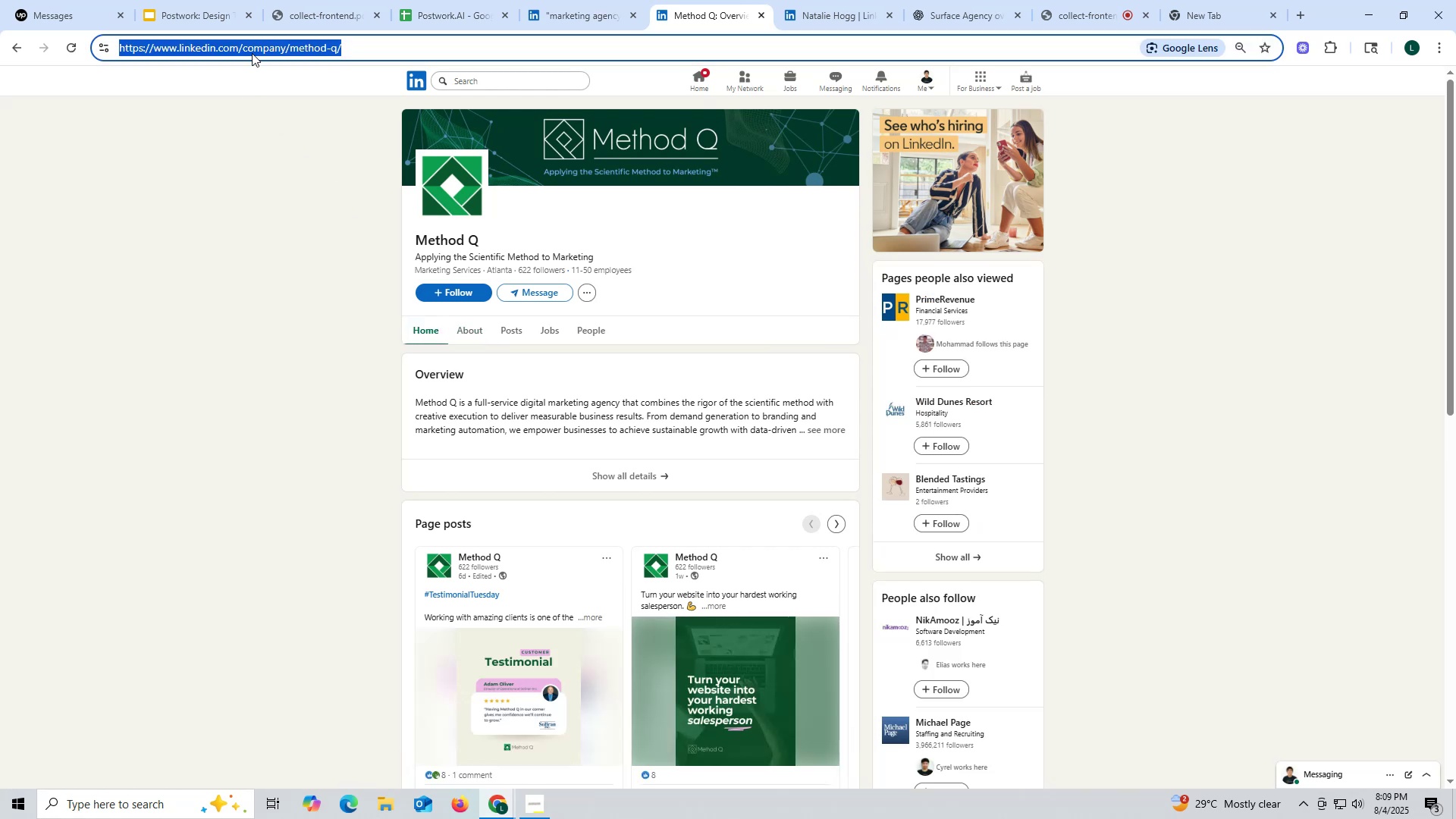 
key(Control+C)
 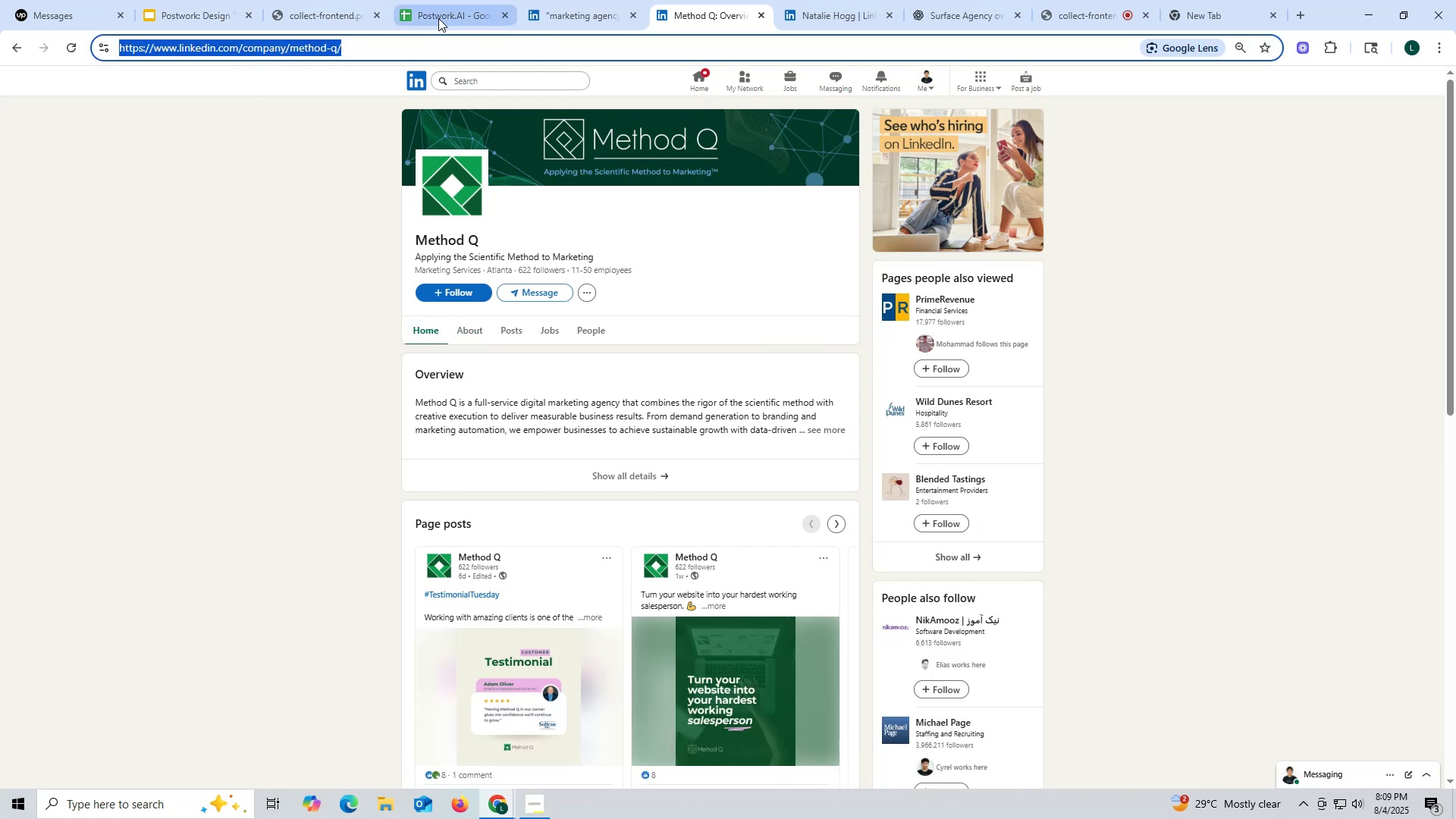 
left_click([447, 9])
 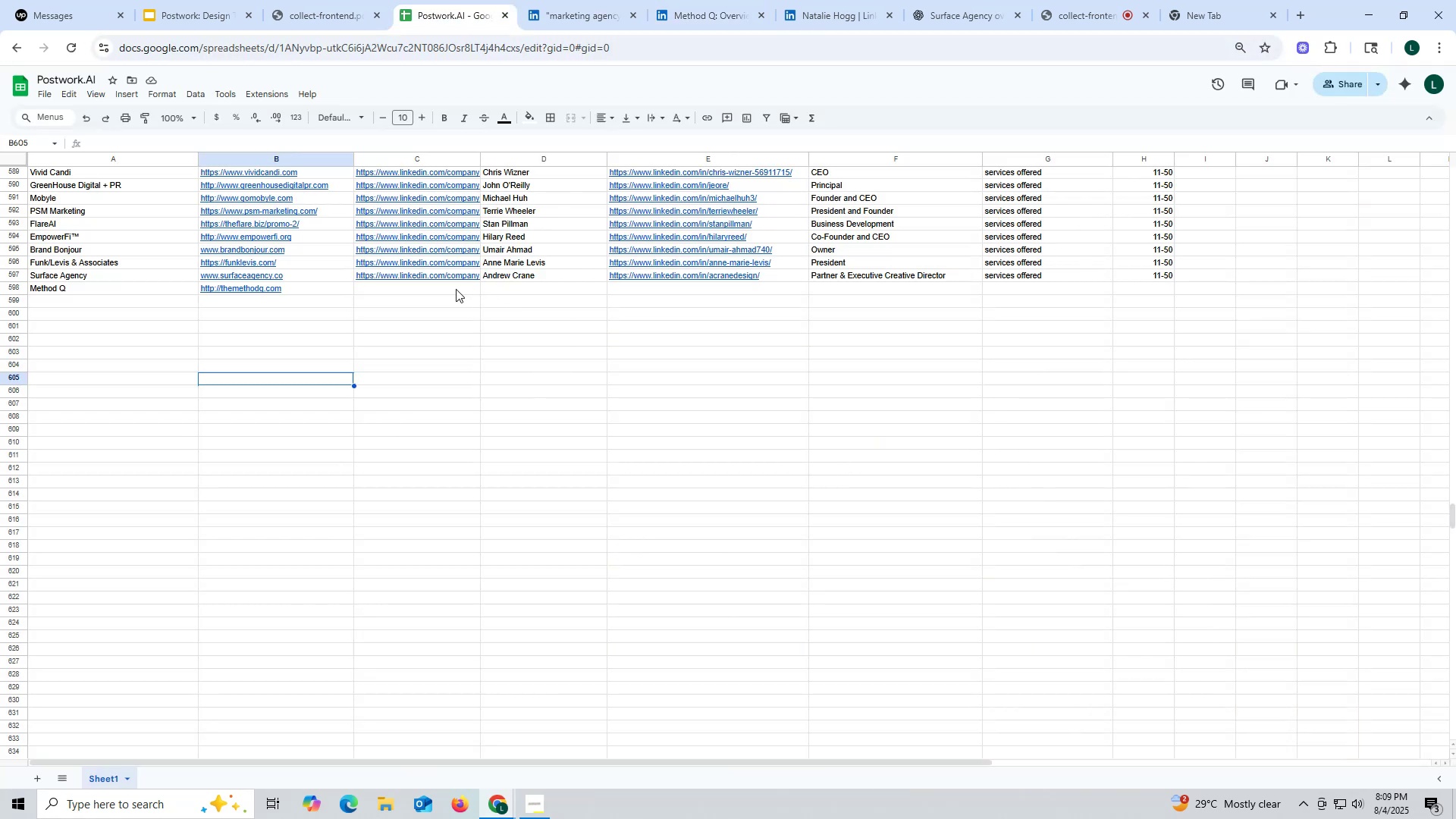 
double_click([430, 286])
 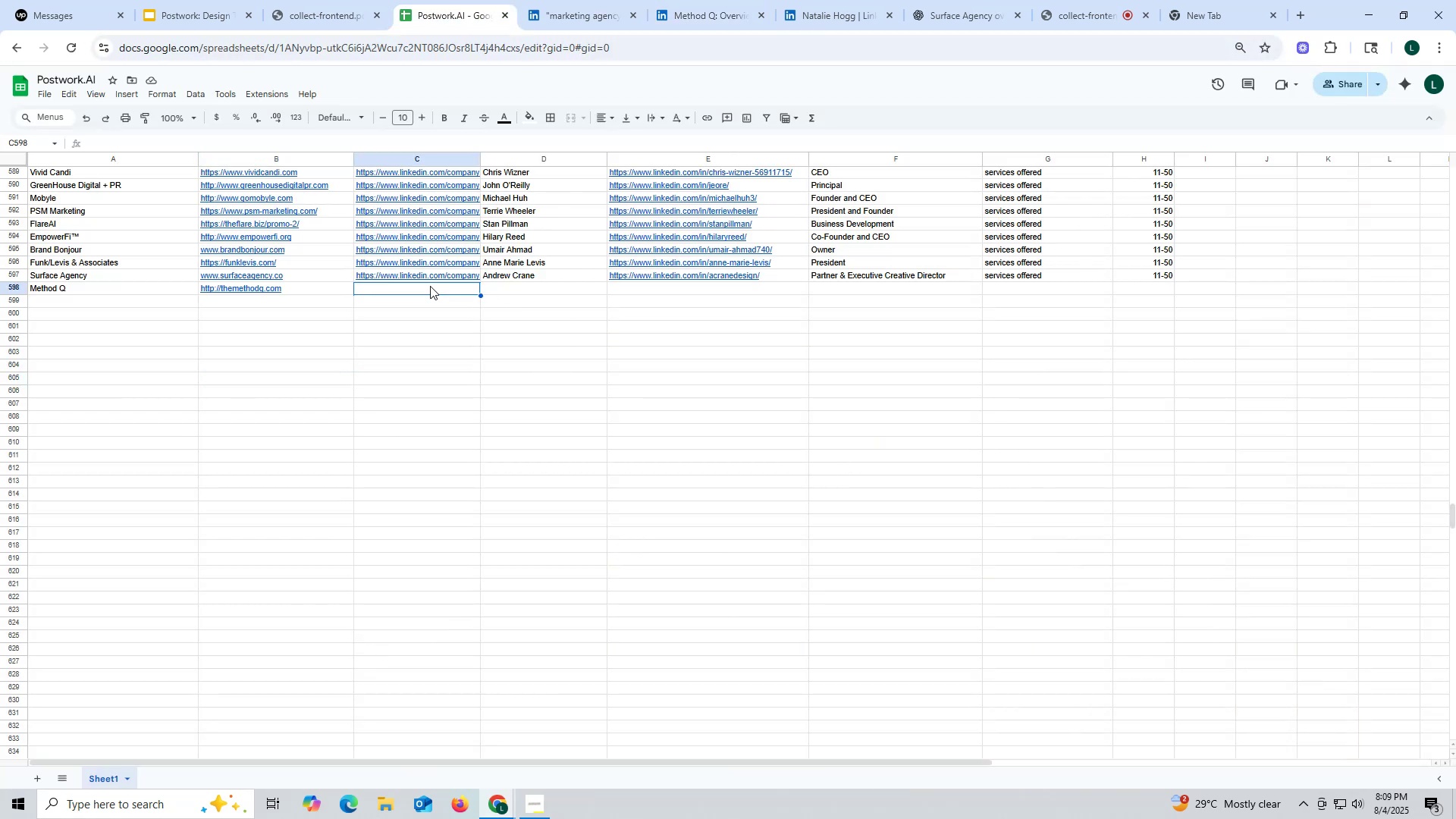 
key(Control+ControlLeft)
 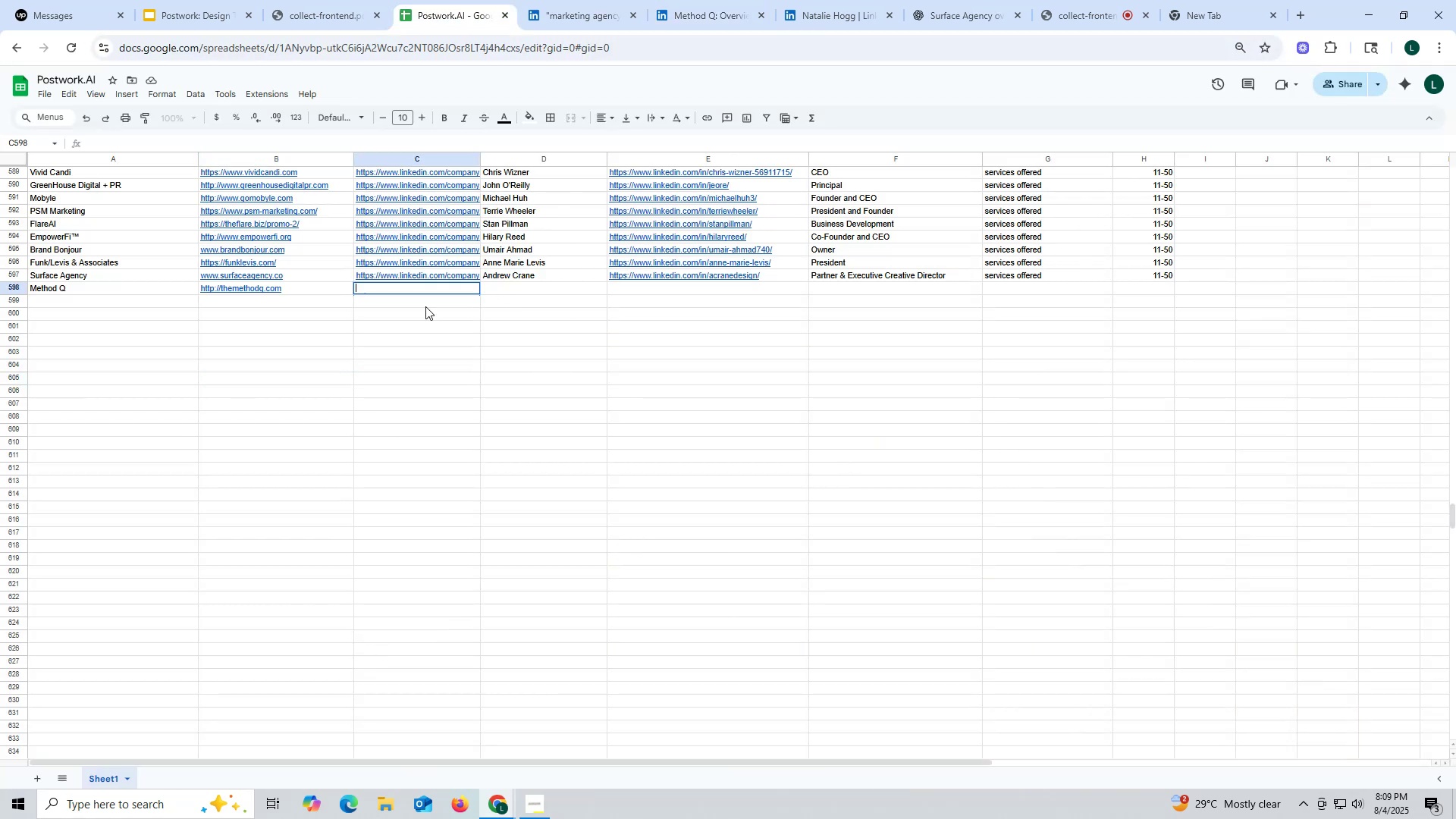 
key(Control+V)
 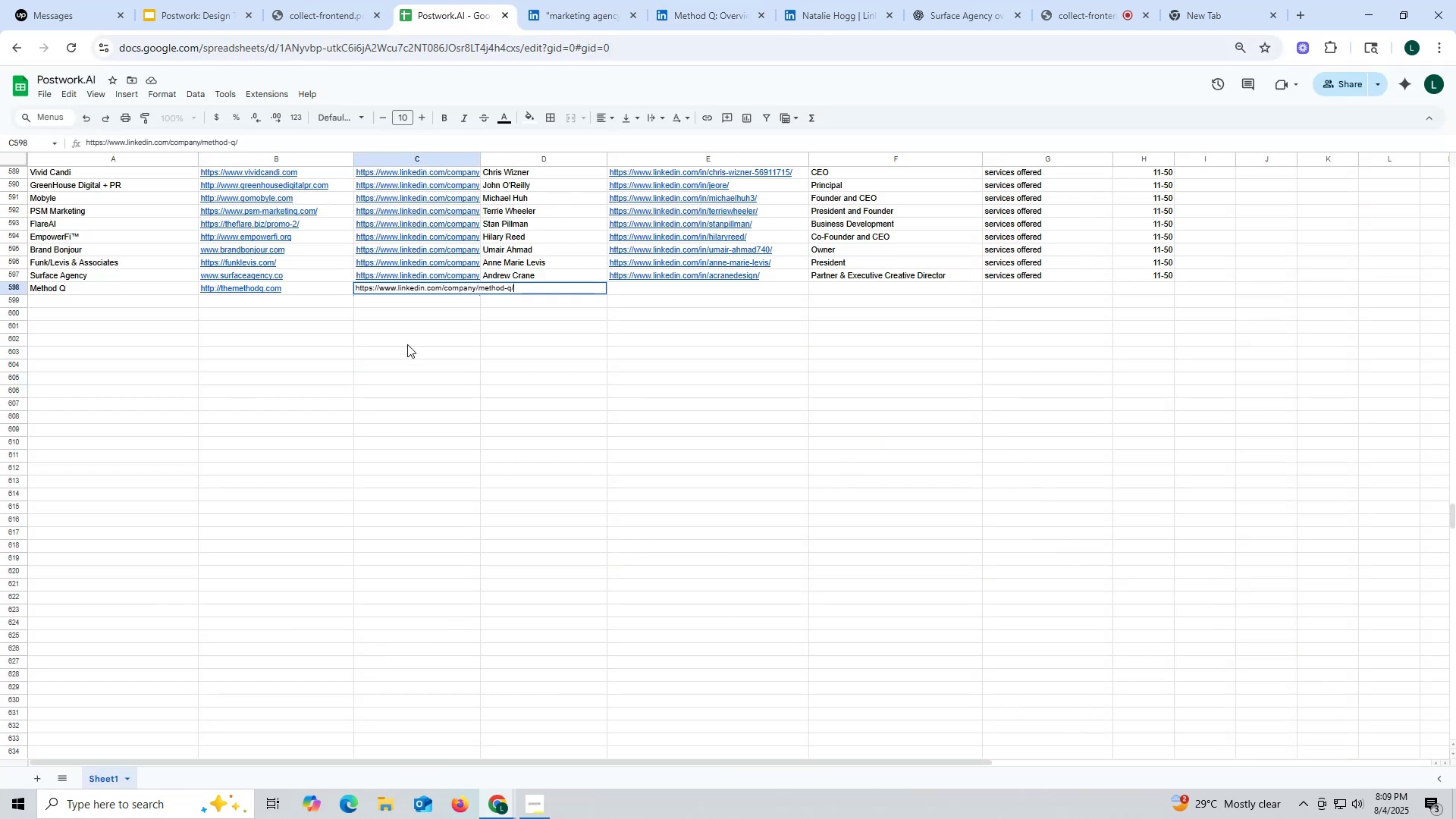 
triple_click([407, 344])
 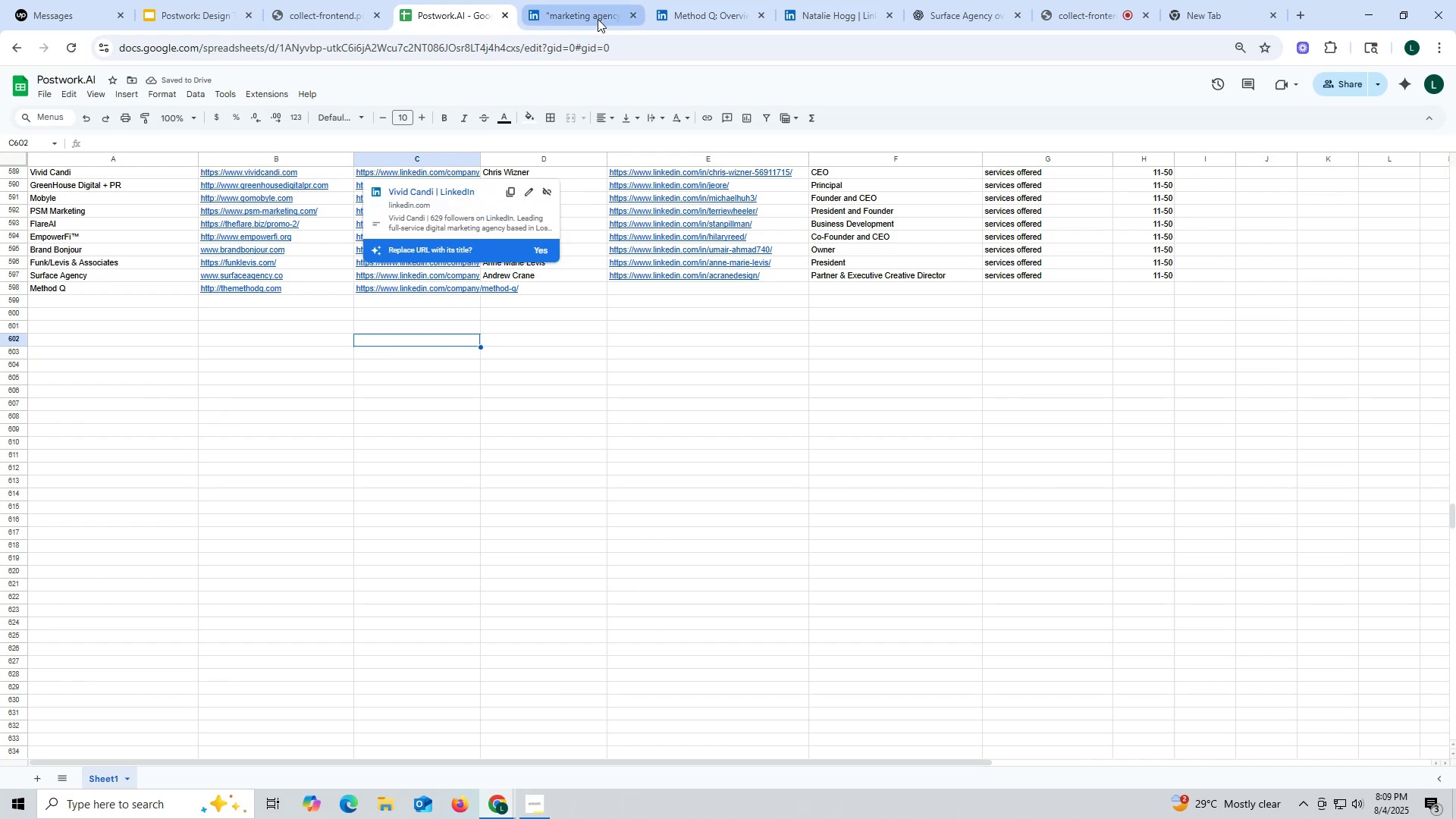 
wait(5.06)
 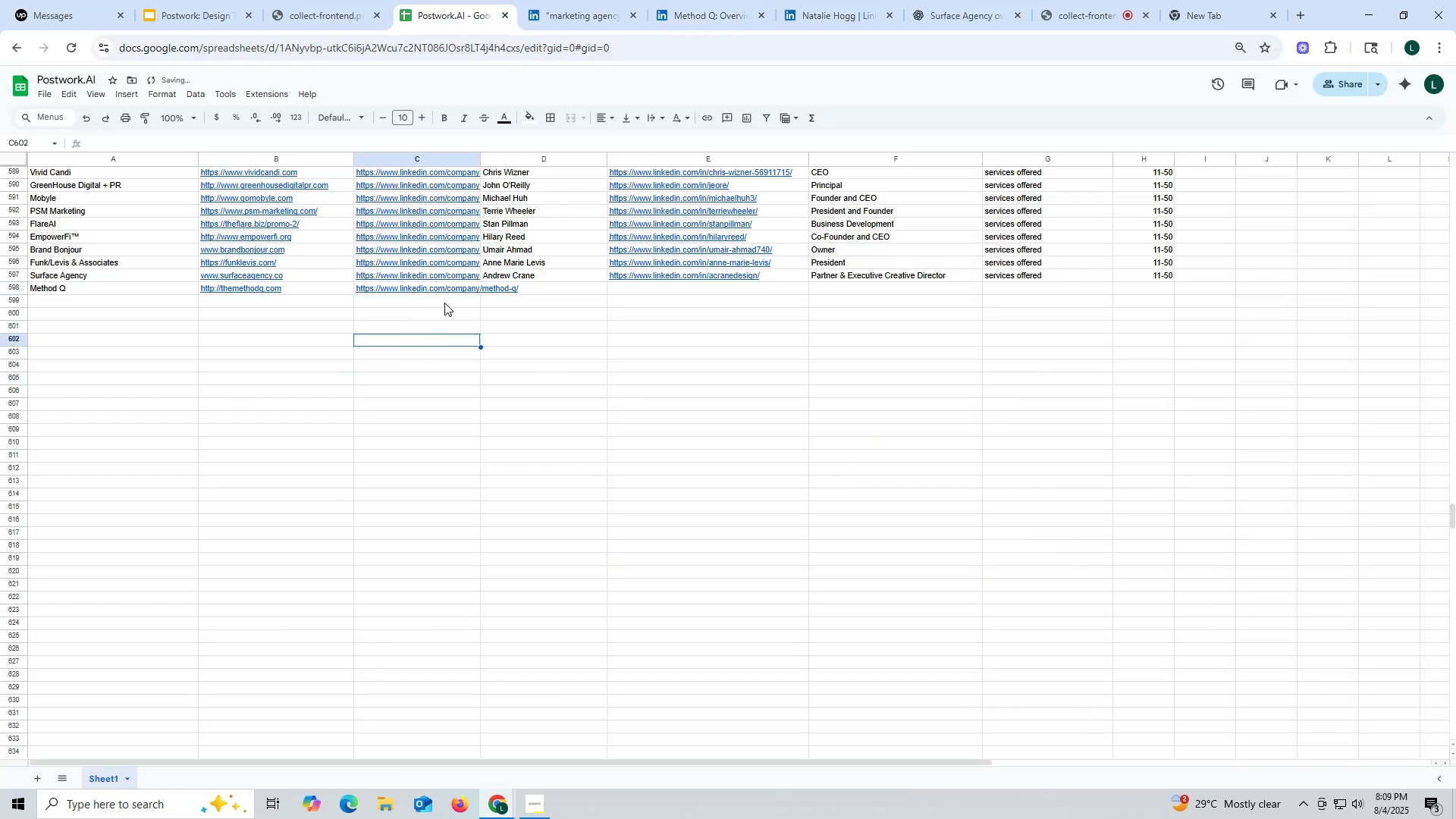 
left_click([824, 15])
 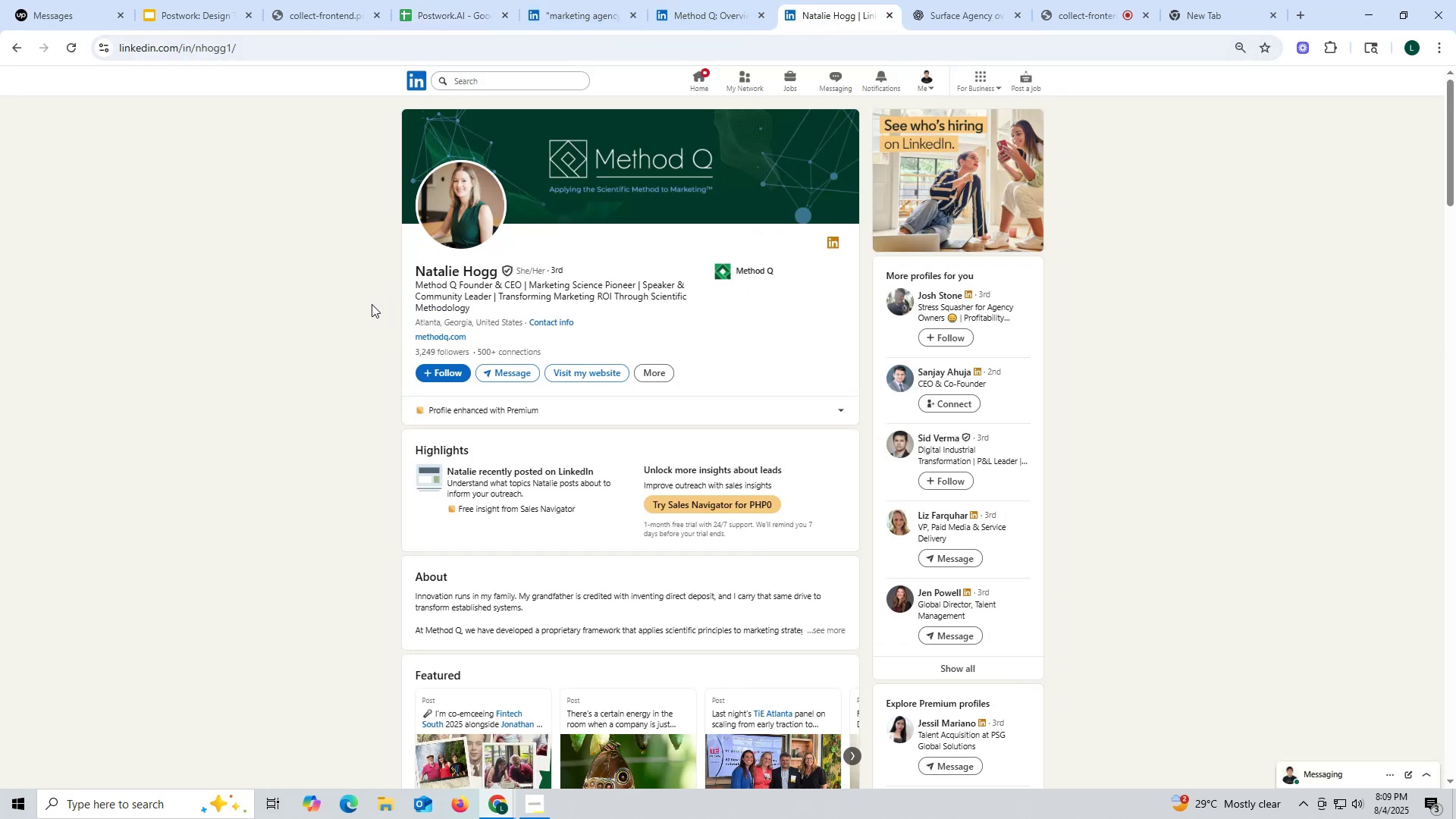 
left_click_drag(start_coordinate=[394, 272], to_coordinate=[497, 272])
 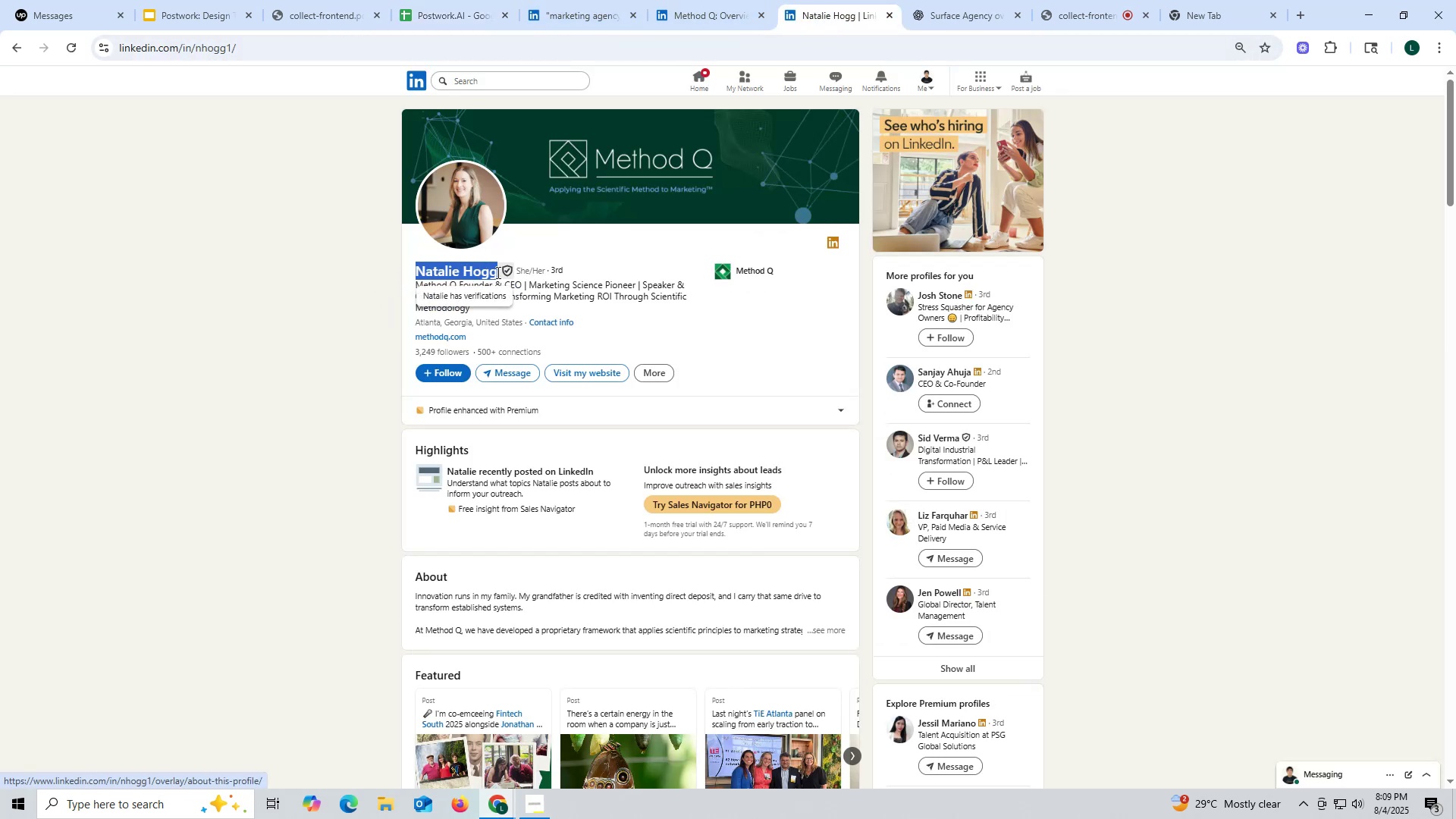 
key(Control+ControlLeft)
 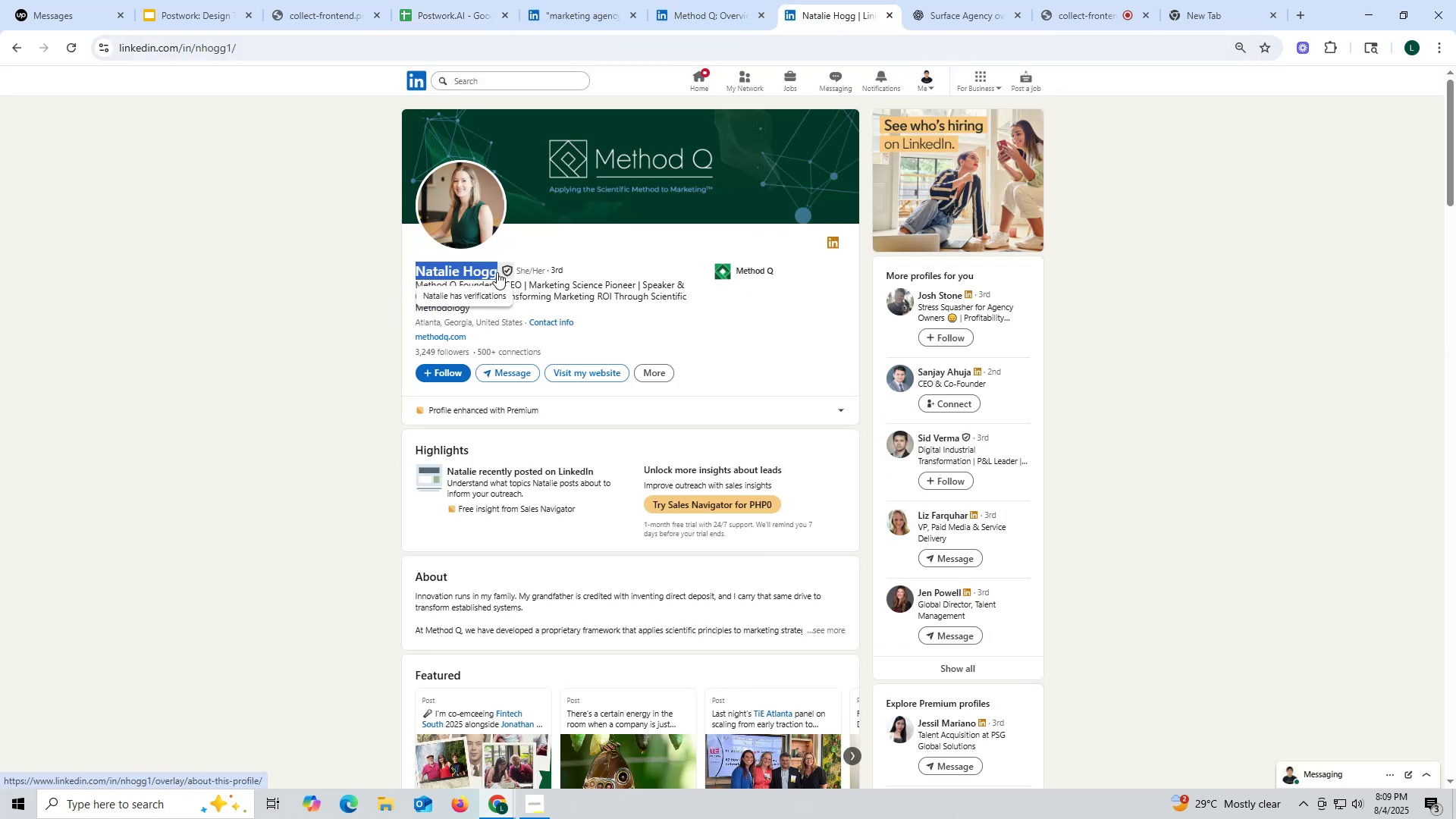 
key(Control+C)
 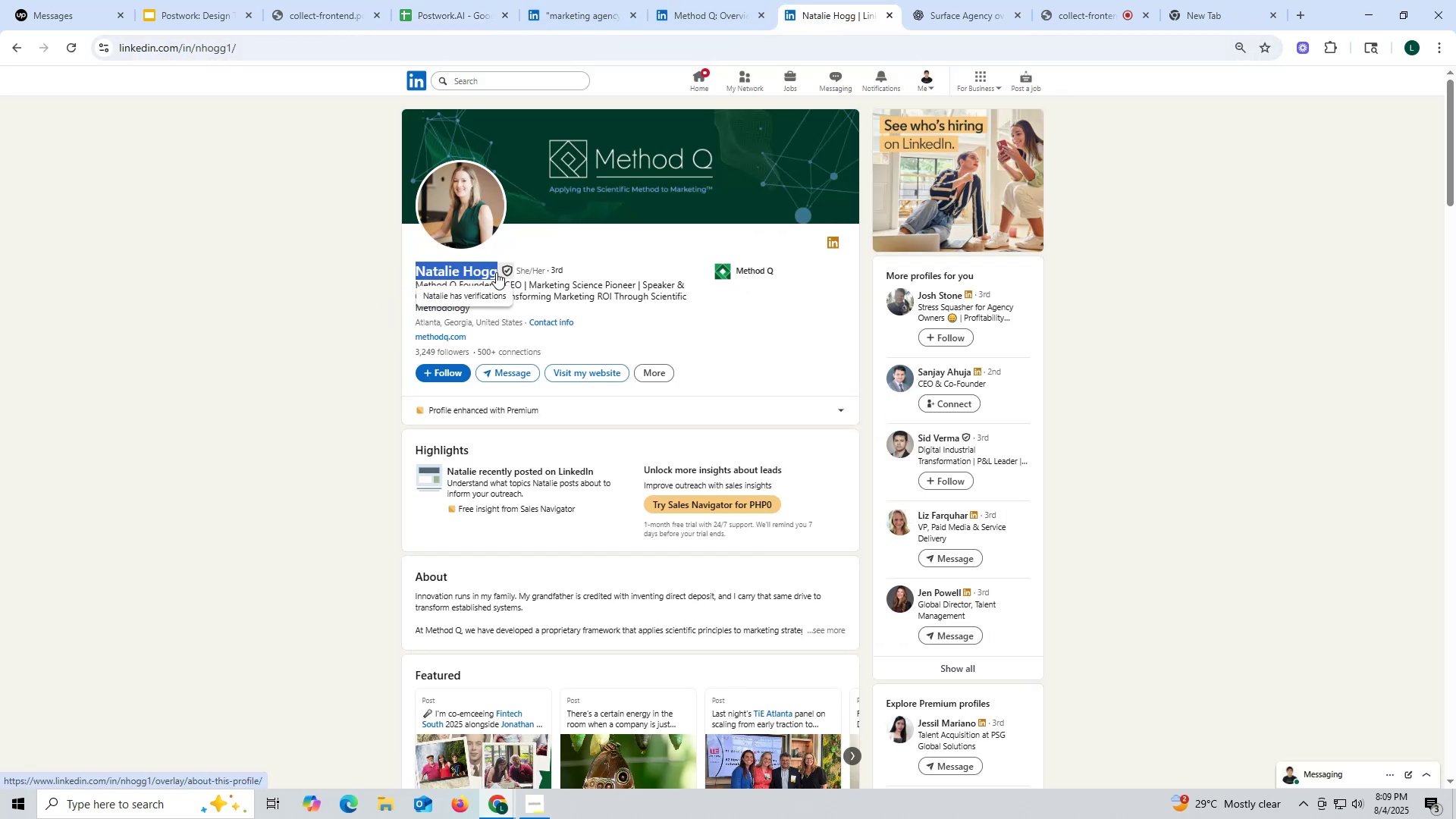 
key(Control+ControlLeft)
 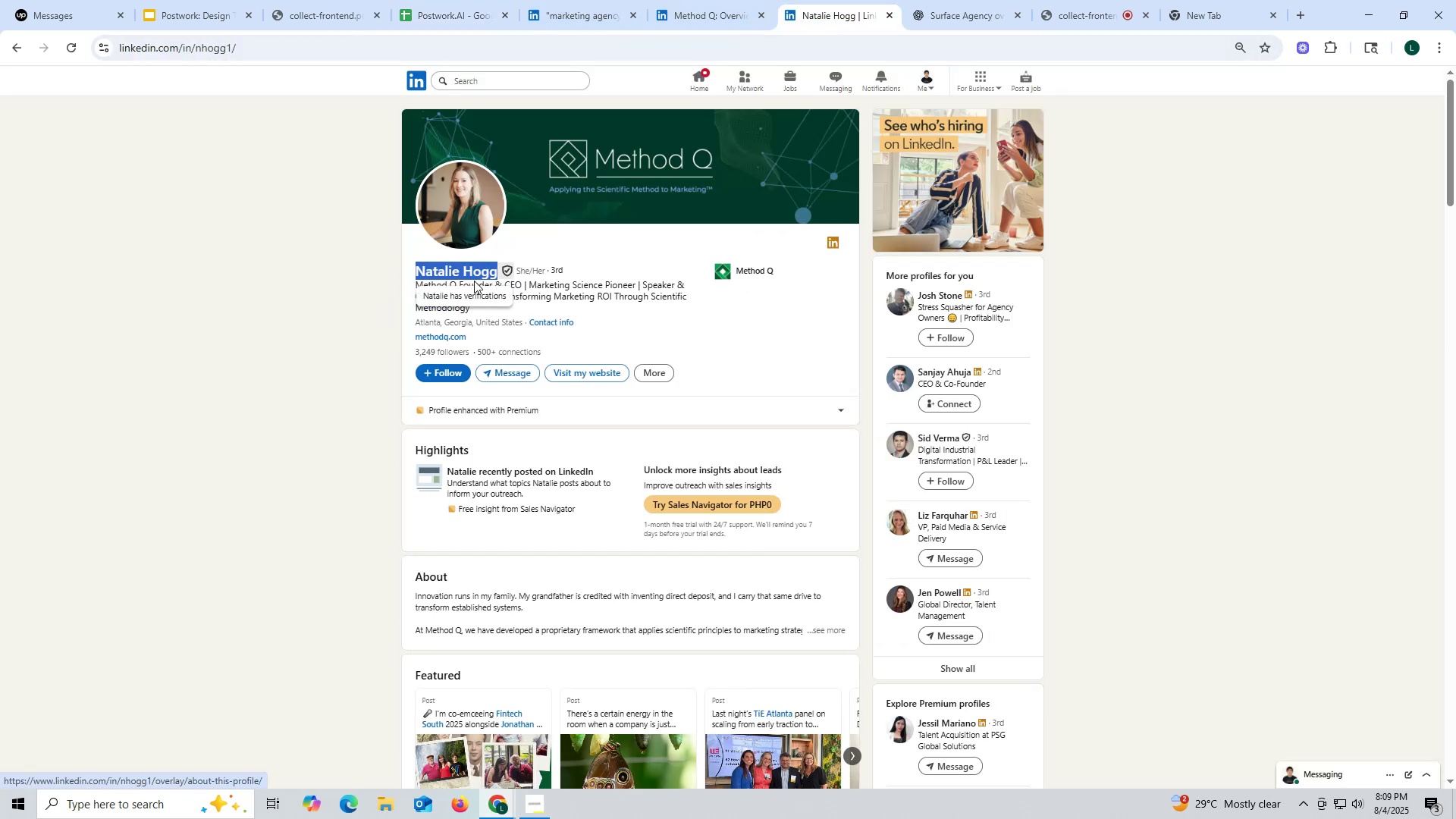 
key(Control+C)
 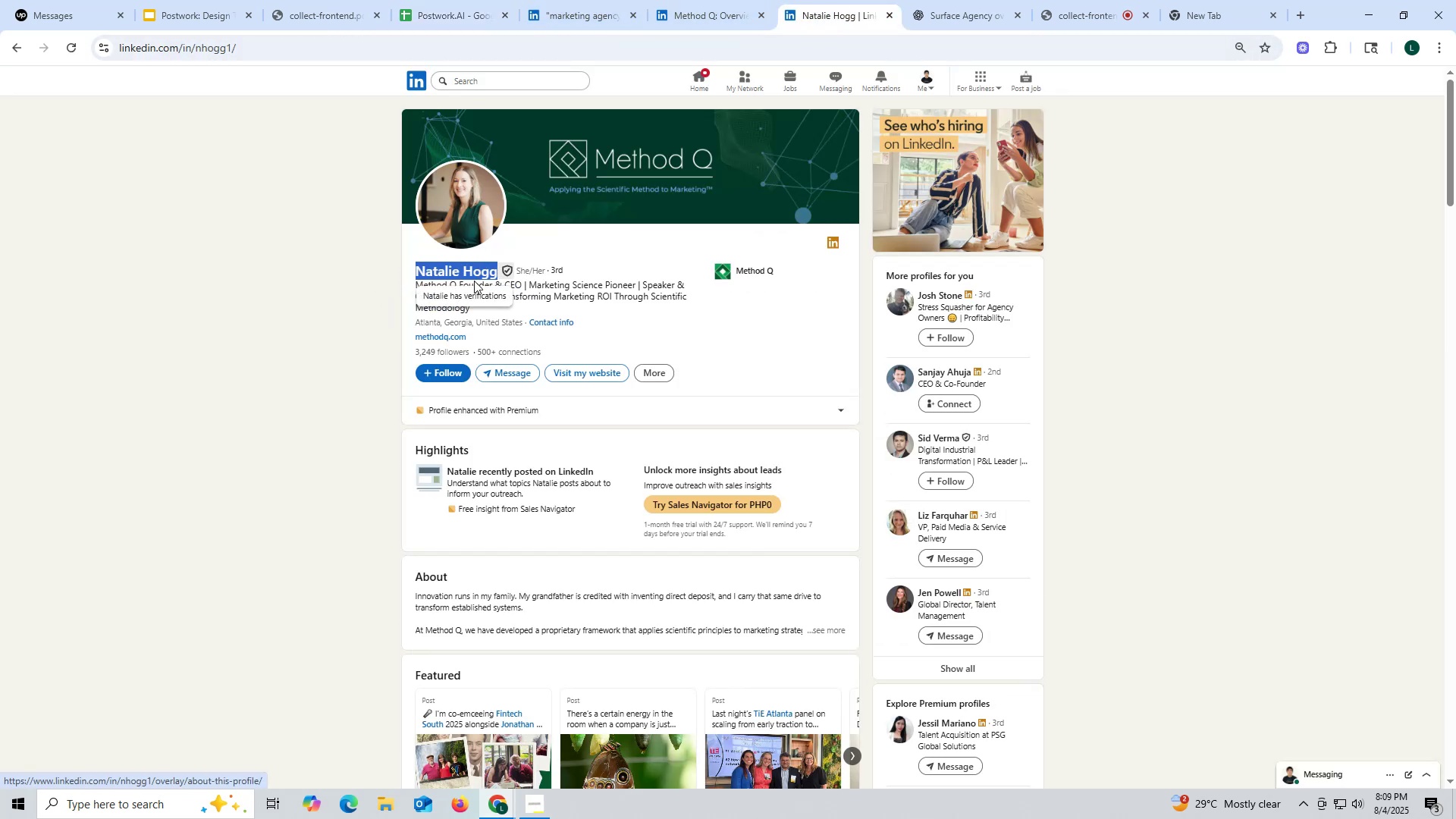 
key(Control+ControlLeft)
 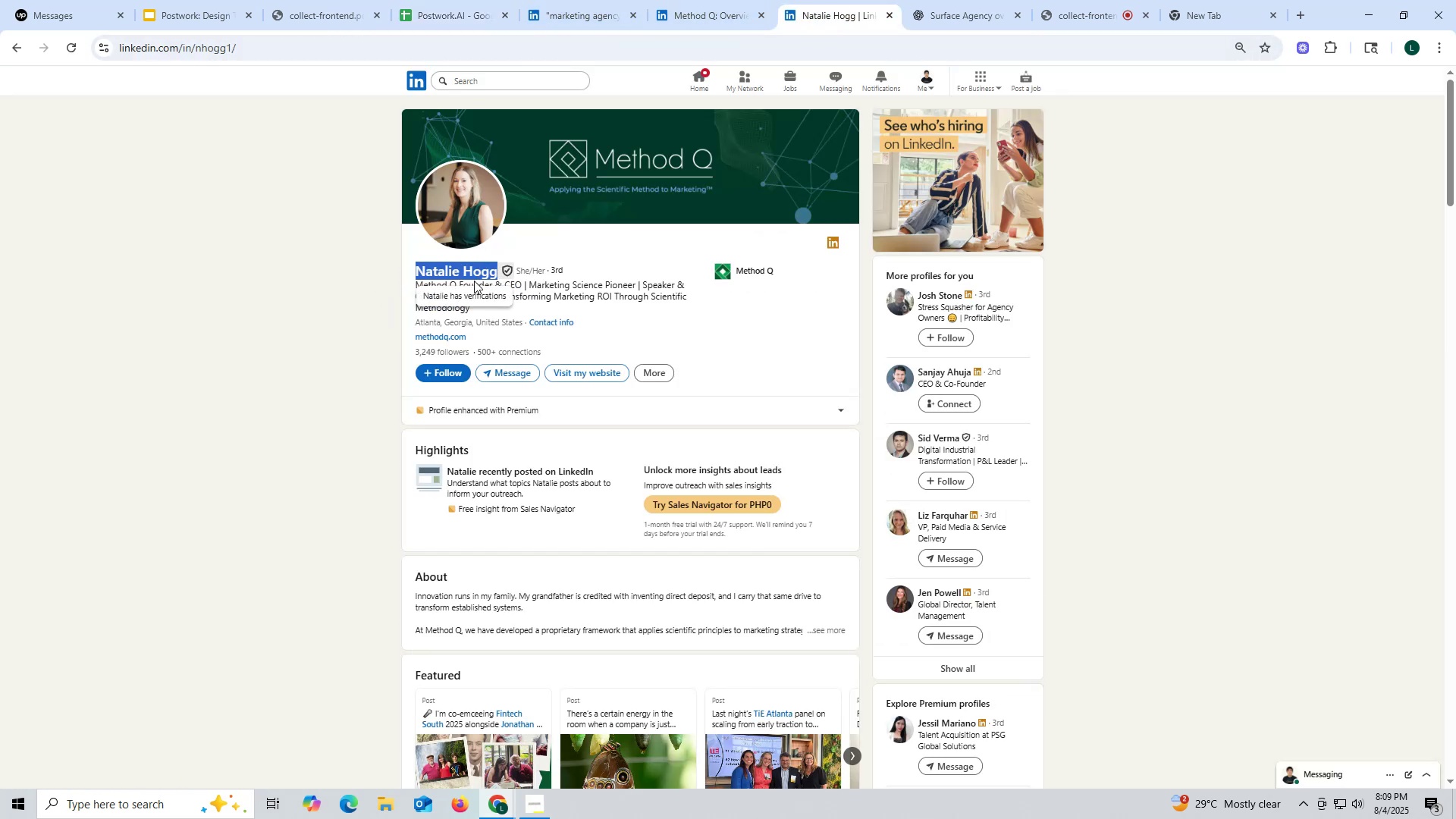 
key(Control+ControlLeft)
 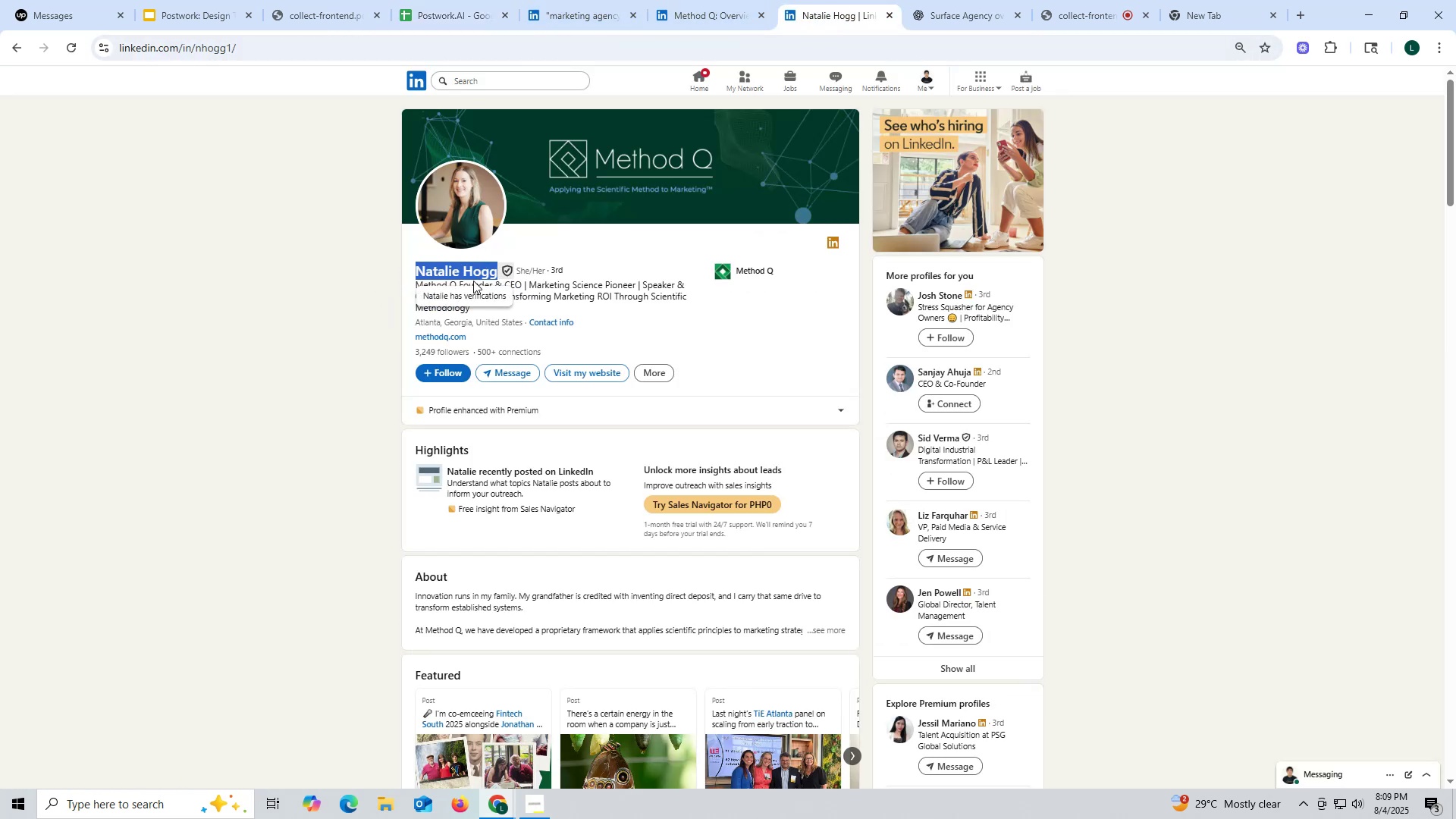 
key(Control+C)
 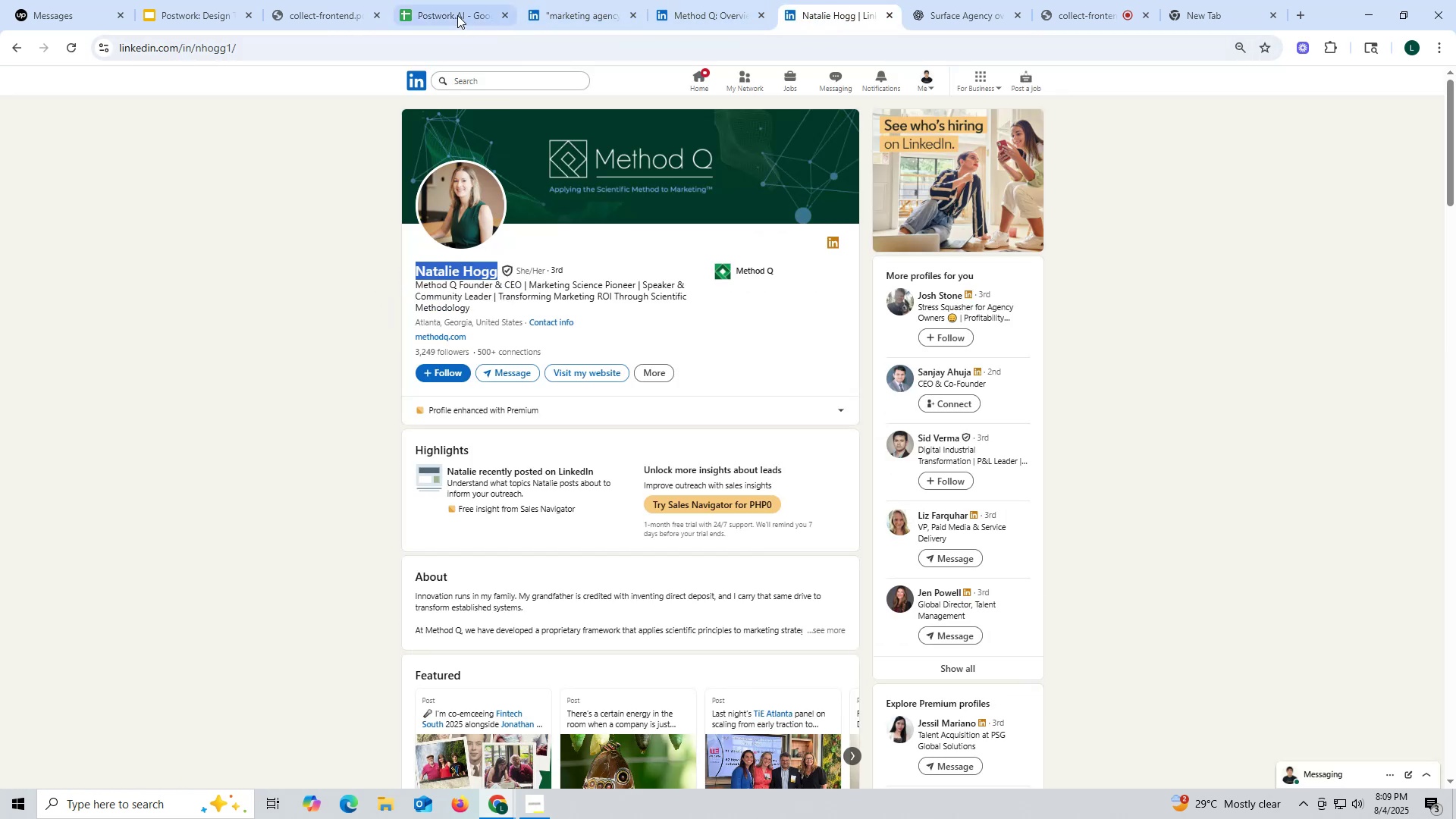 
left_click([455, 11])
 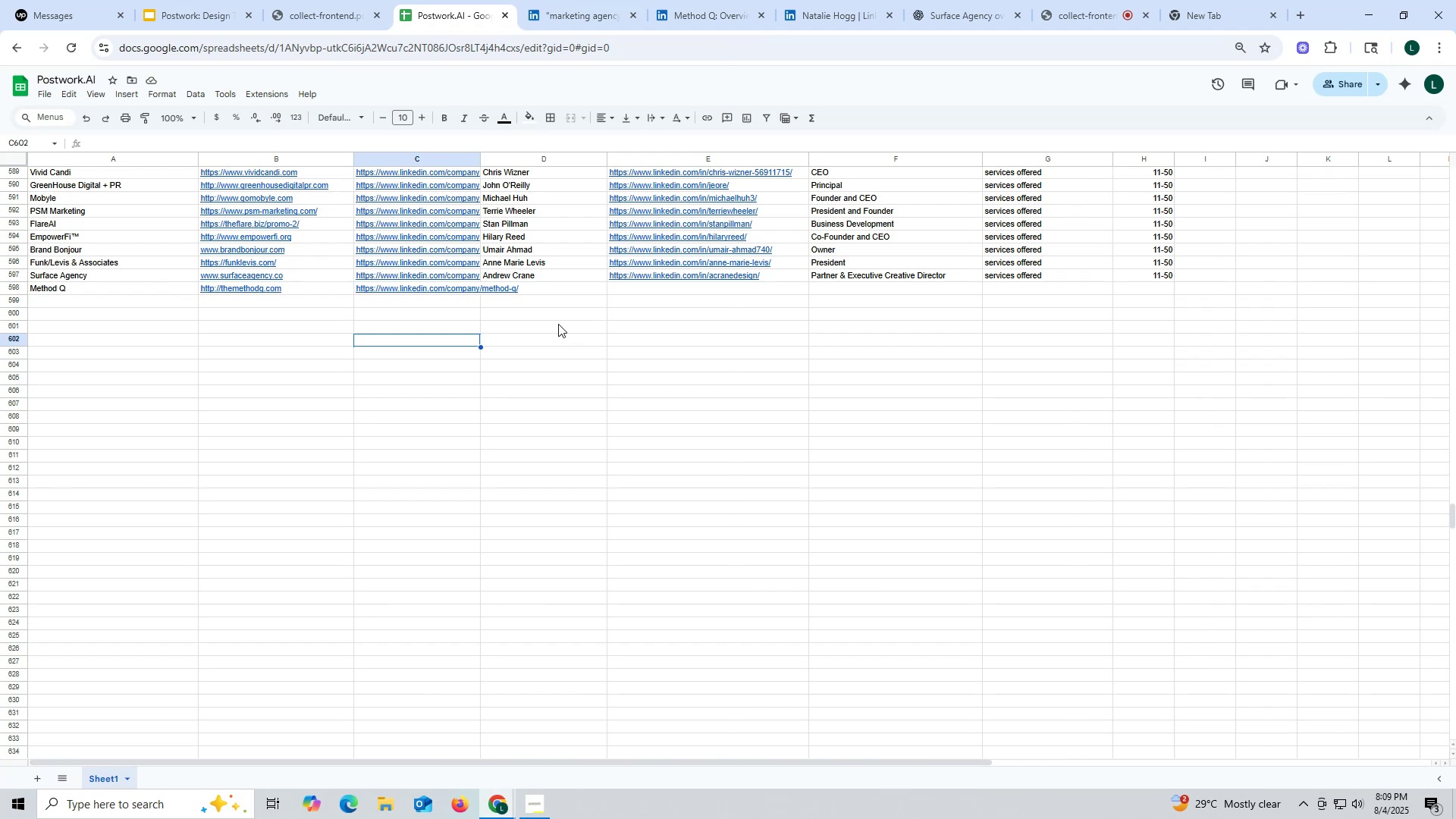 
double_click([551, 287])
 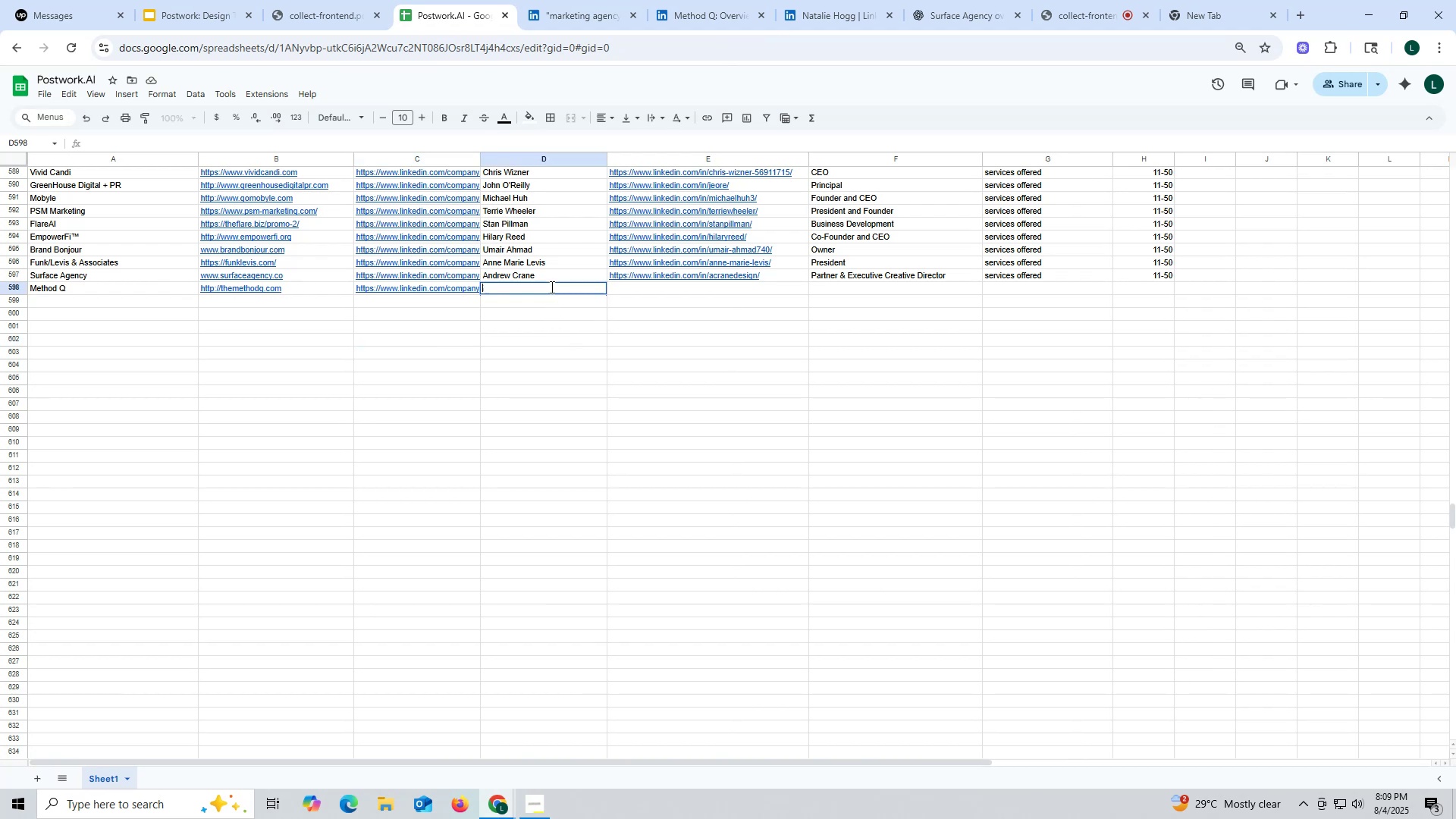 
key(Control+ControlLeft)
 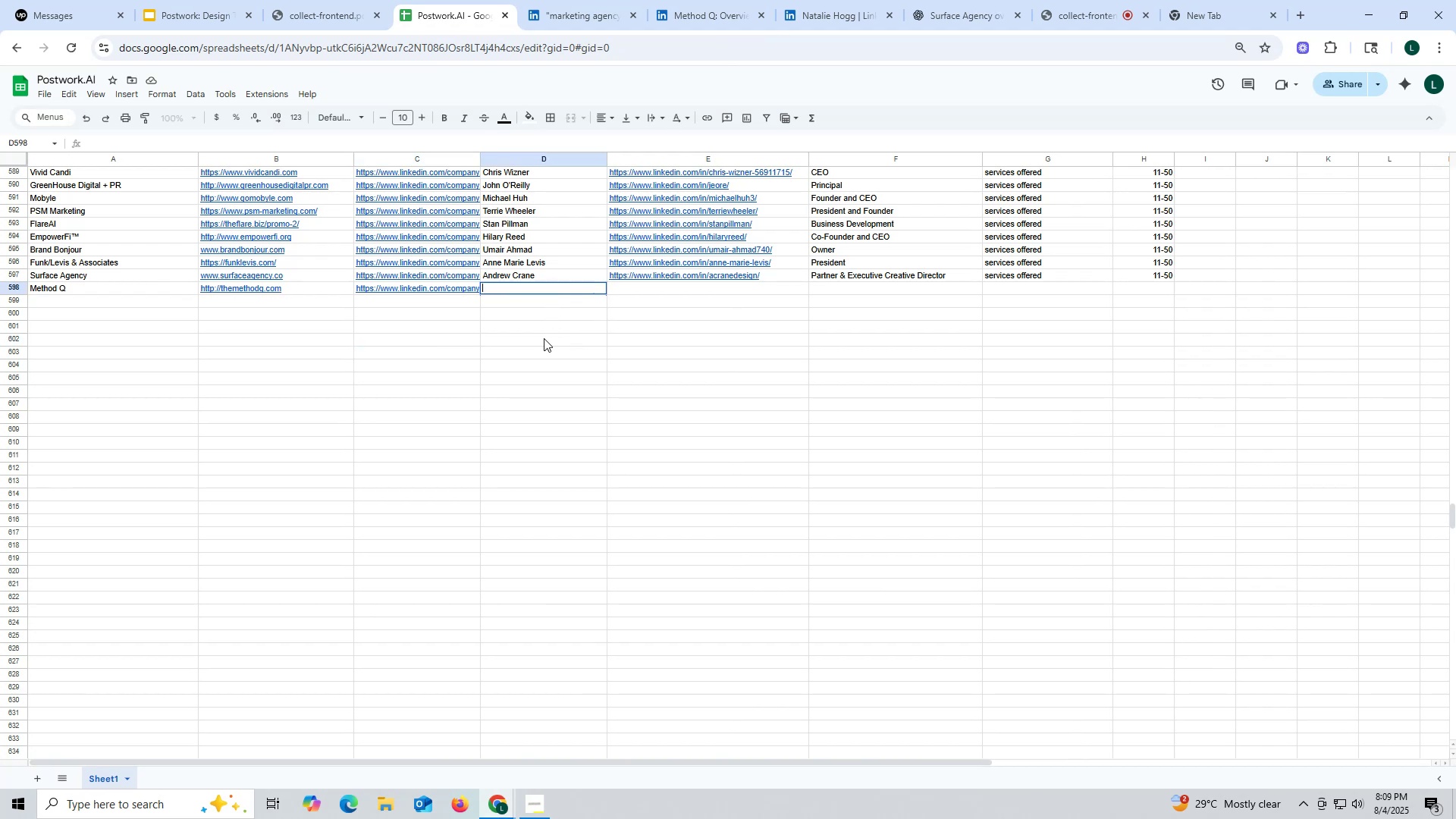 
key(Control+V)
 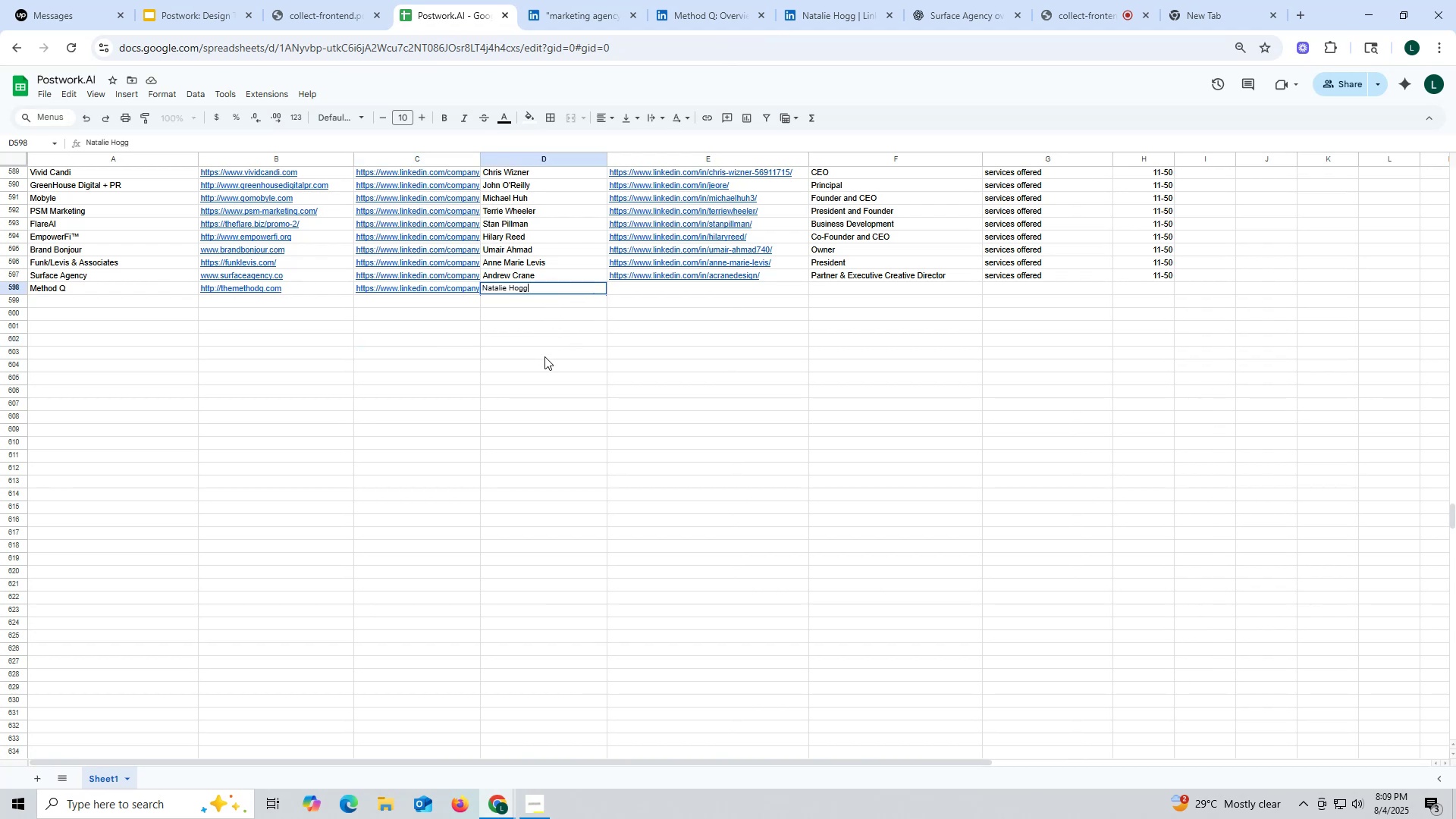 
triple_click([544, 356])
 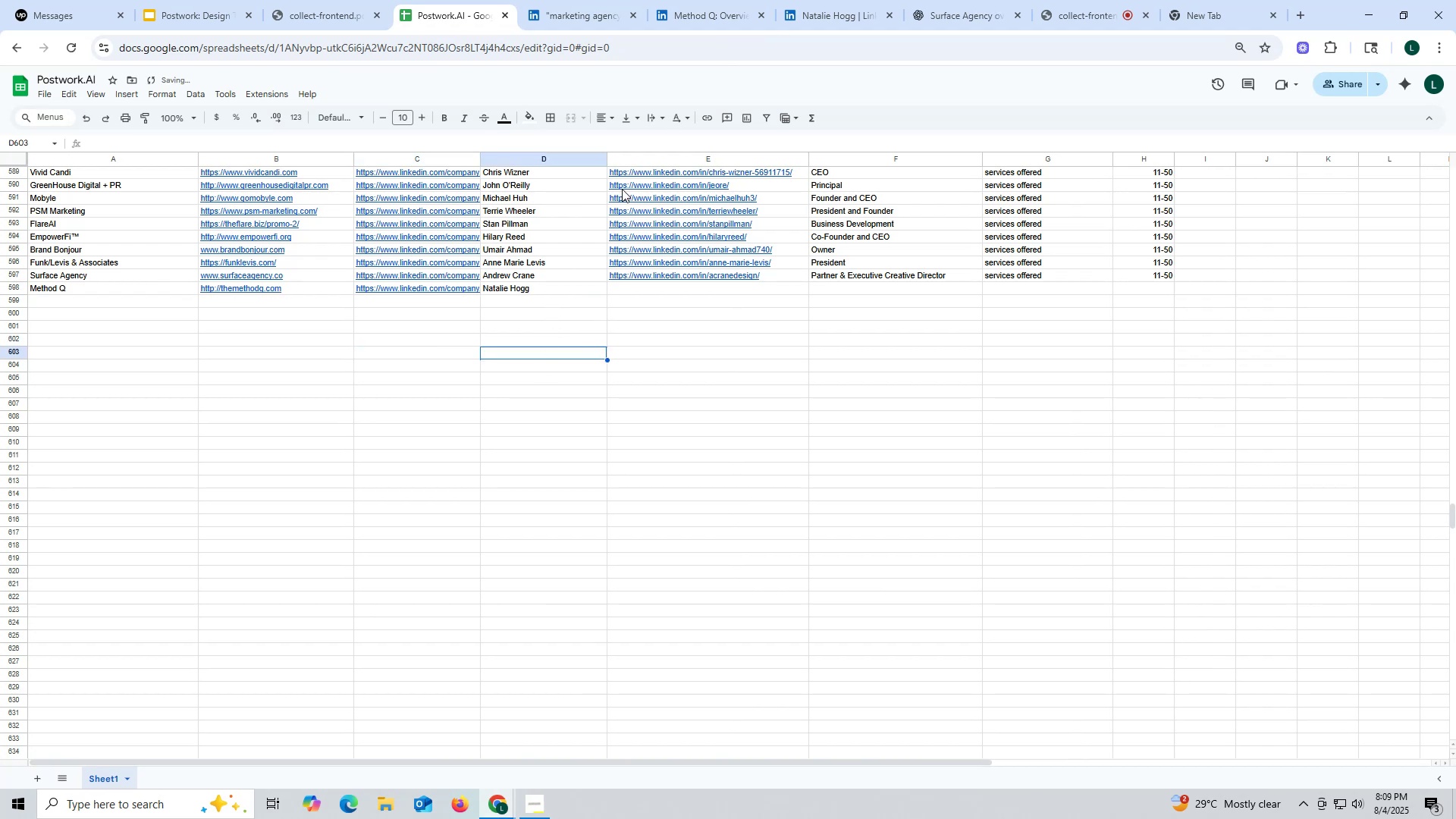 
mouse_move([648, 102])
 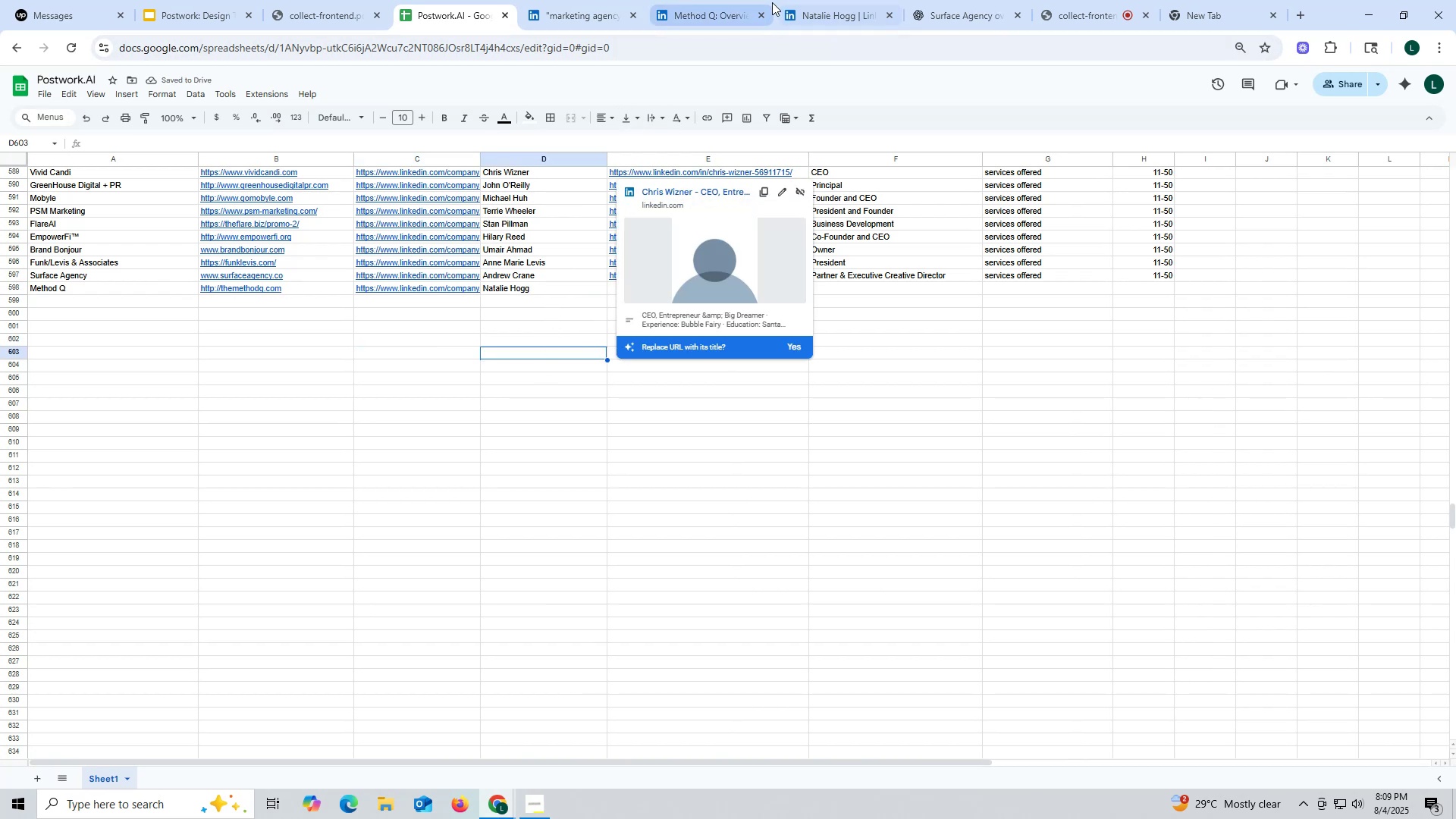 
left_click([821, 17])
 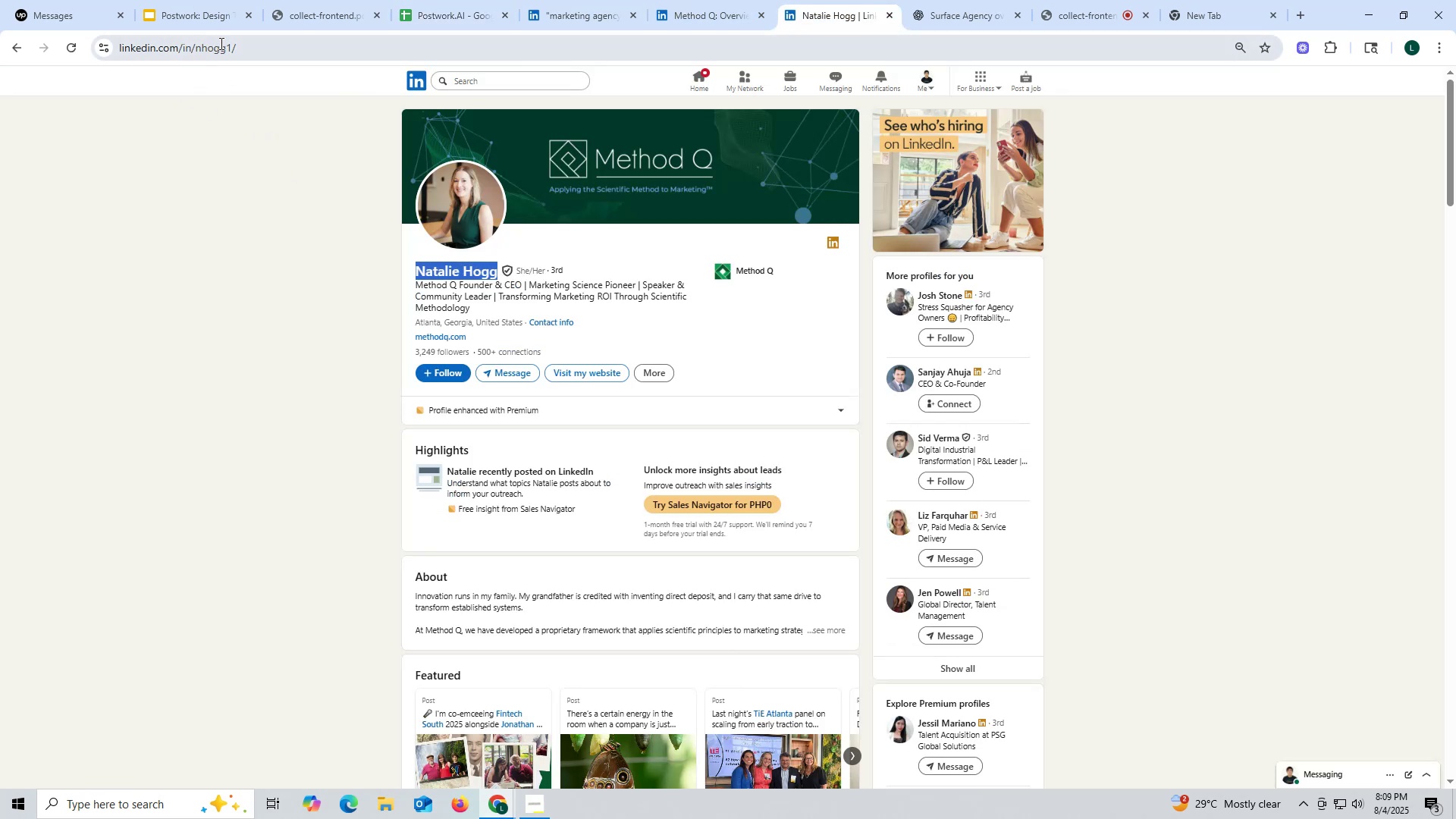 
wait(8.66)
 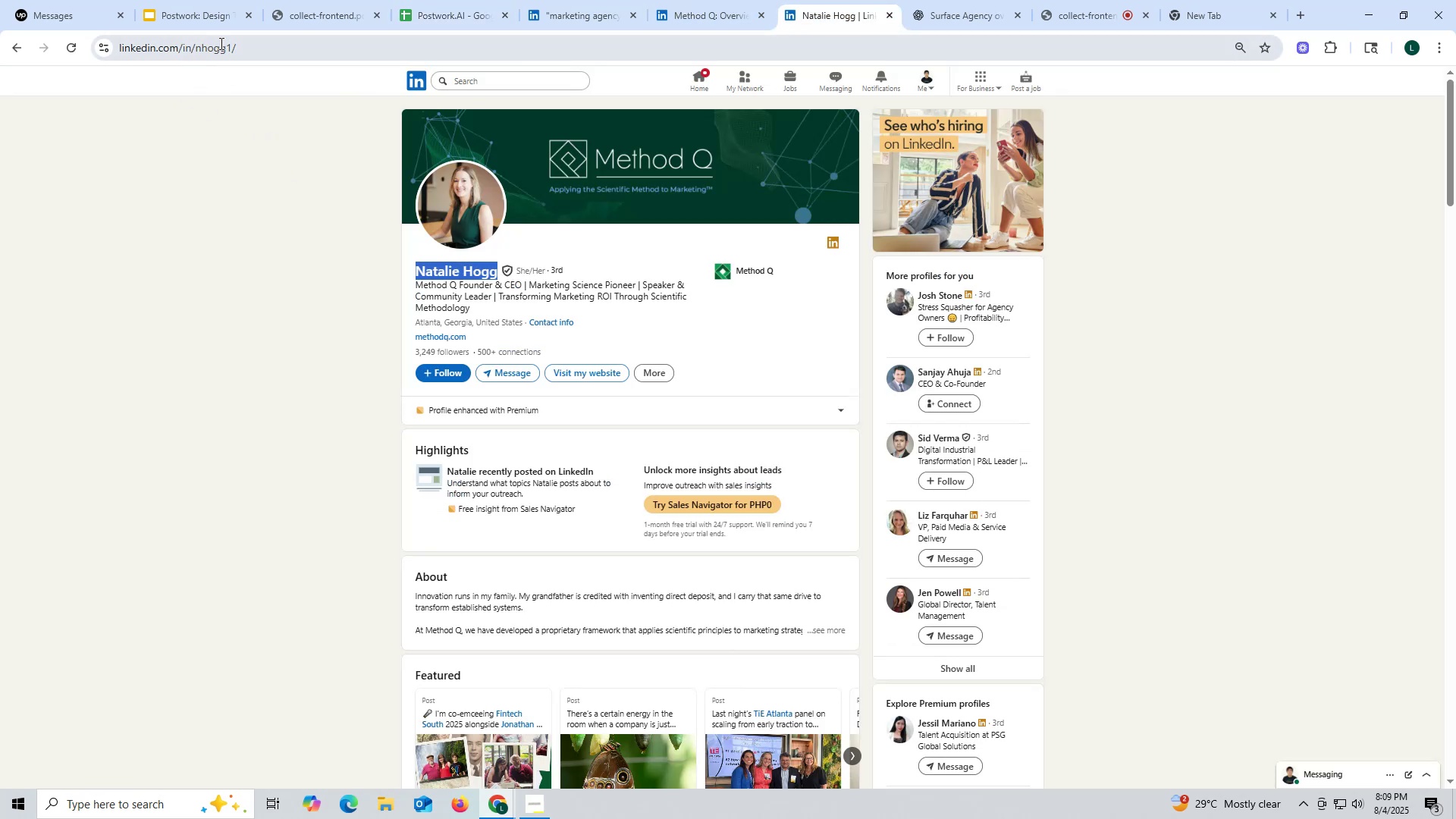 
double_click([221, 42])
 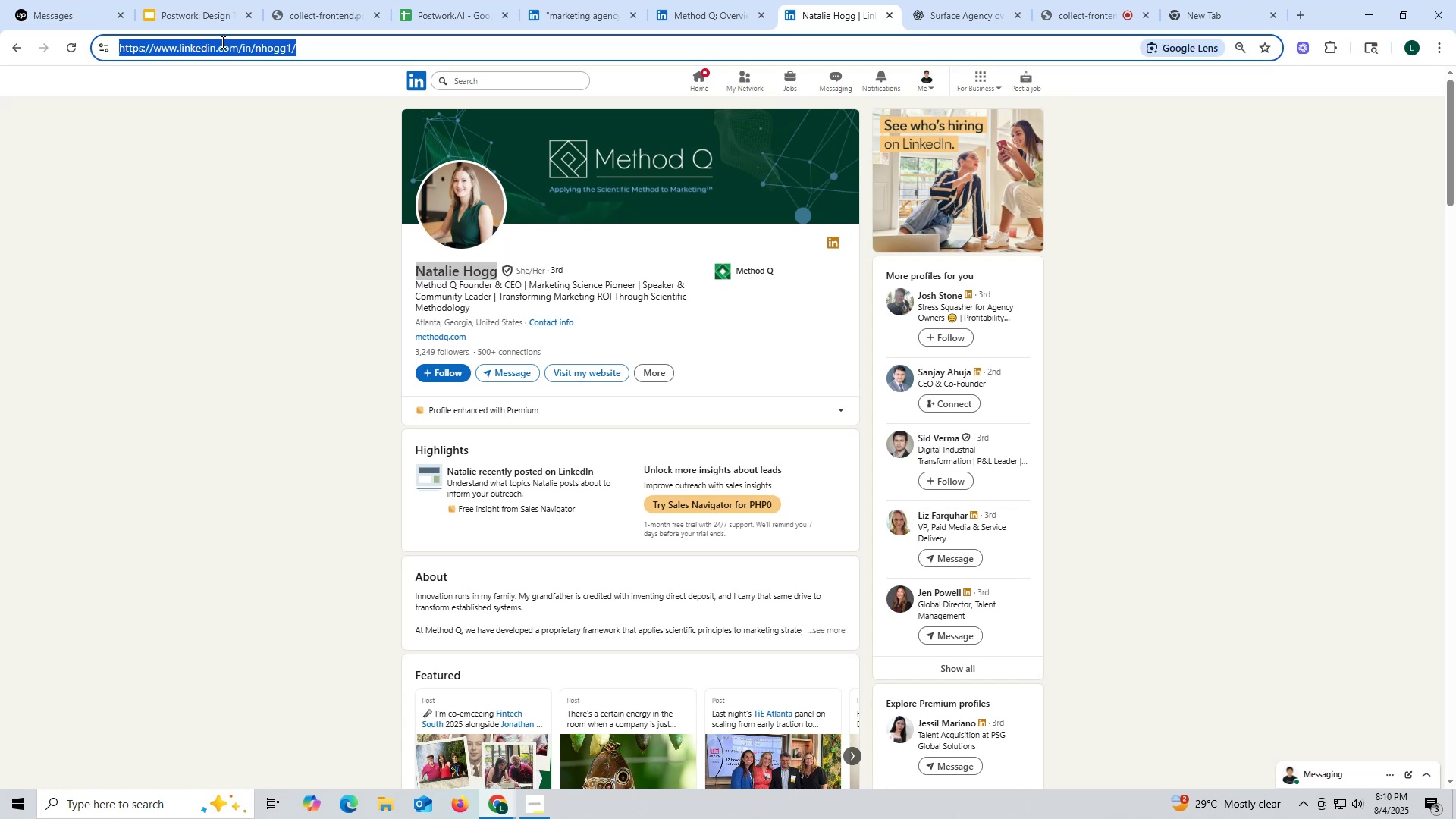 
triple_click([221, 42])
 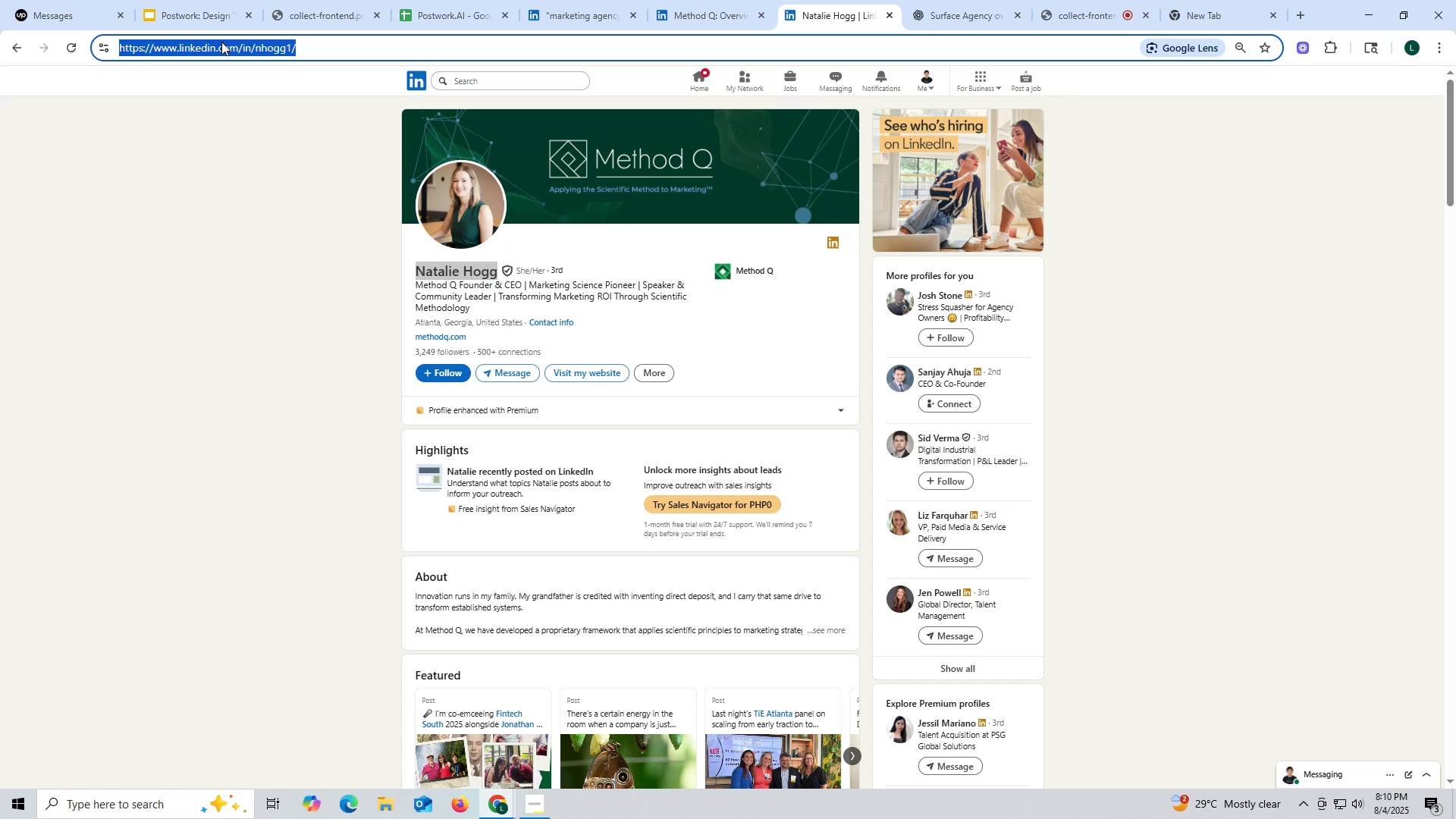 
key(Control+ControlLeft)
 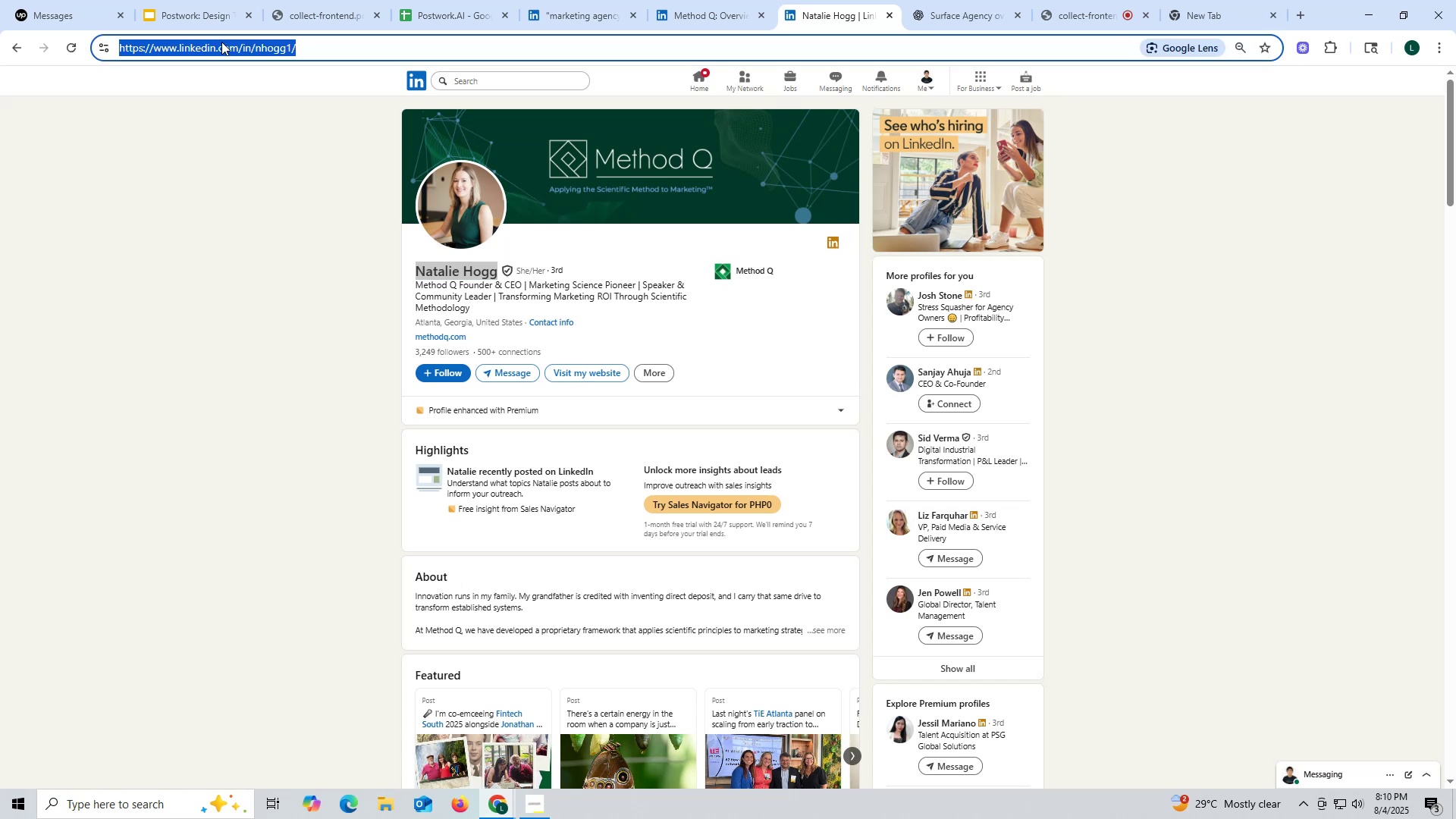 
key(Control+C)
 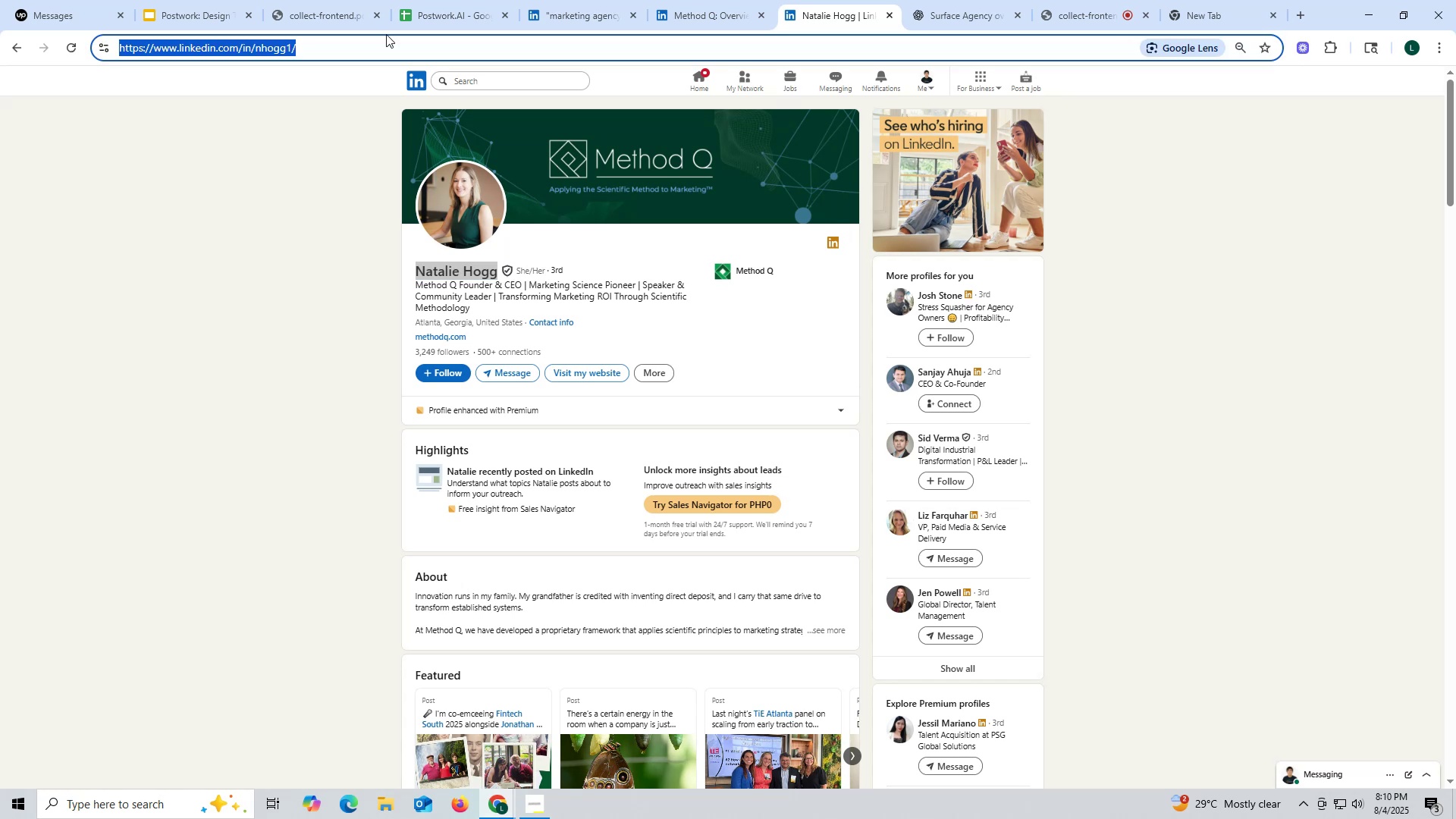 
key(Control+ControlLeft)
 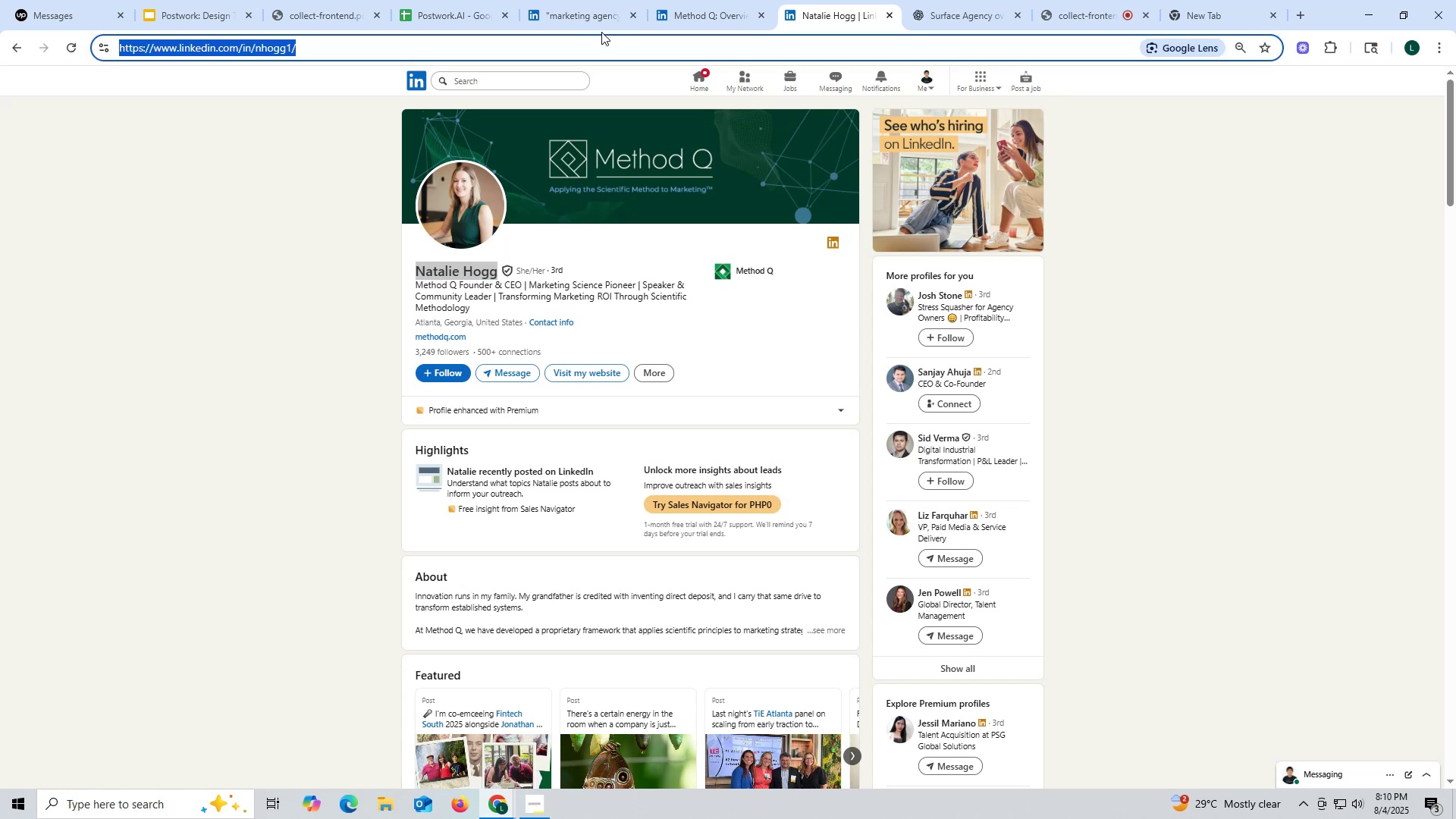 
key(Control+C)
 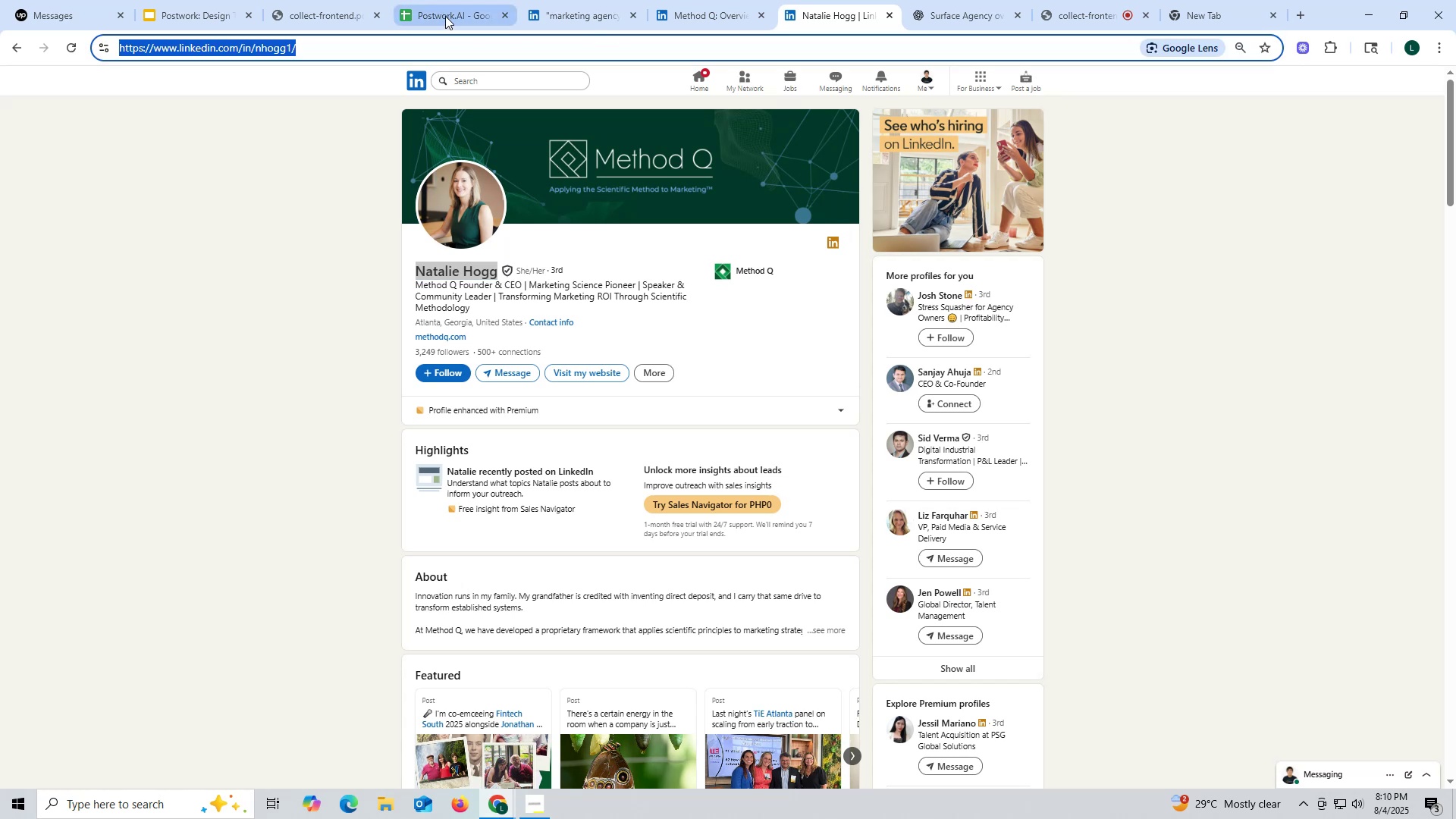 
left_click([443, 13])
 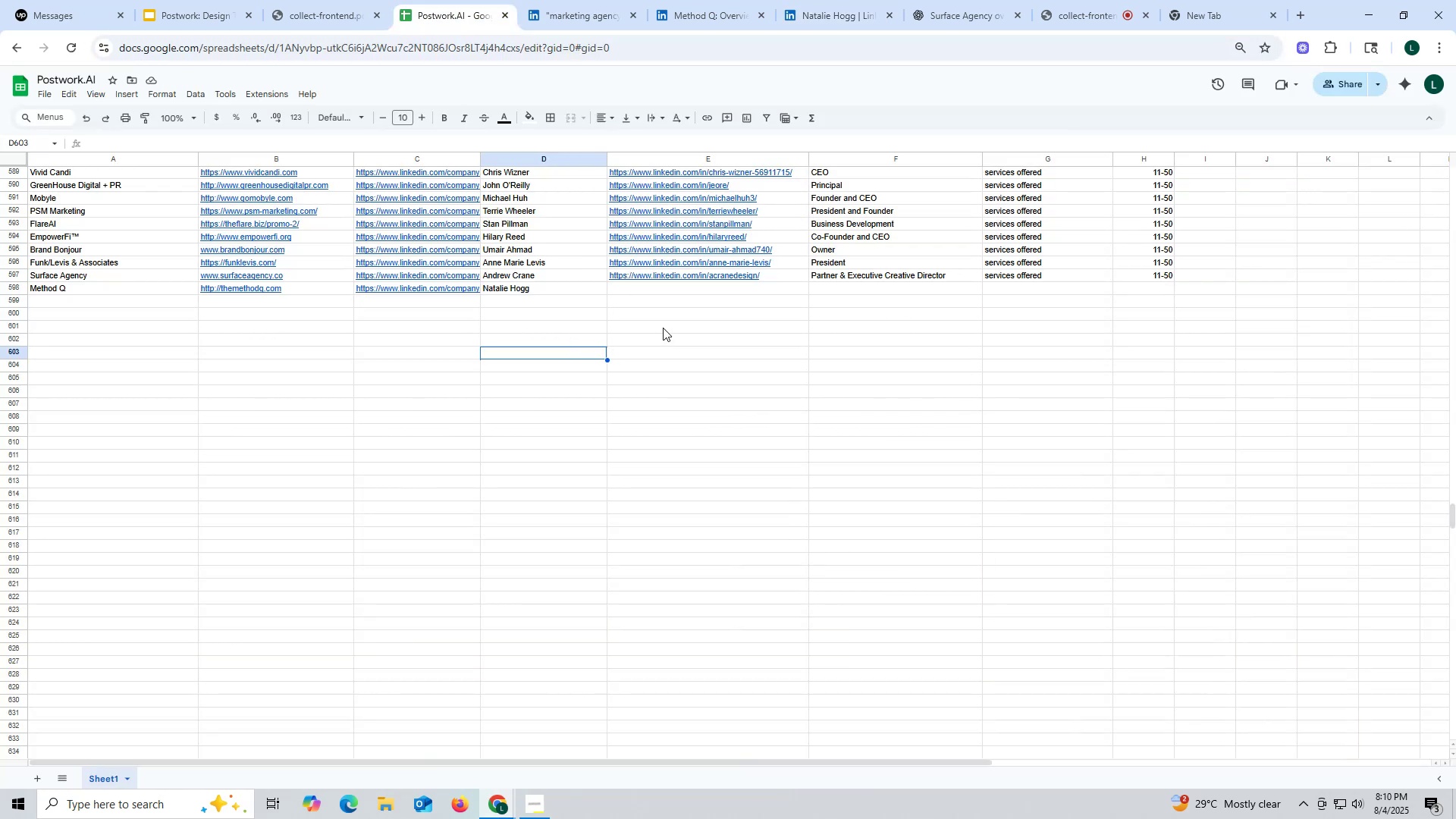 
double_click([645, 291])
 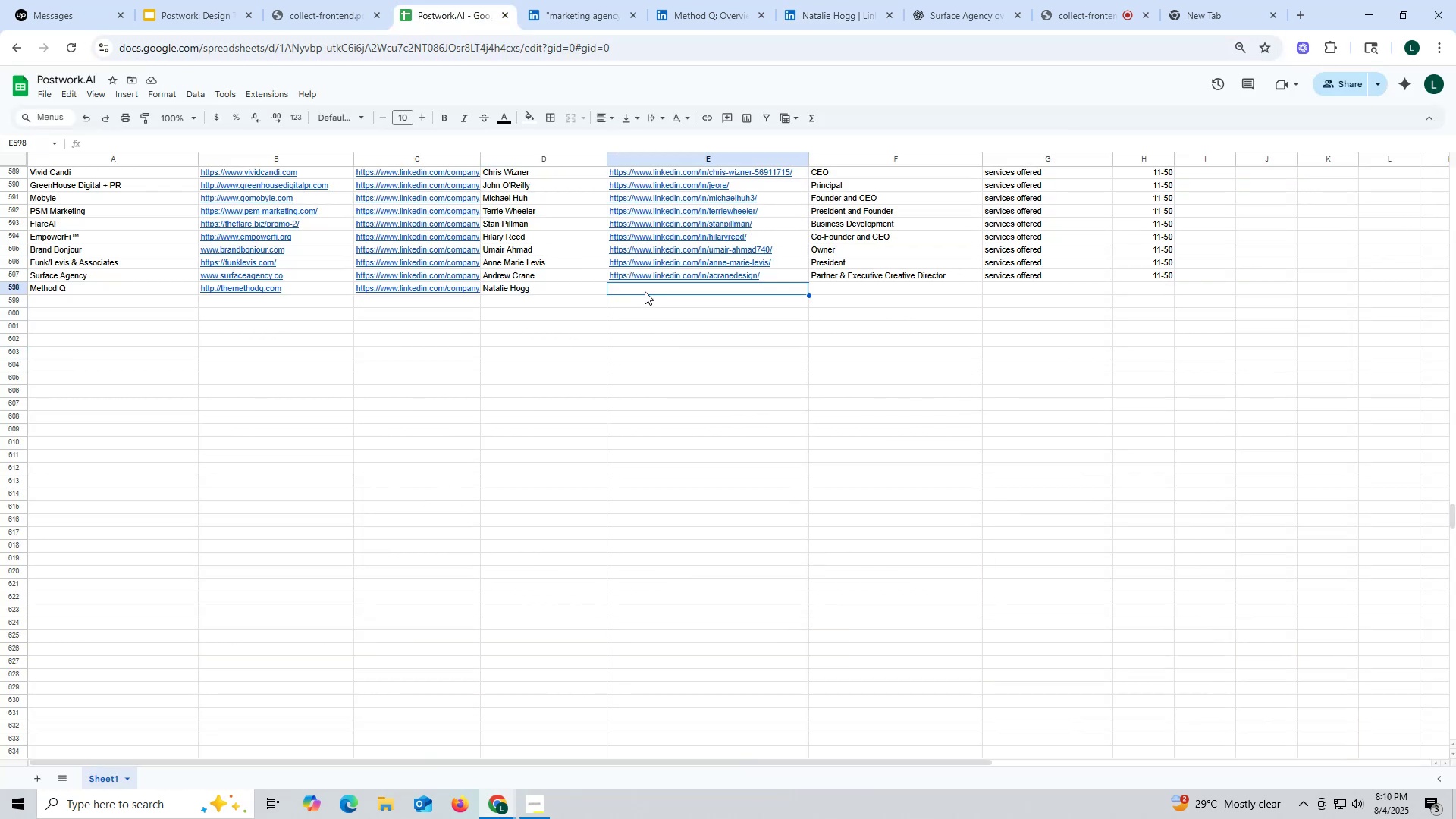 
key(Control+ControlLeft)
 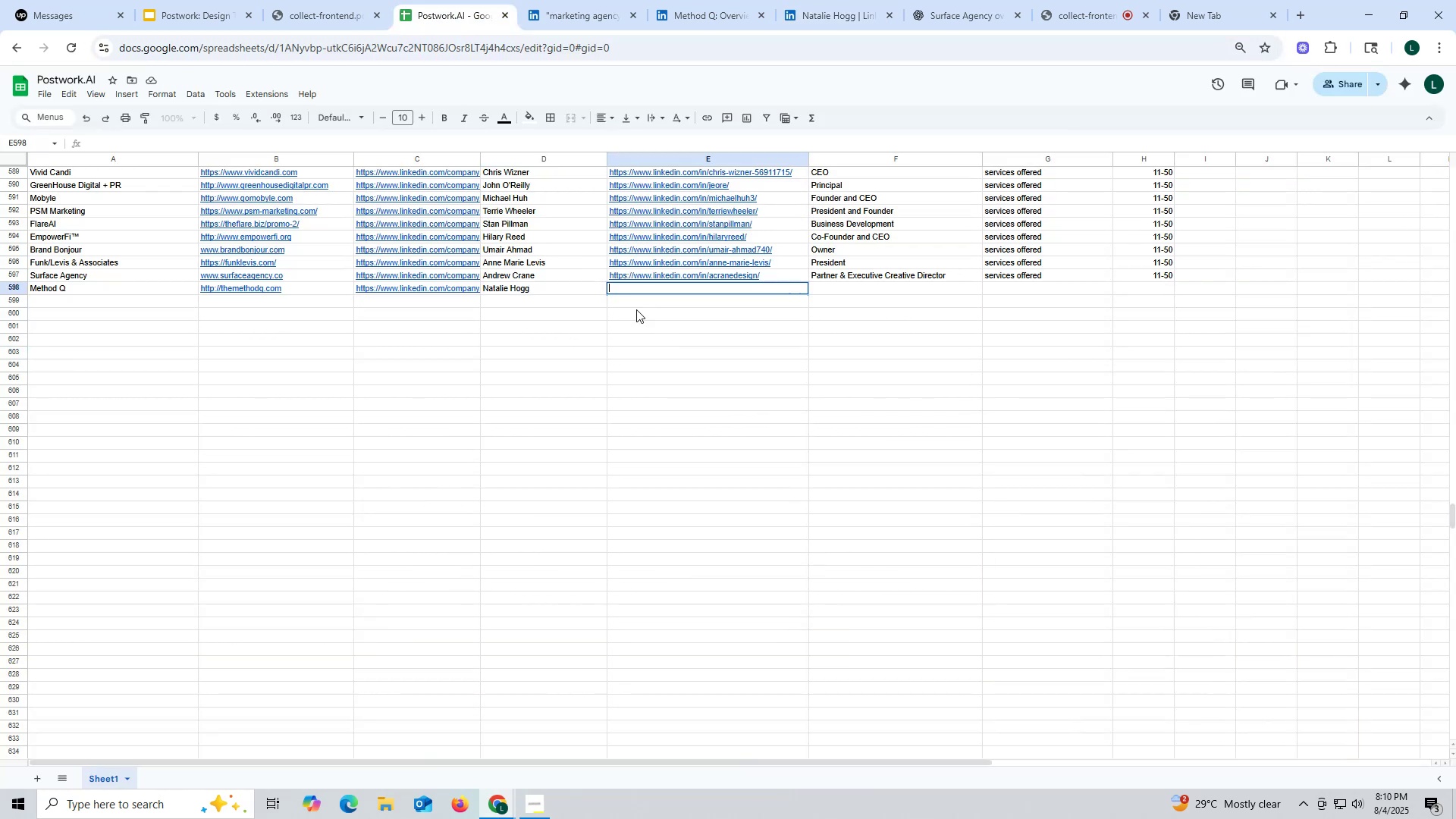 
key(Control+V)
 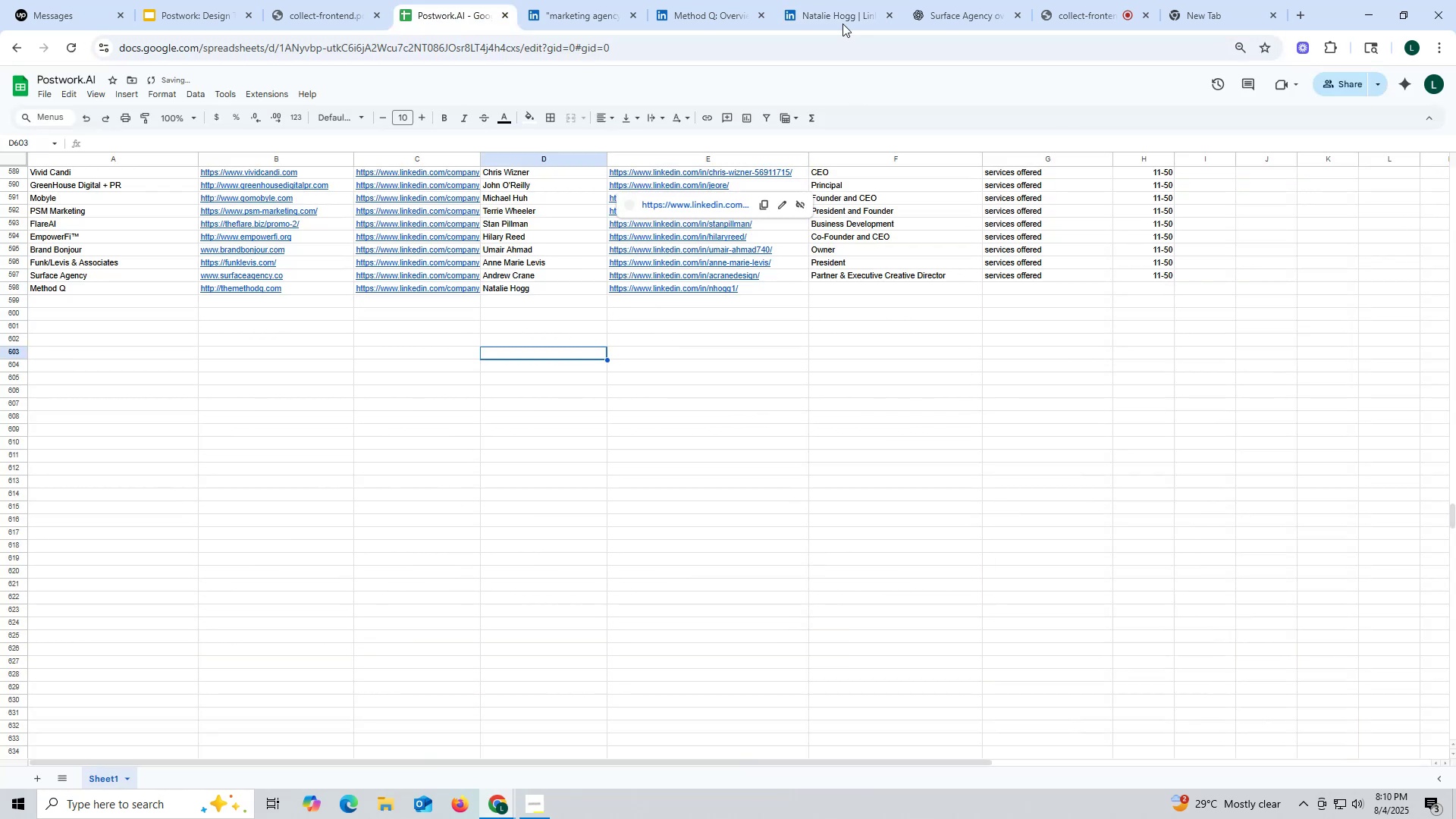 
left_click([816, 8])
 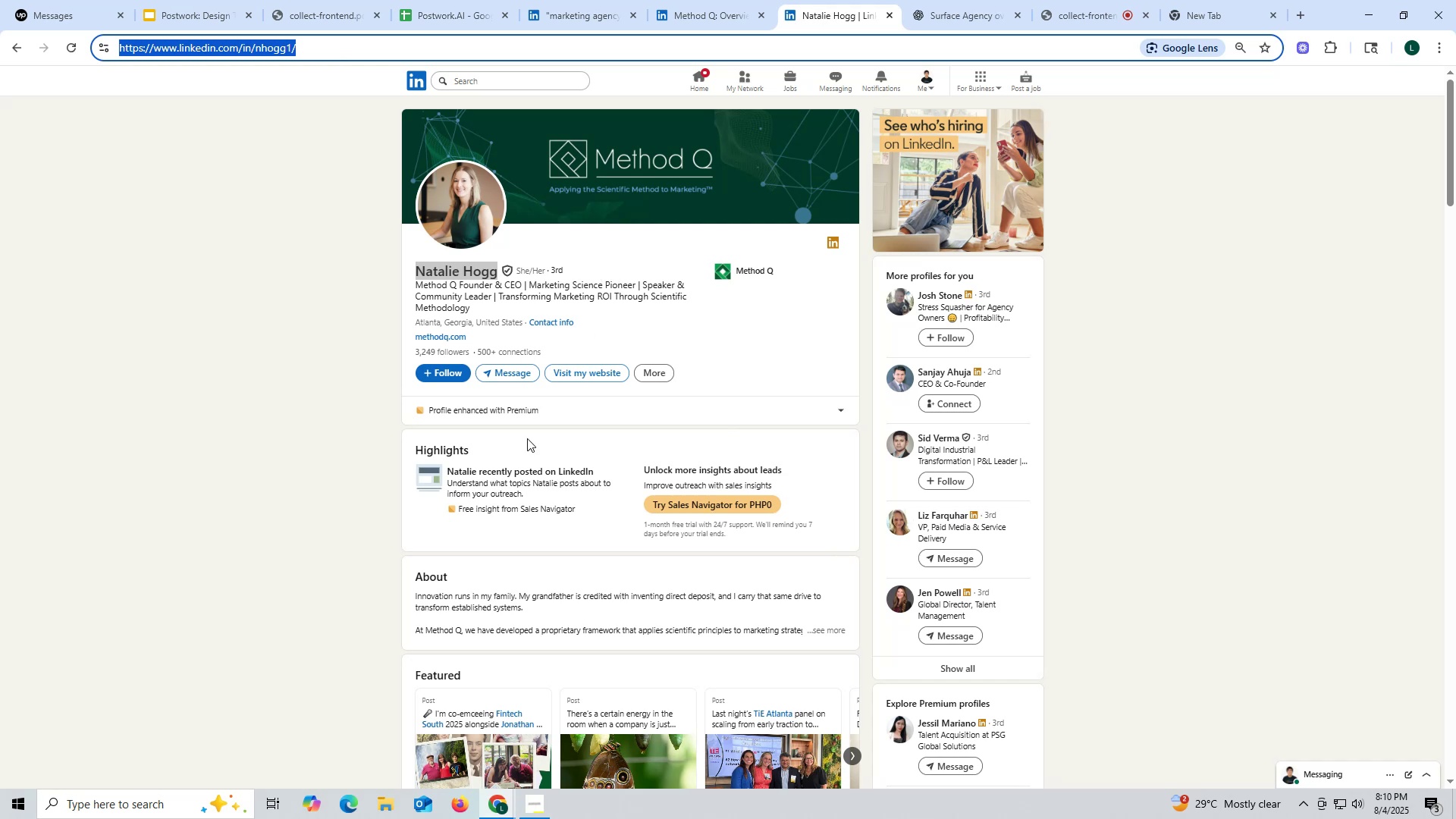 
scroll: coordinate [527, 435], scroll_direction: down, amount: 10.0
 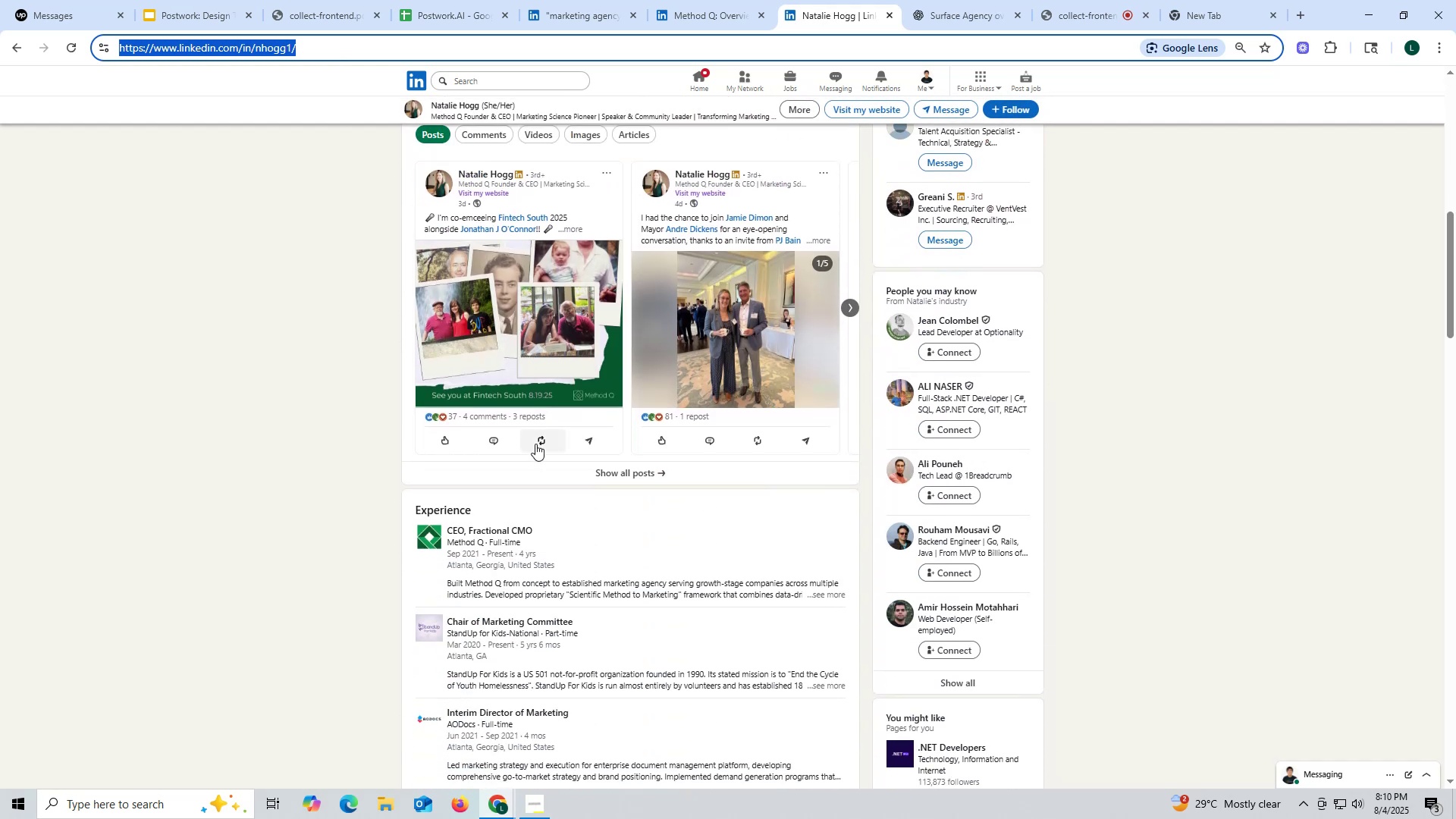 
scroll: coordinate [560, 449], scroll_direction: up, amount: 15.0
 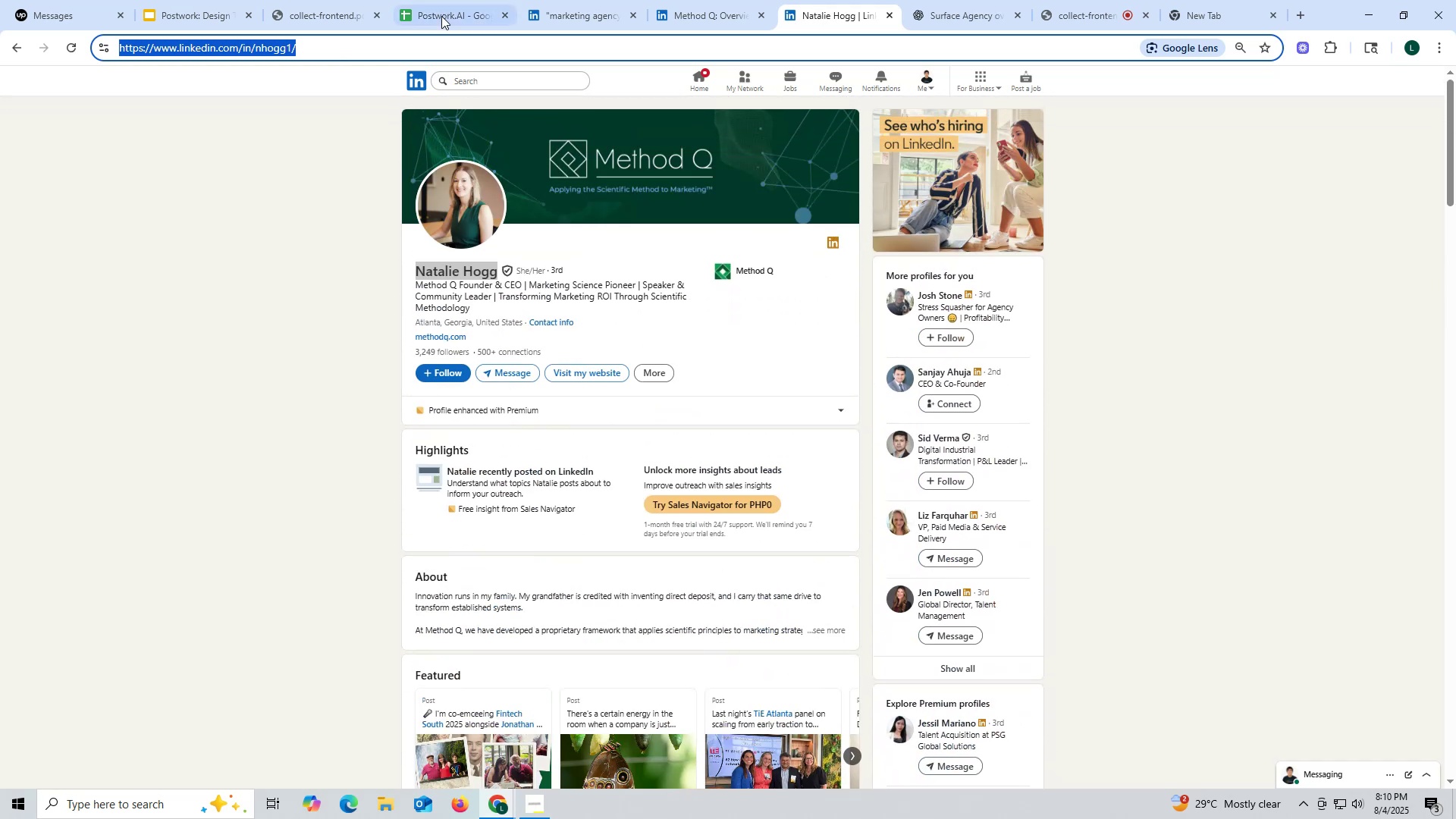 
left_click([437, 3])
 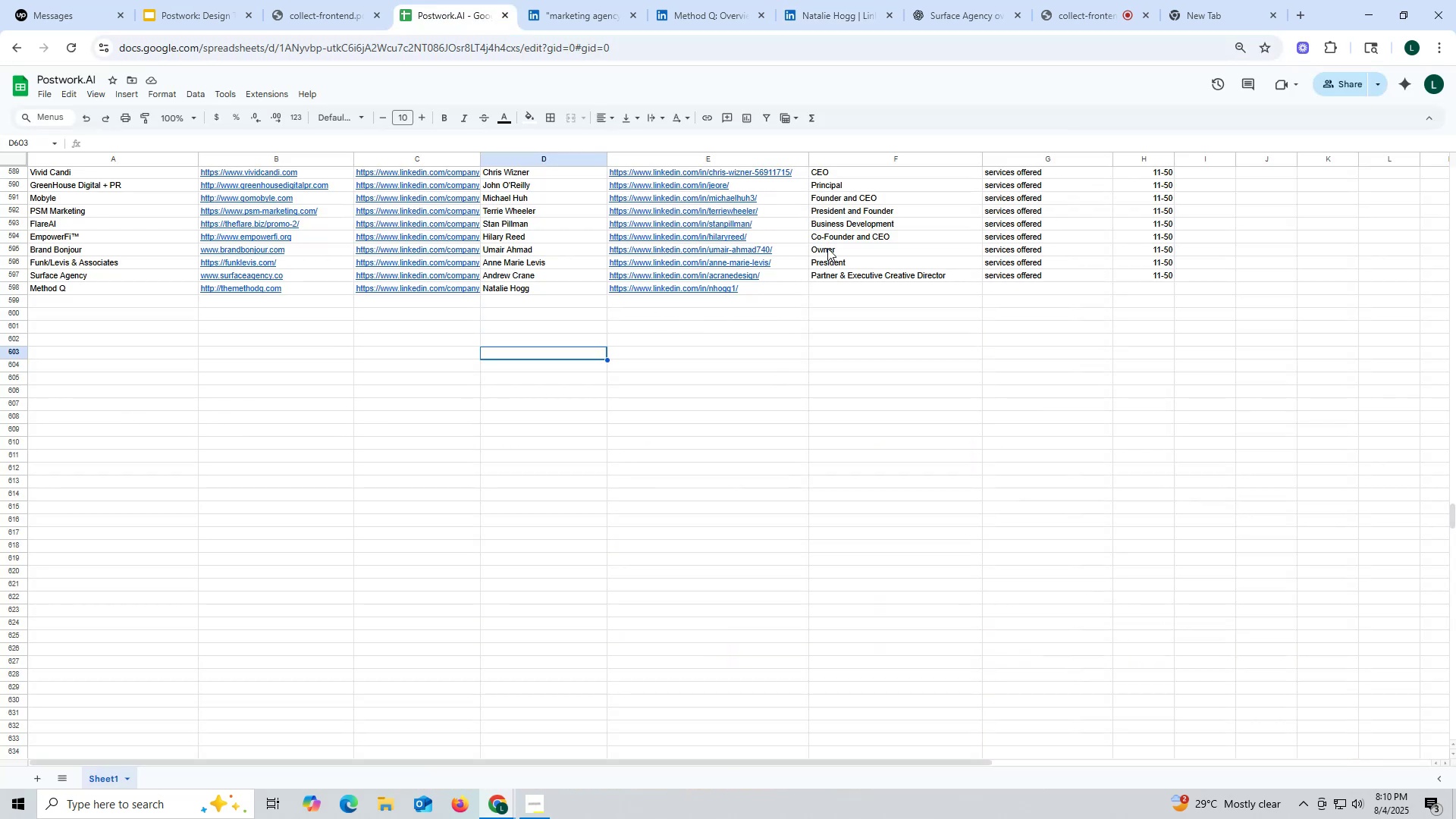 
left_click([811, 174])
 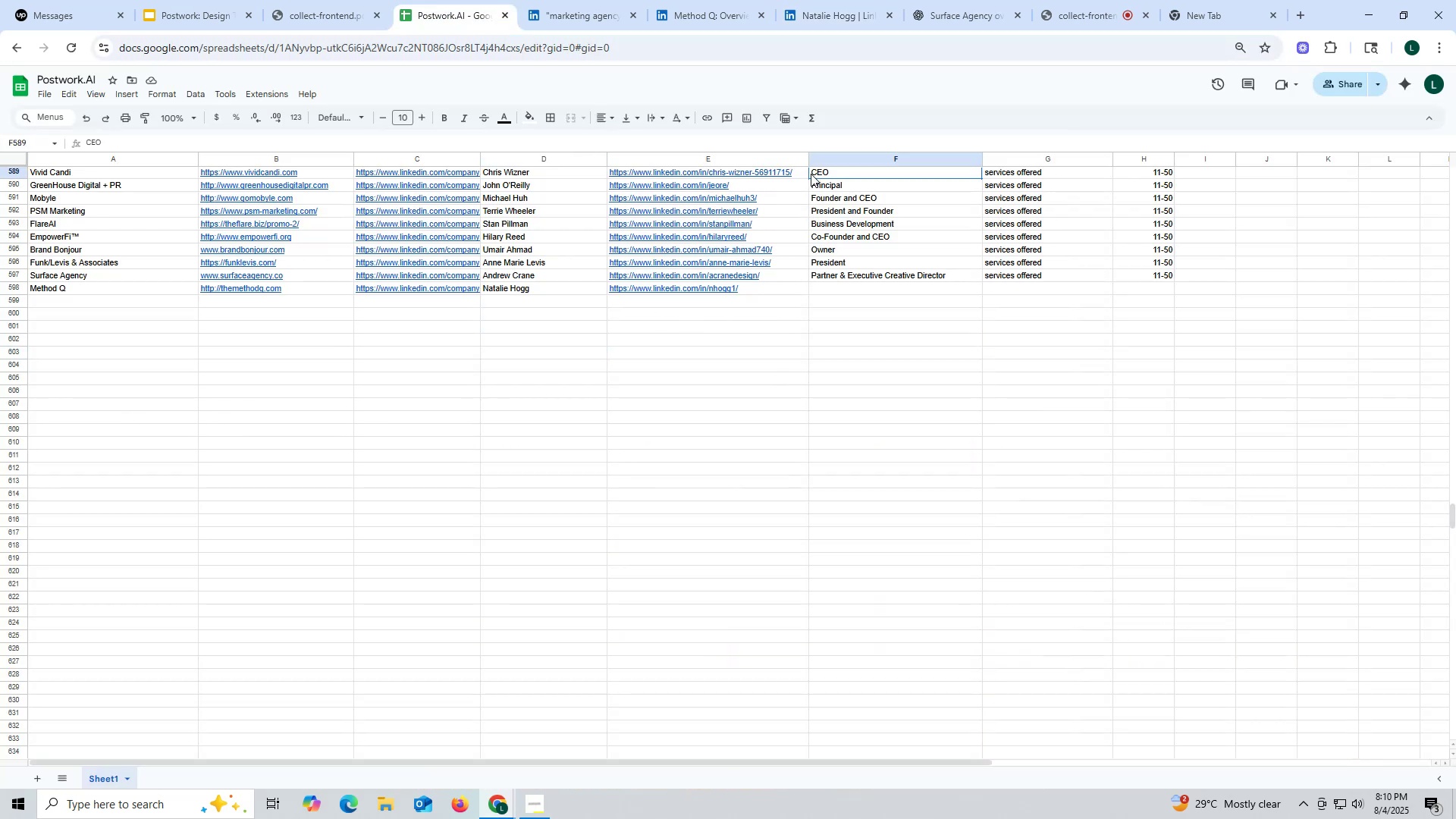 
key(Control+ControlLeft)
 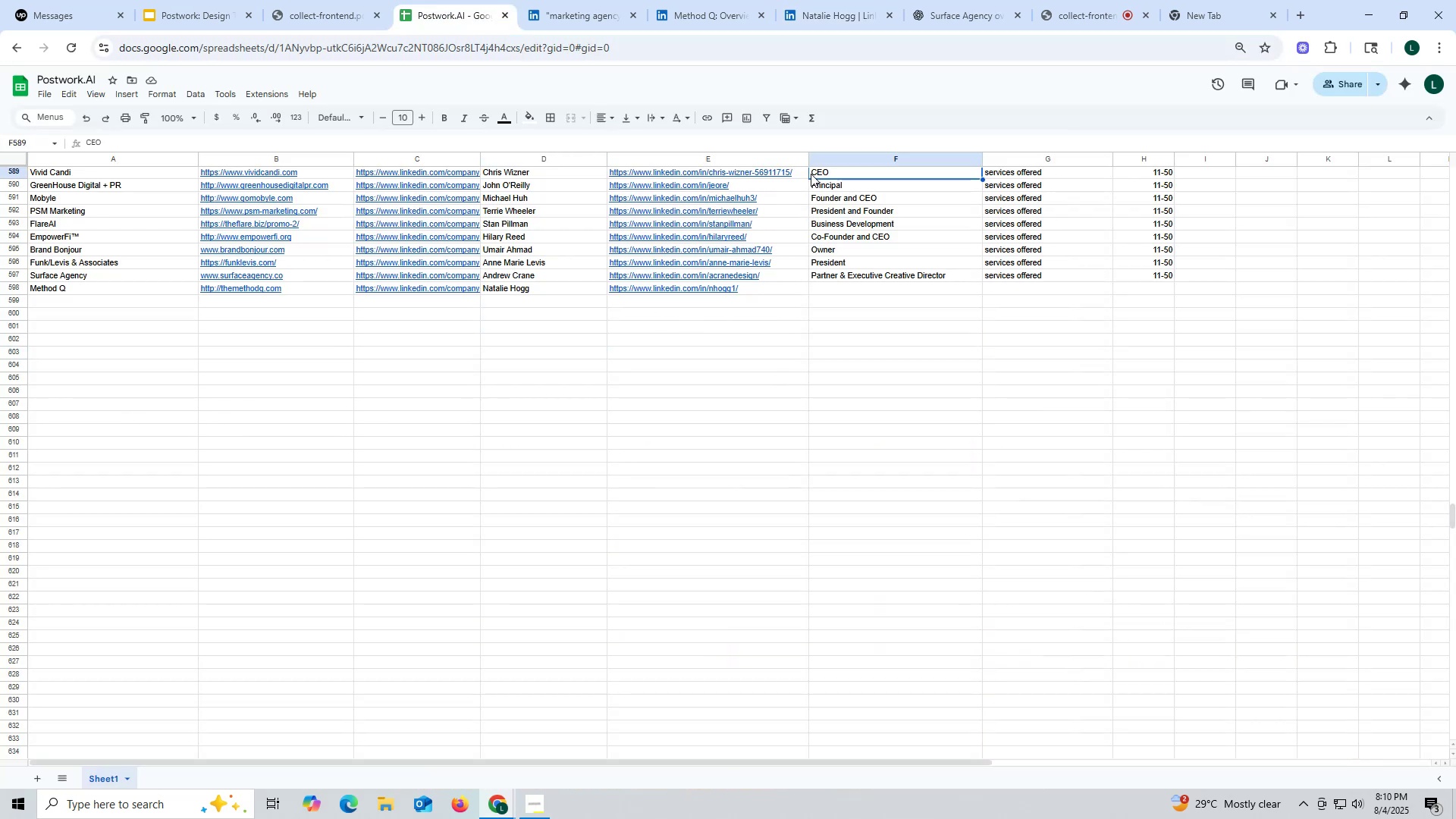 
key(Control+C)
 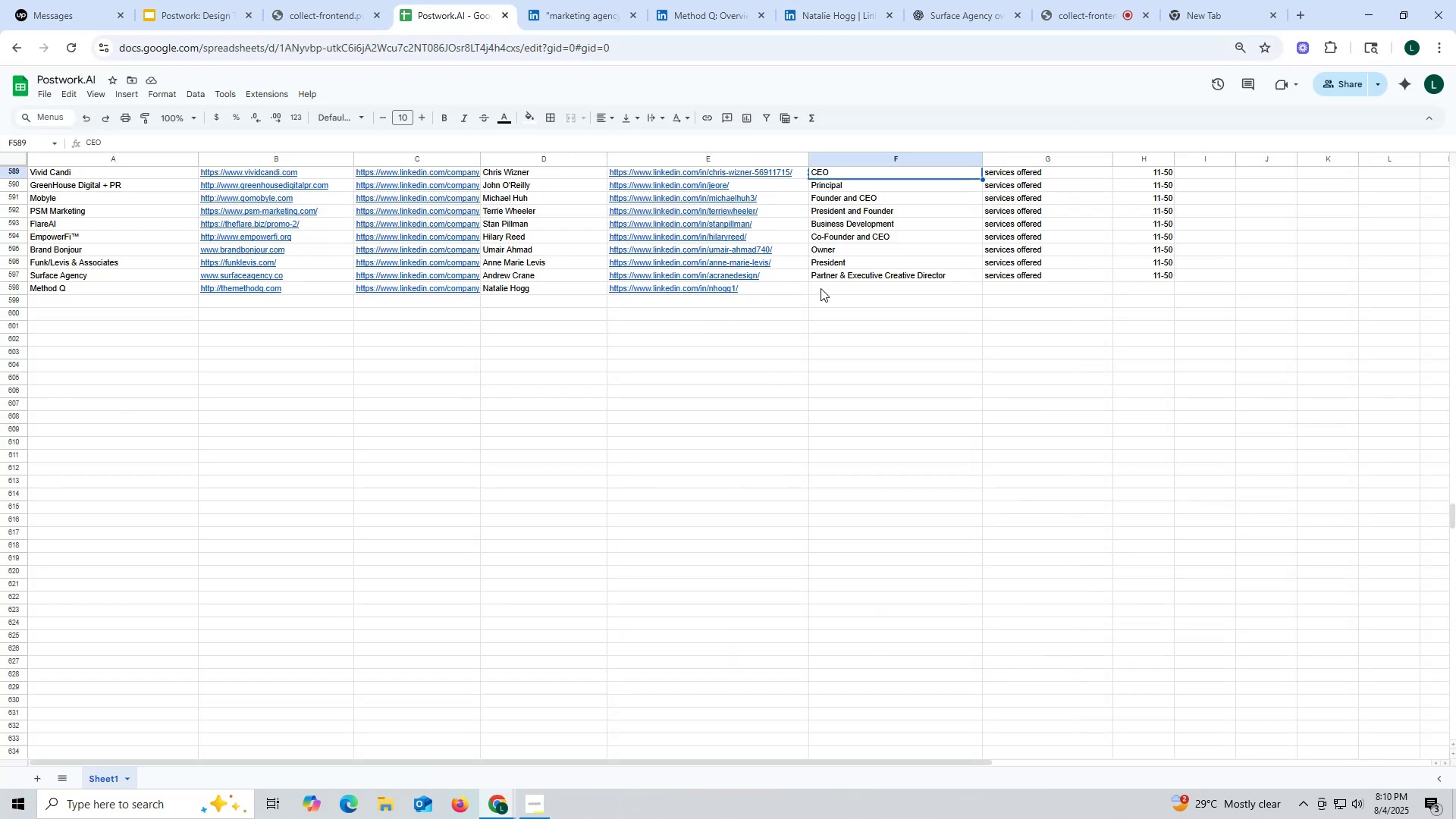 
key(Control+ControlLeft)
 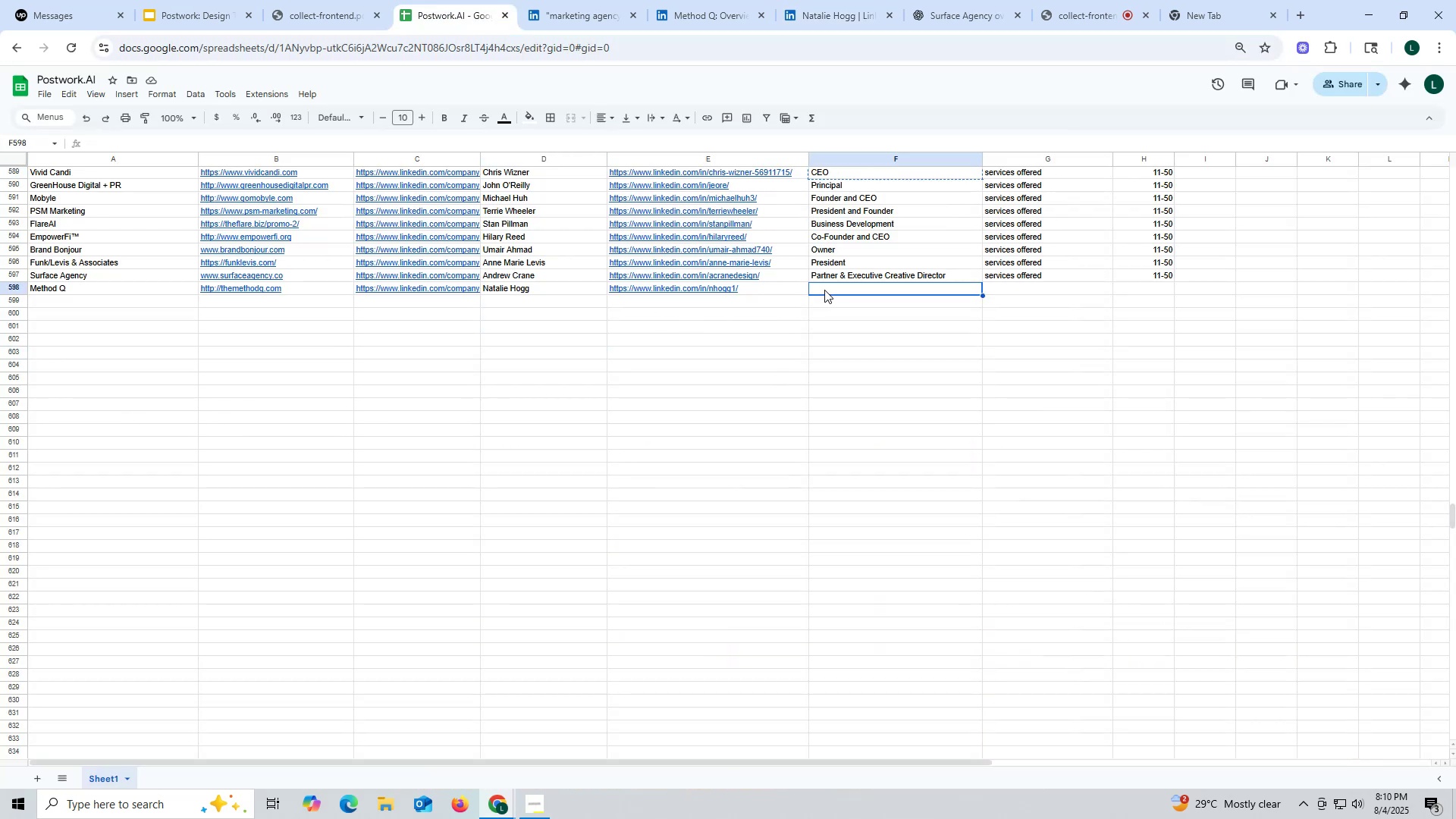 
key(Control+V)
 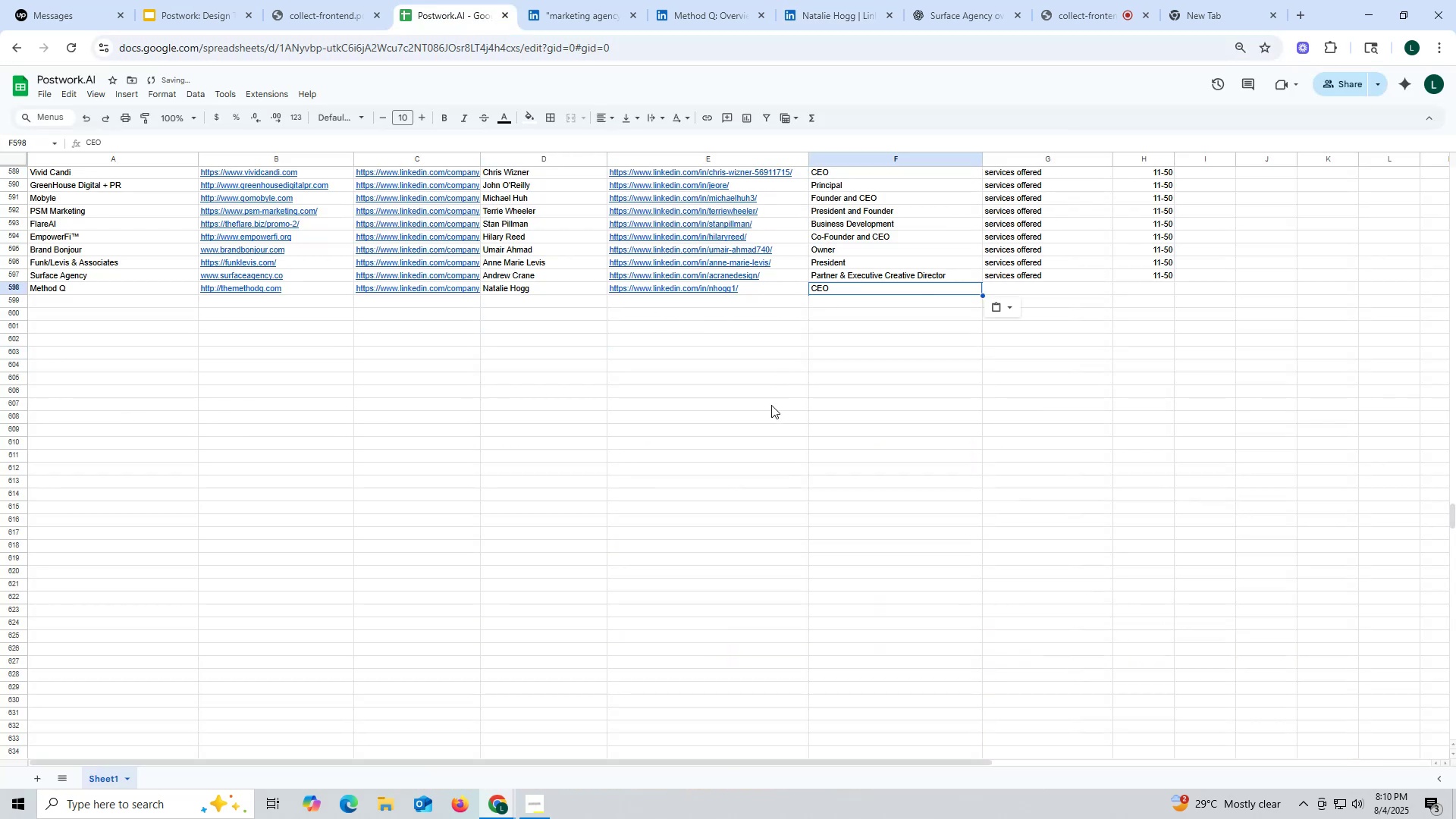 
double_click([771, 405])
 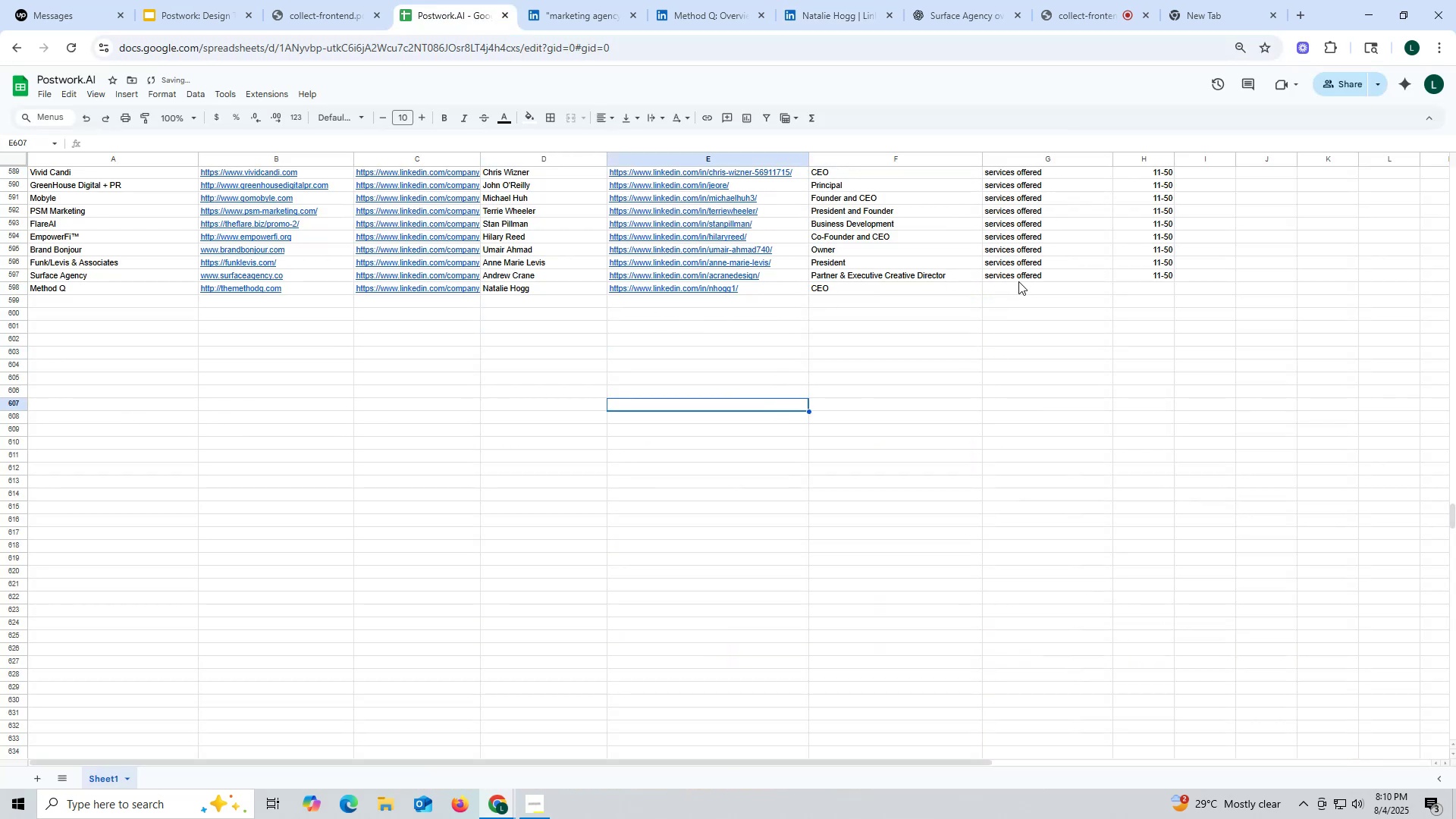 
key(Control+ControlLeft)
 